 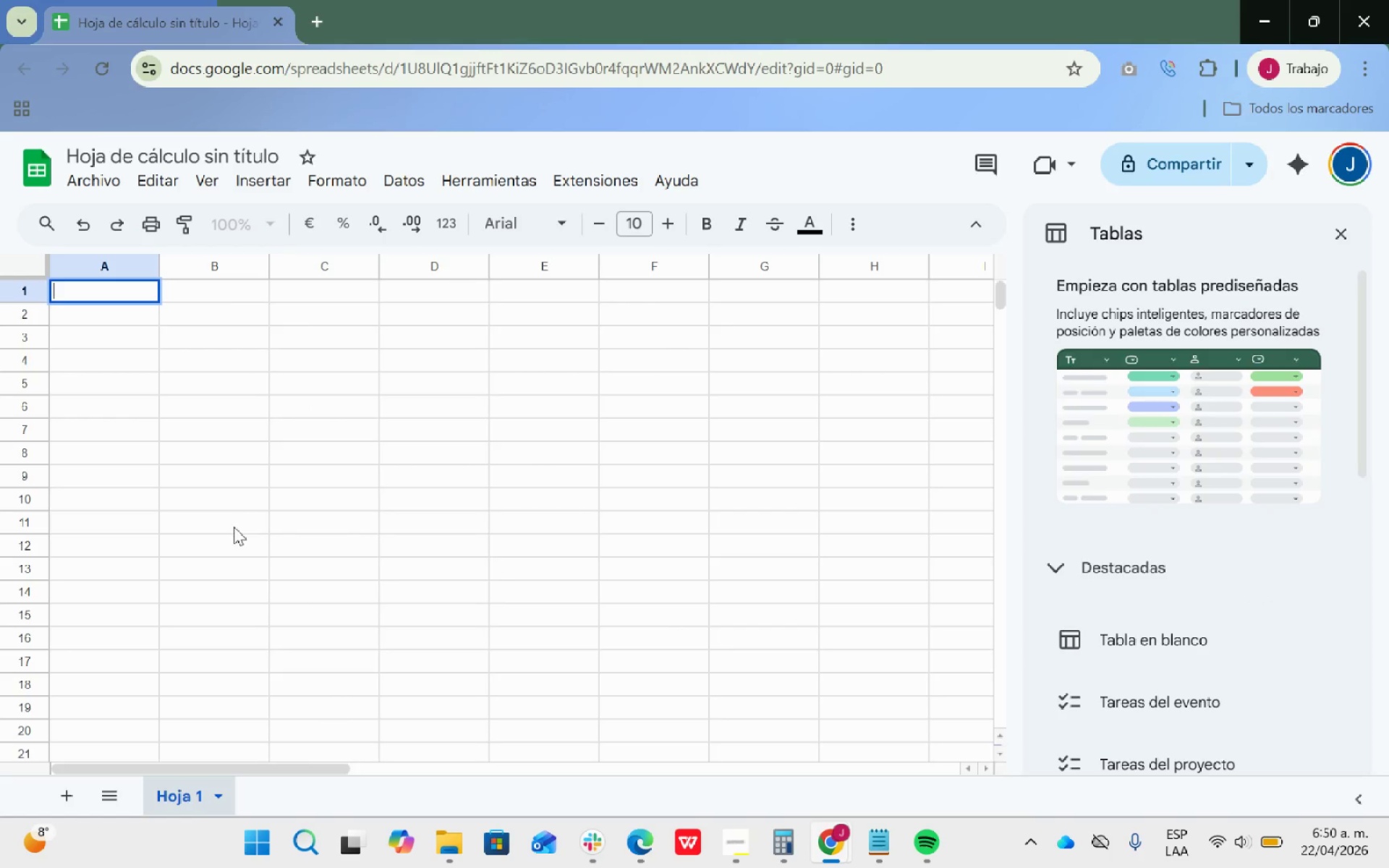 
right_click([198, 790])
 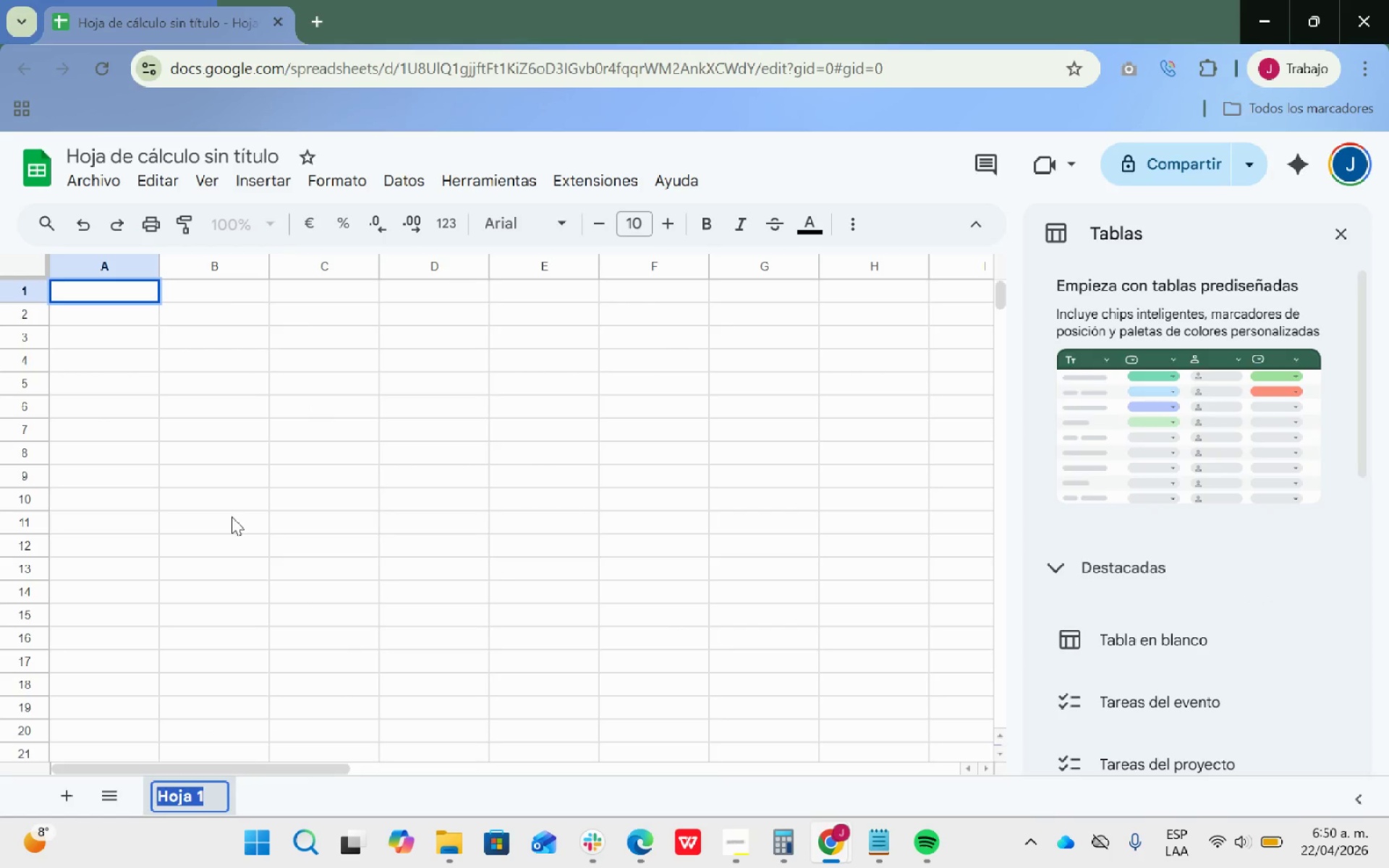 
key(Backspace)
type(Dashboard)
 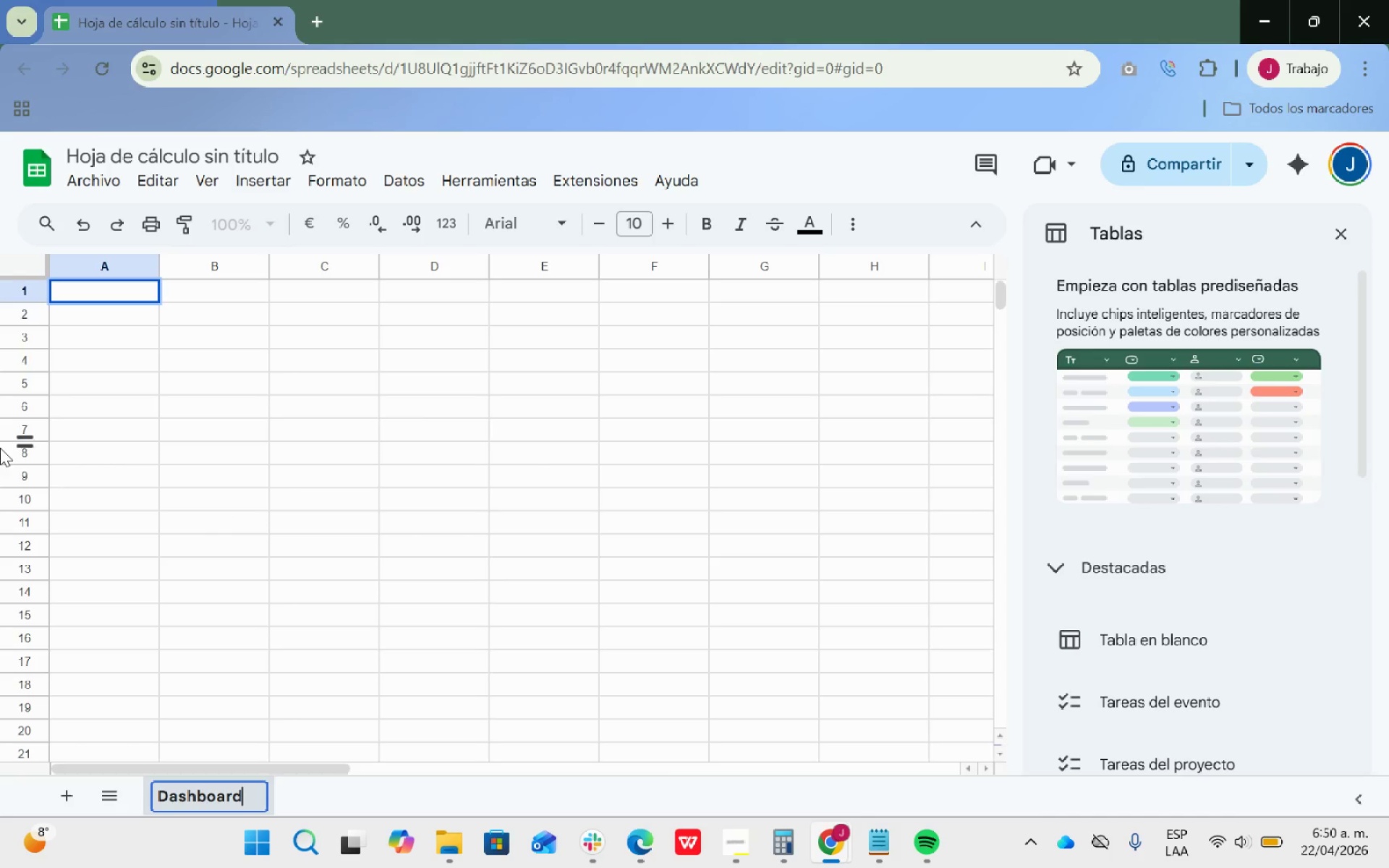 
left_click([68, 801])
 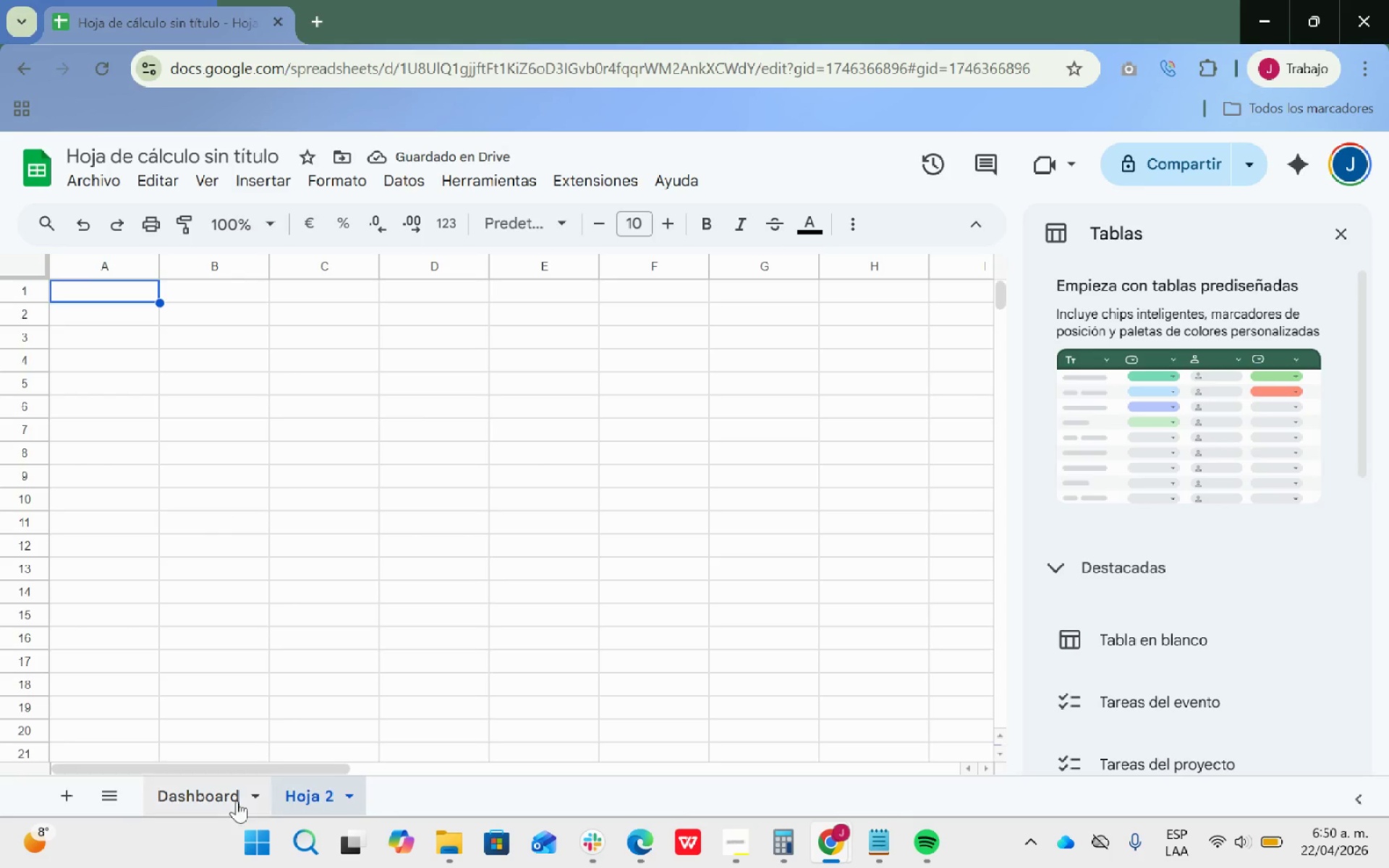 
right_click([317, 797])
 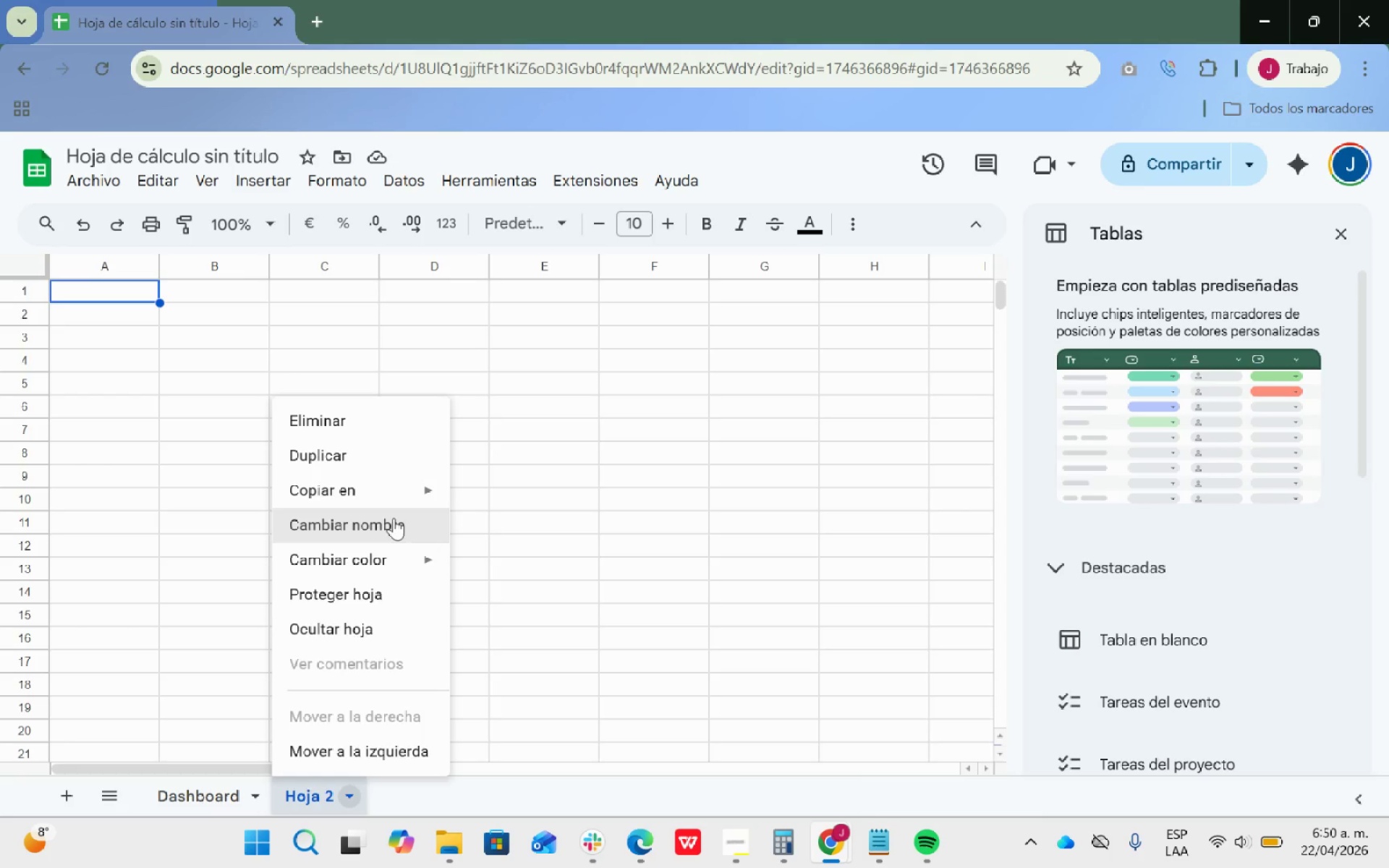 
left_click([392, 524])
 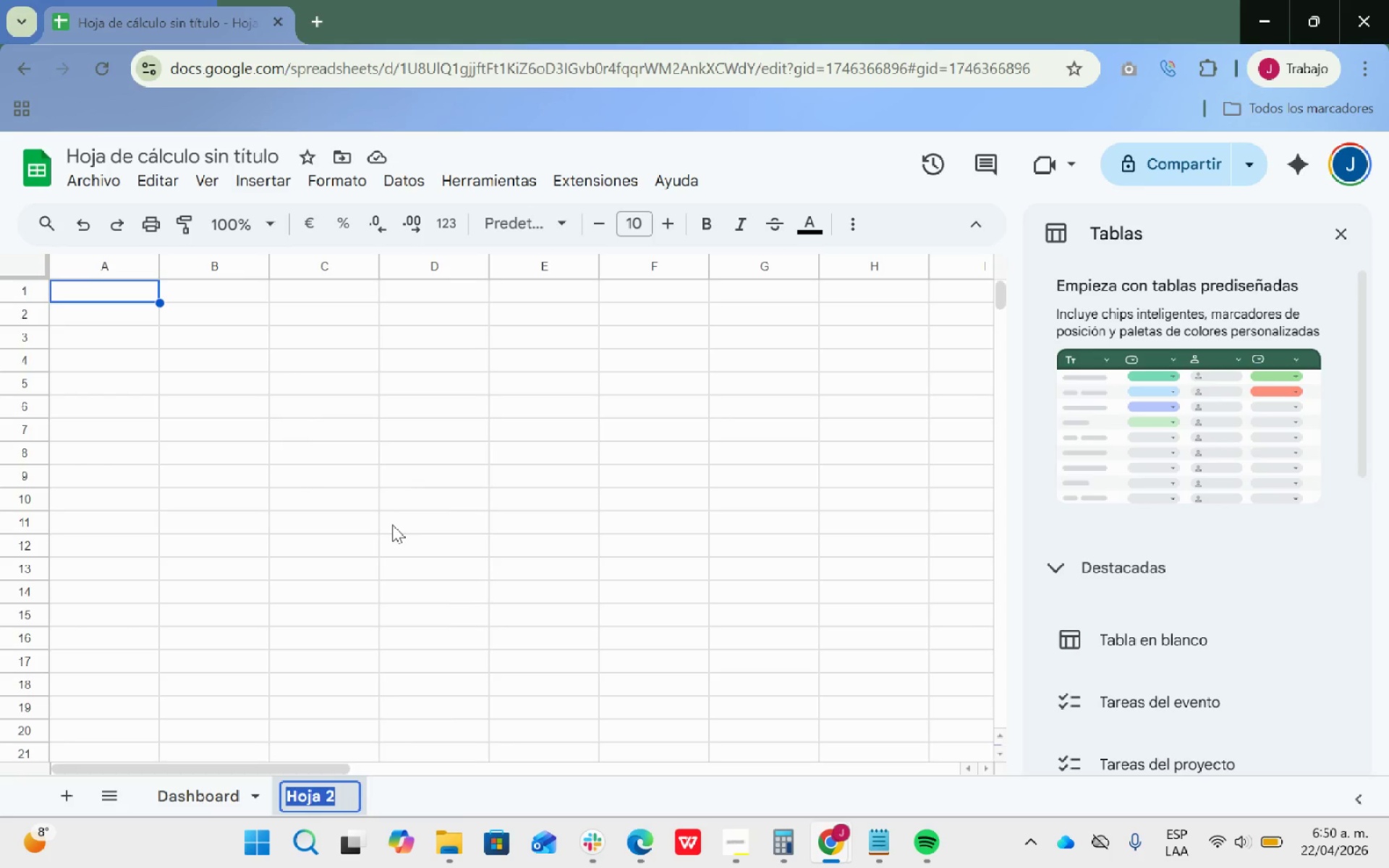 
type(Seguimiento de eventos)
 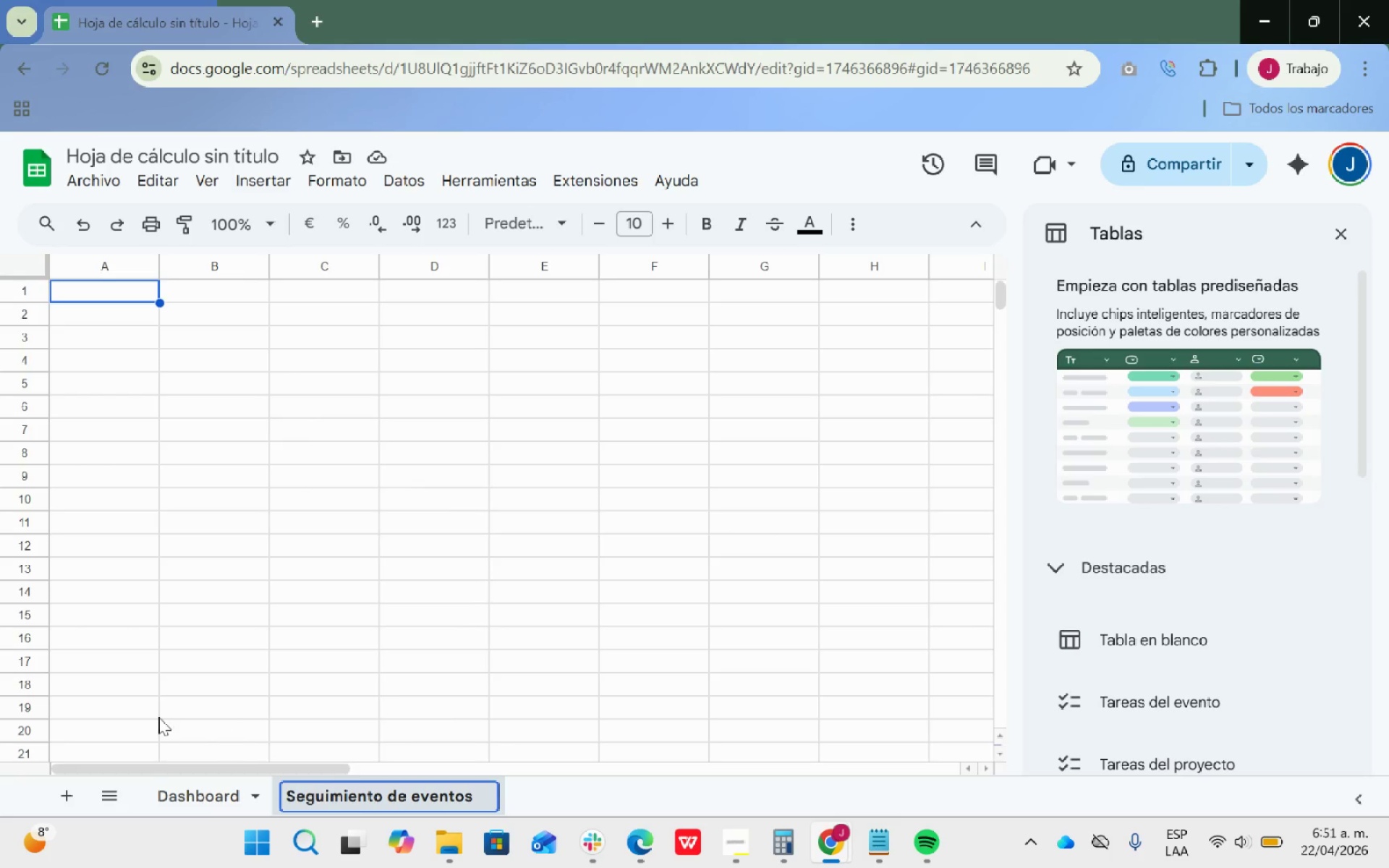 
left_click([72, 790])
 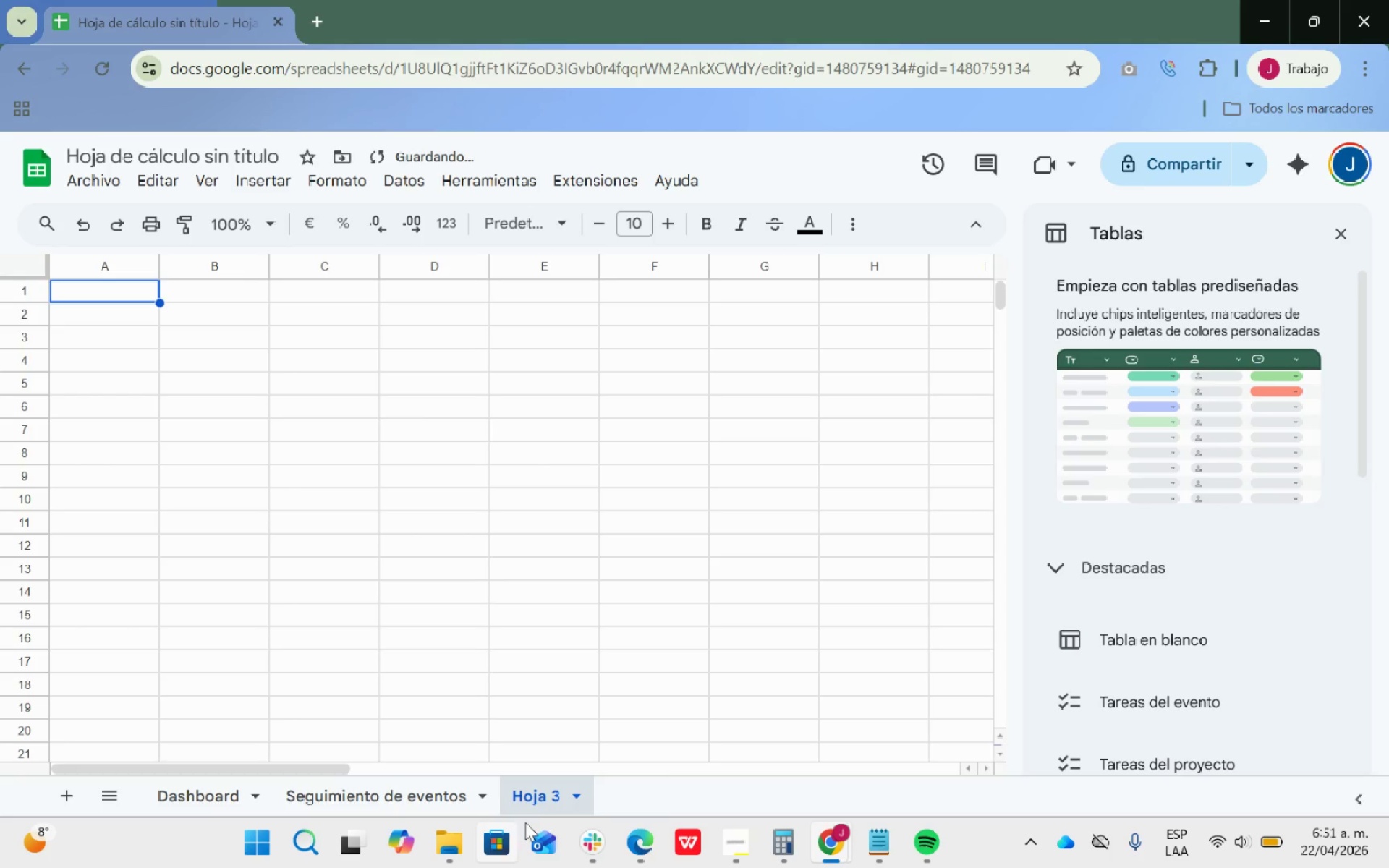 
right_click([547, 808])
 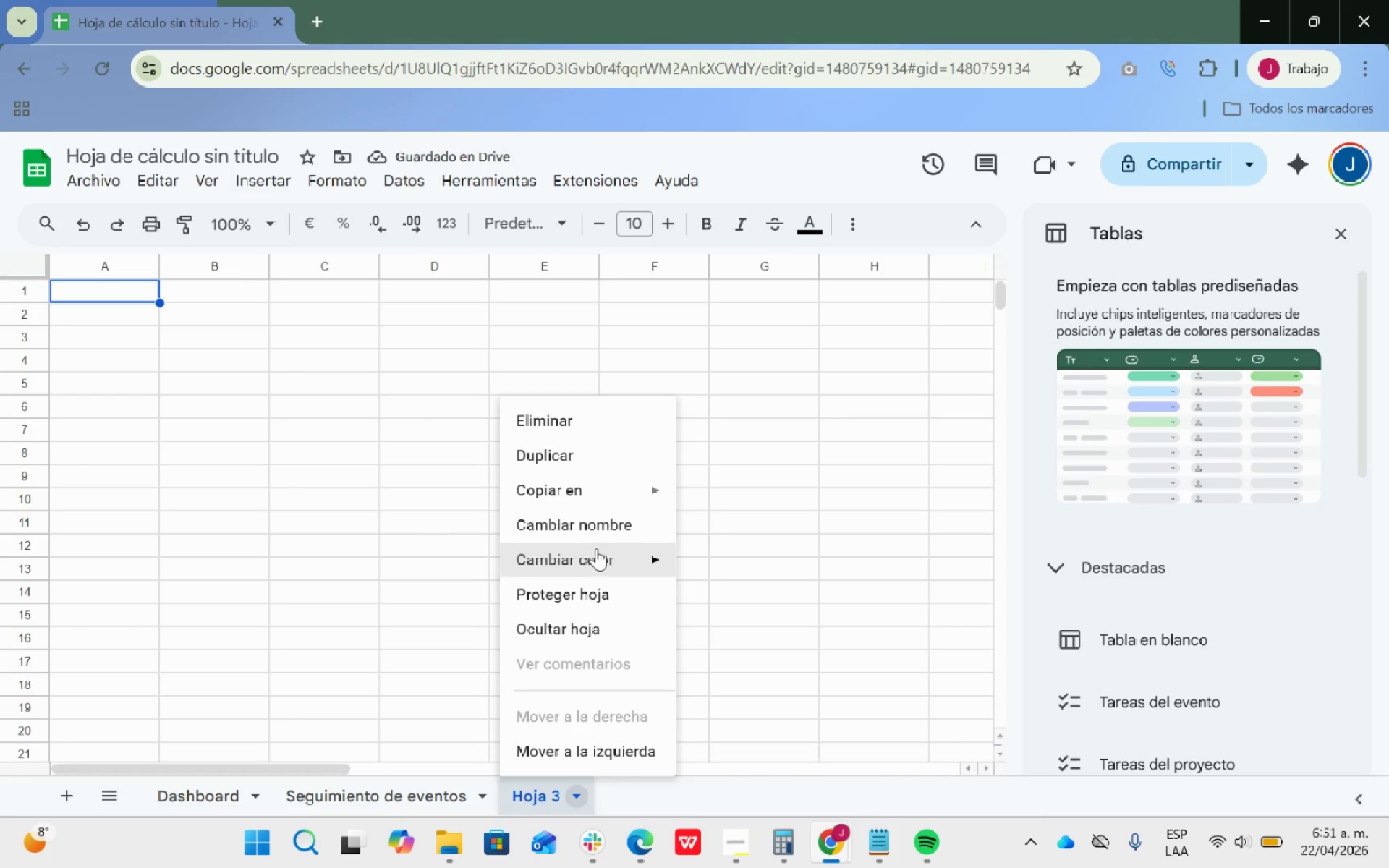 
left_click([593, 529])
 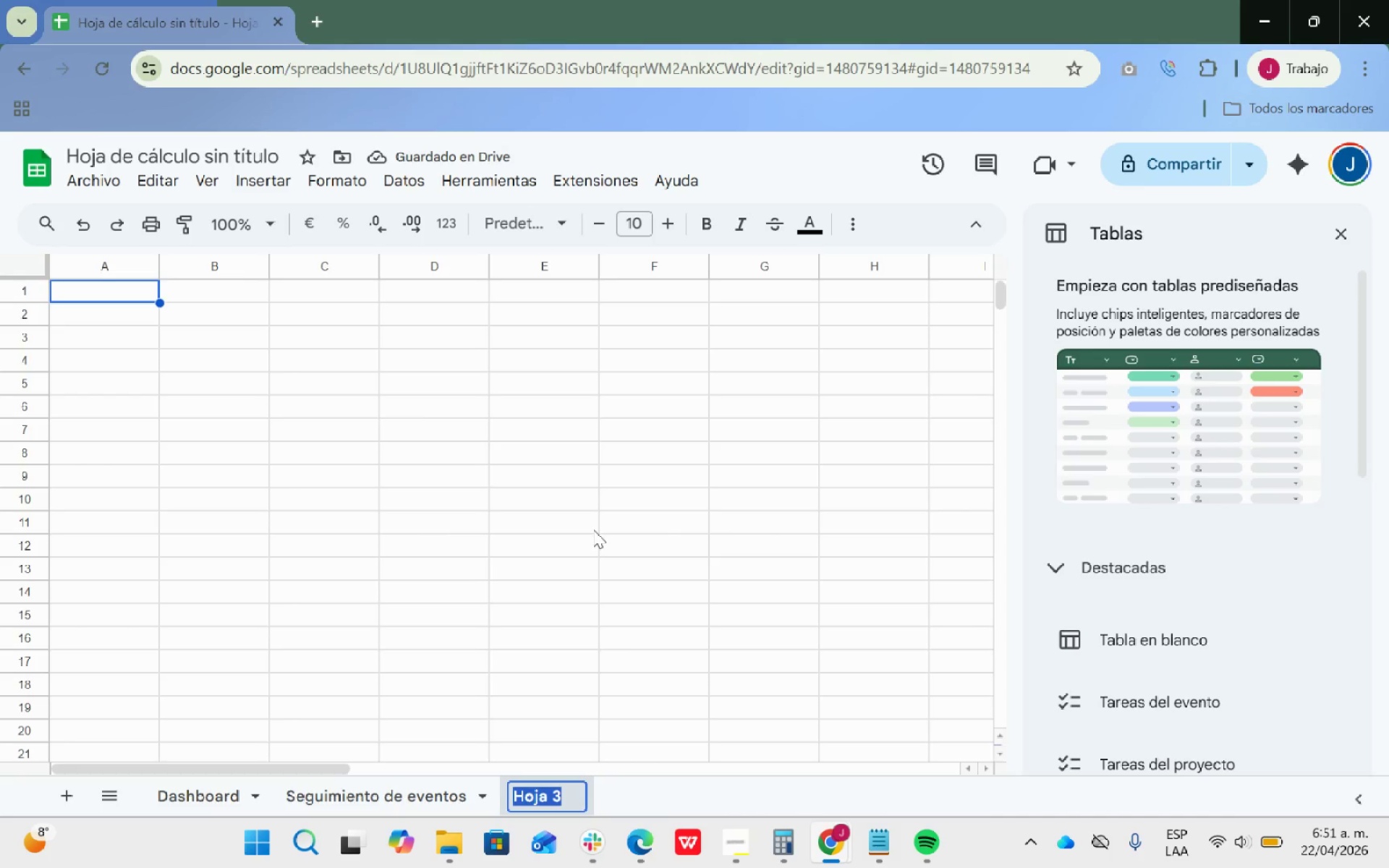 
type(Docim)
key(Backspace)
key(Backspace)
type(umentacion)
 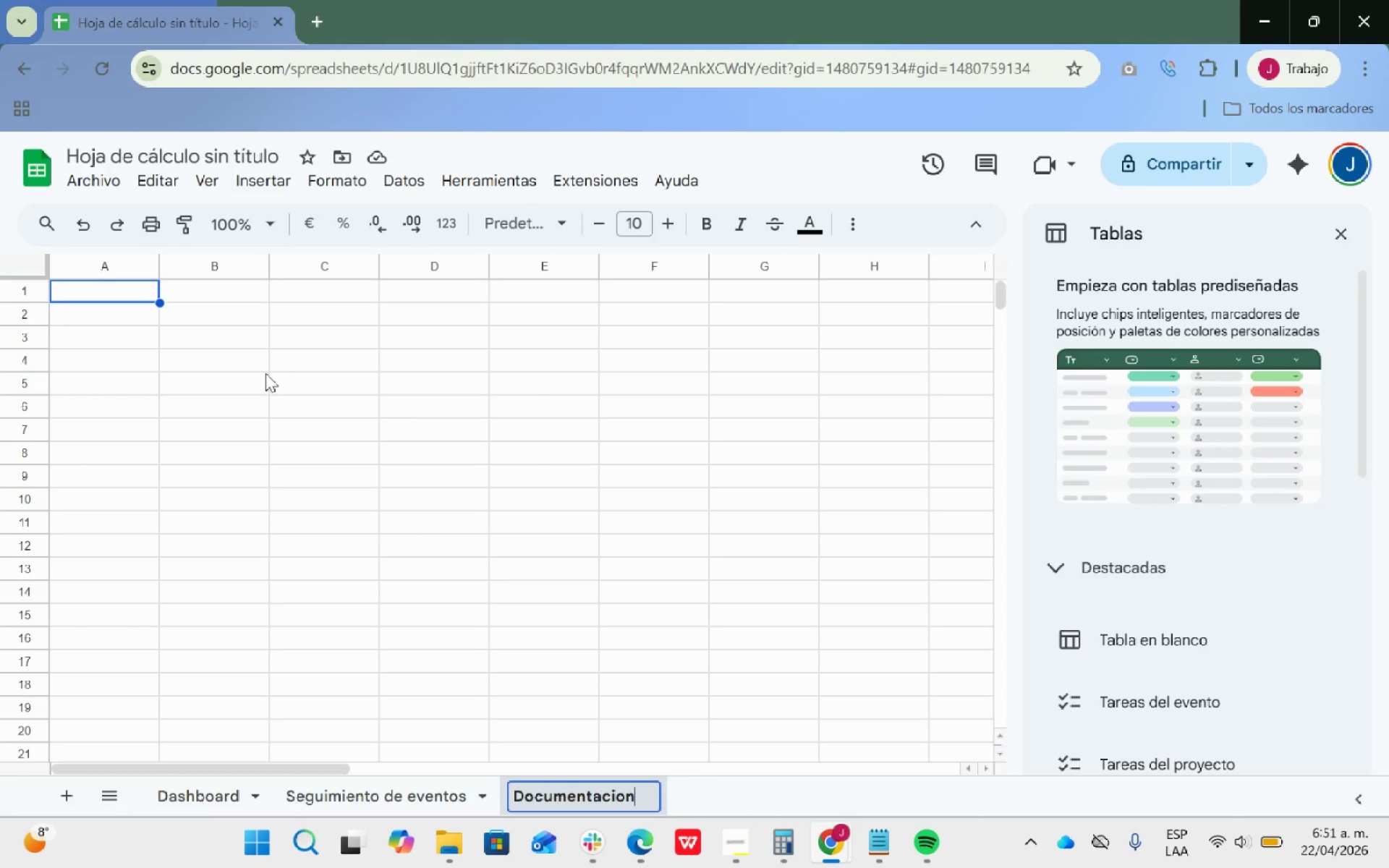 
left_click([102, 286])
 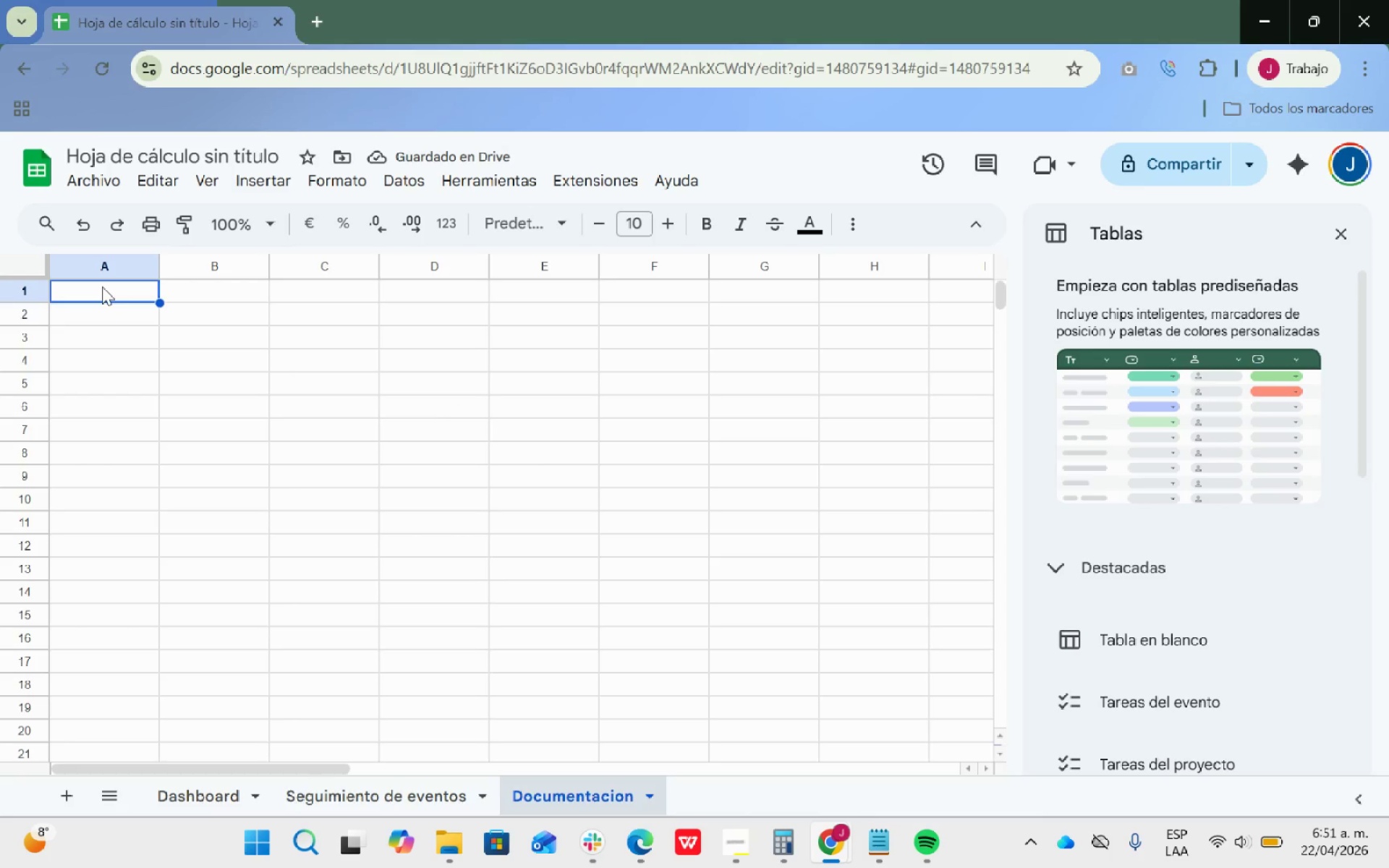 
wait(5.7)
 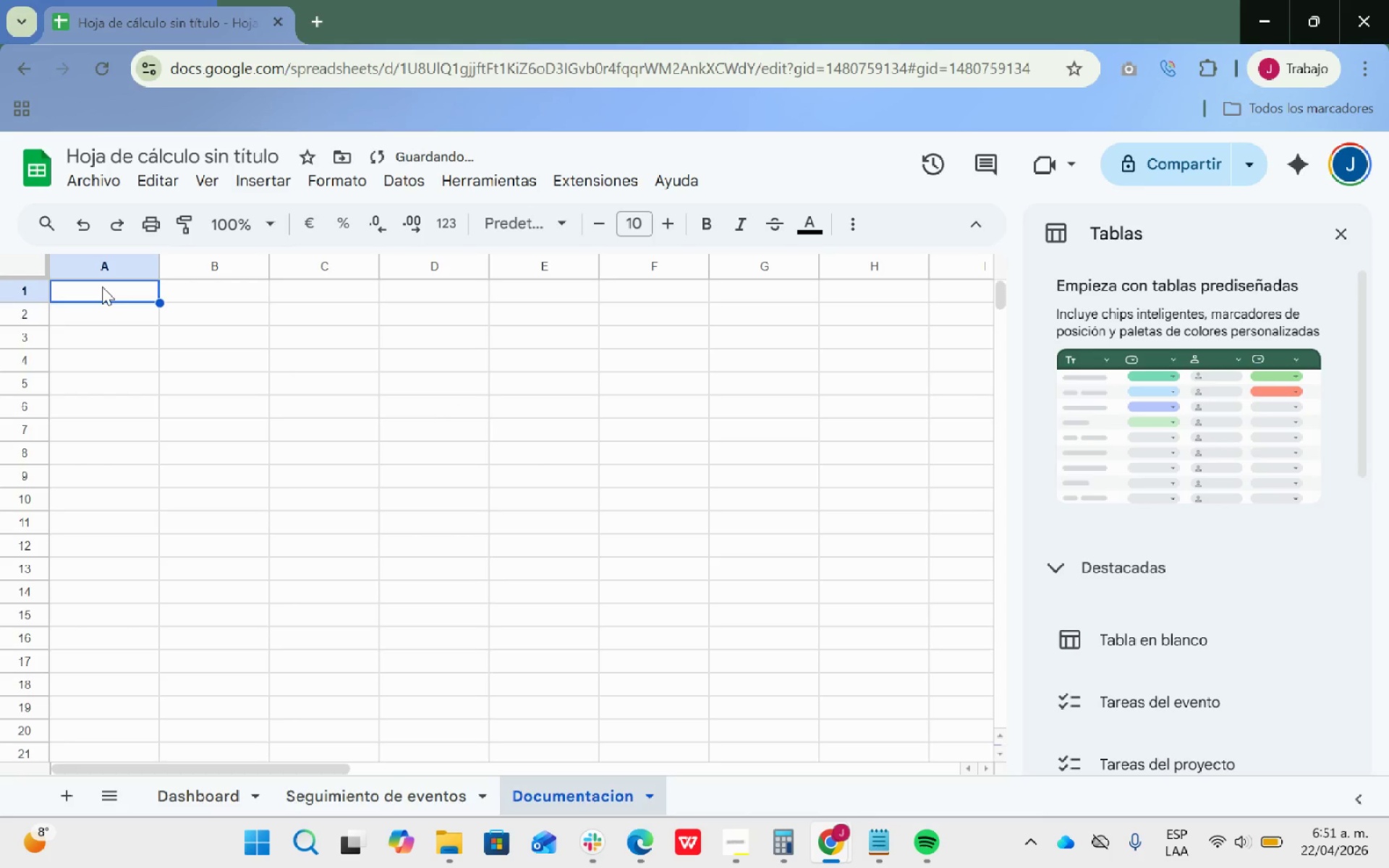 
double_click([108, 297])
 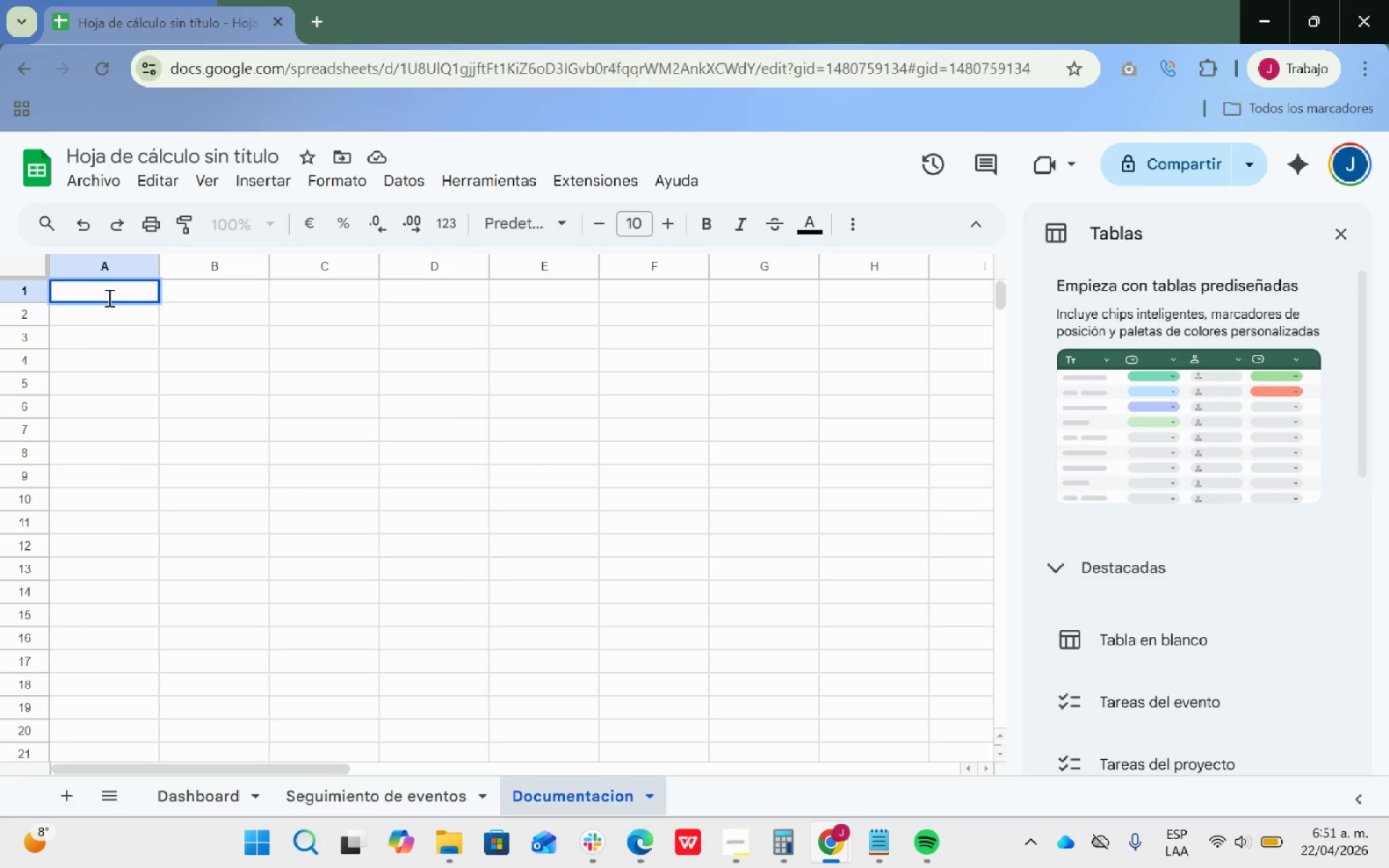 
type(Id )
key(Backspace)
key(Backspace)
key(Backspace)
type(ID del pedido)
 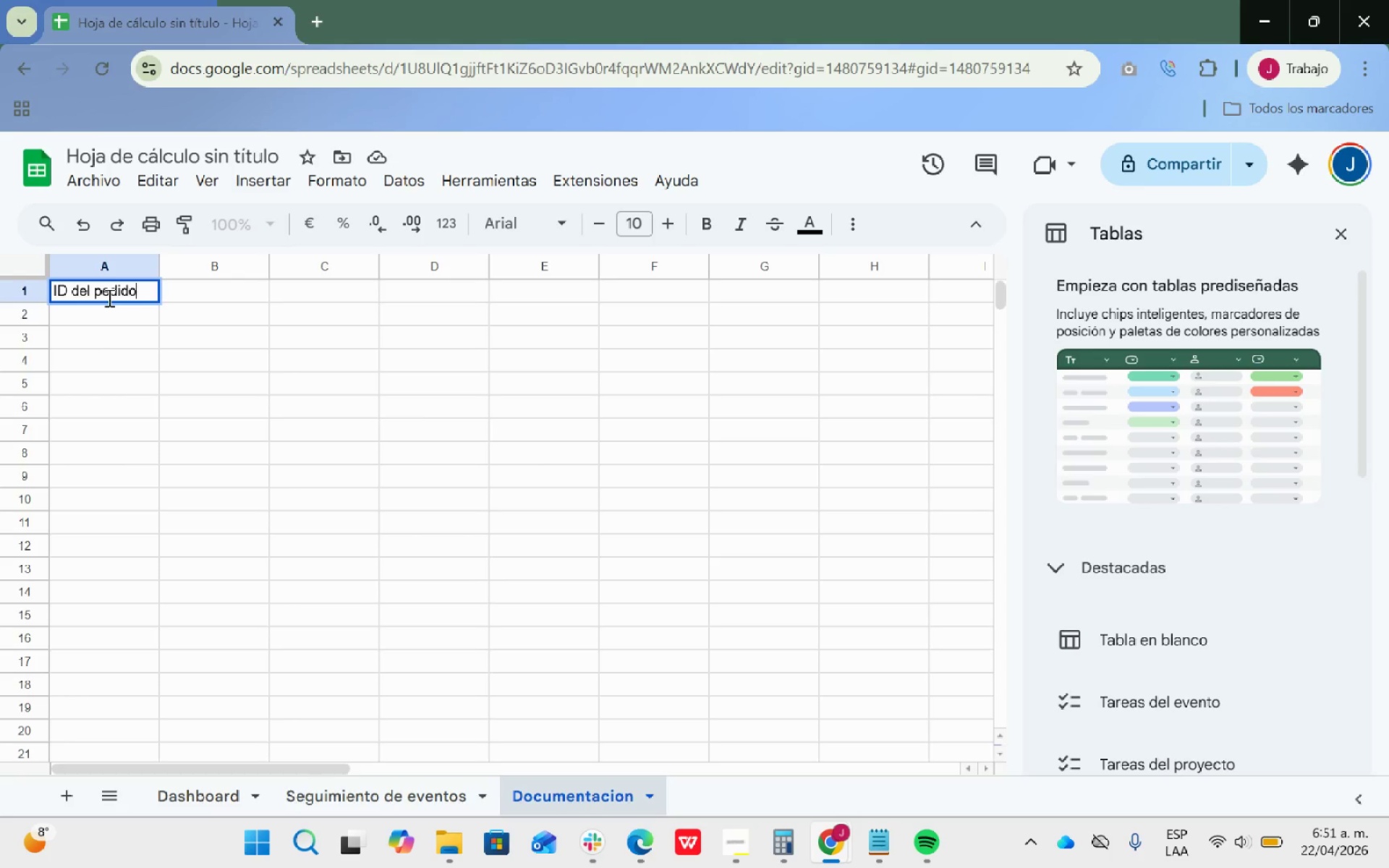 
key(ArrowRight)
 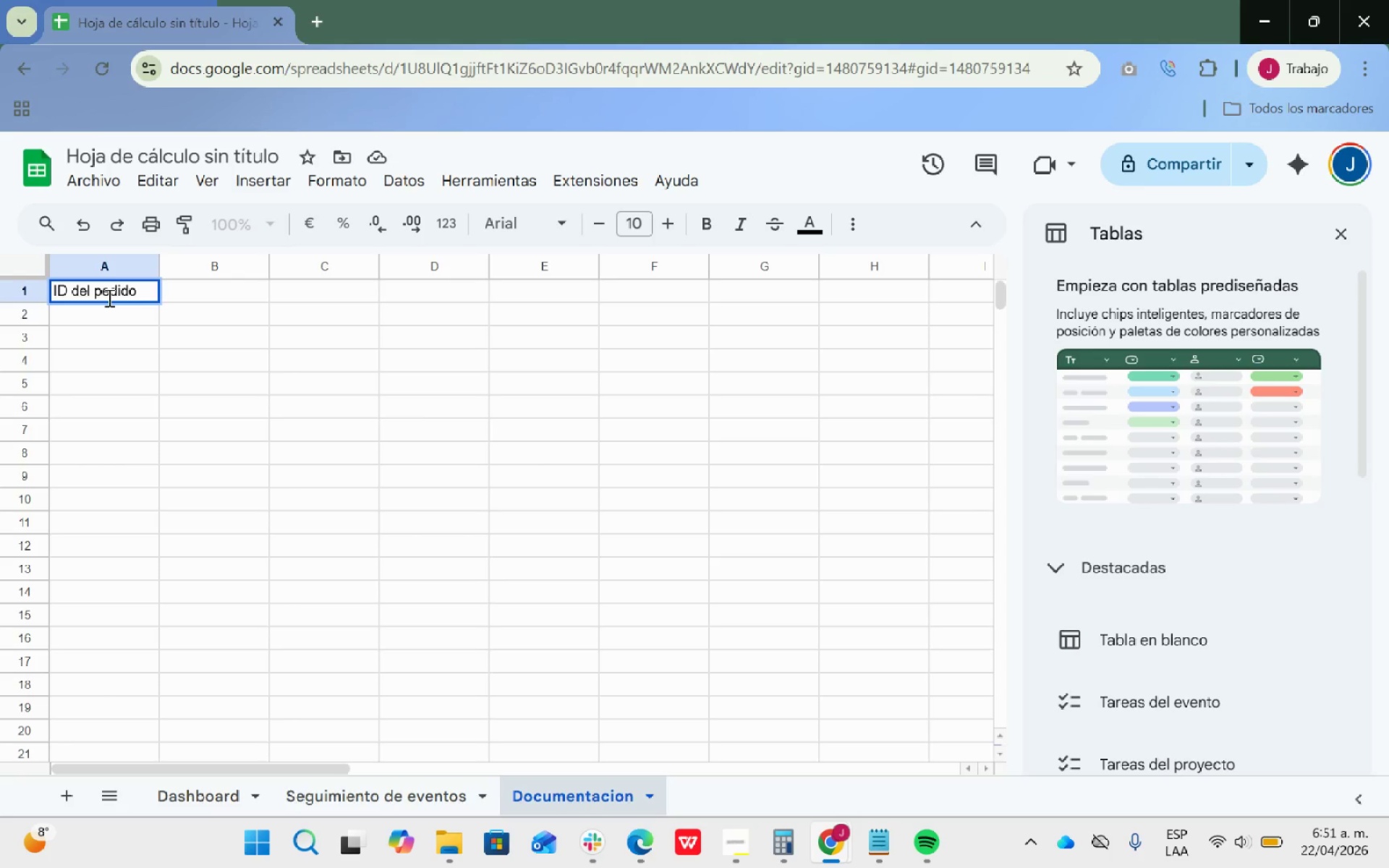 
key(Enter)
 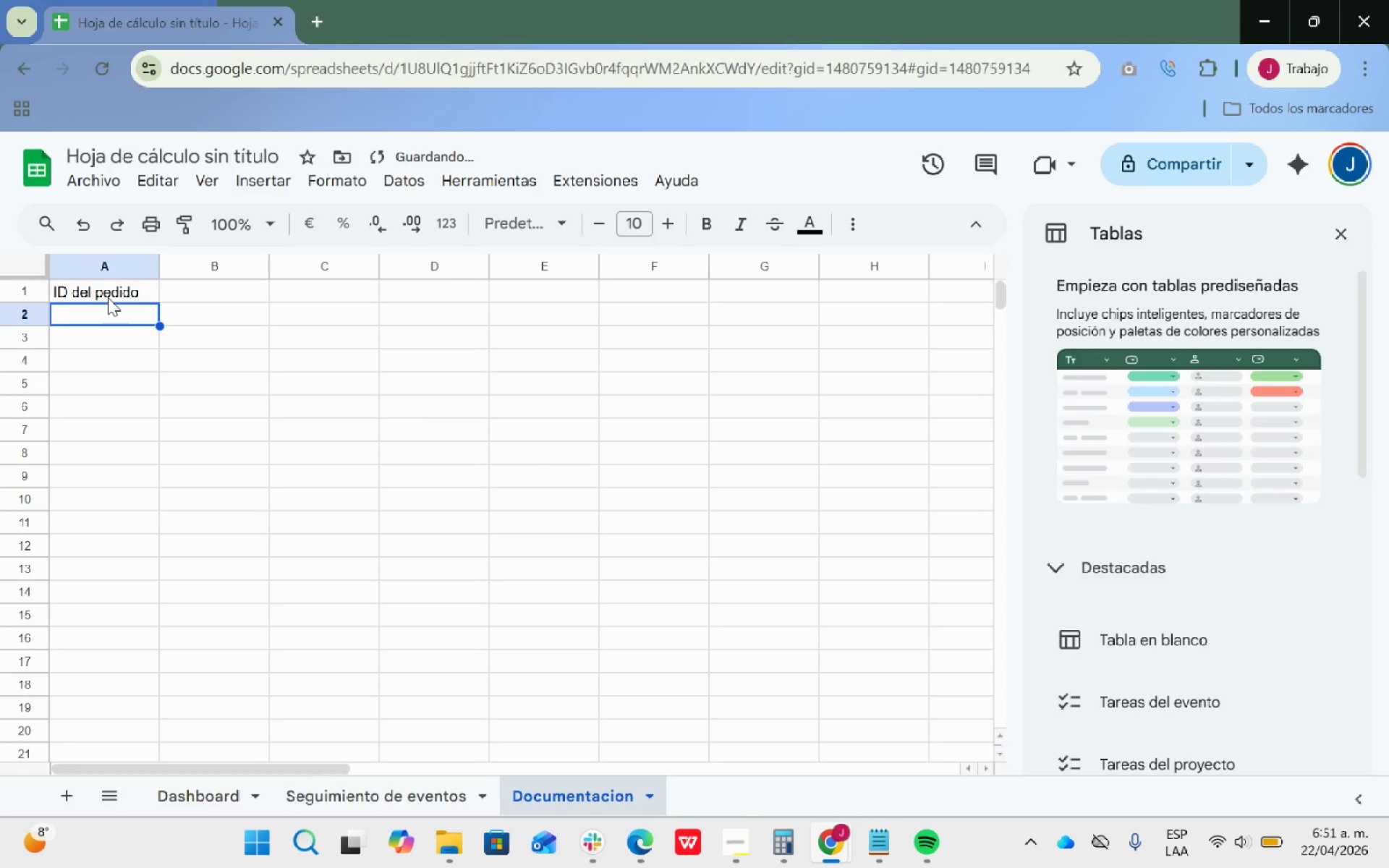 
key(ArrowUp)
 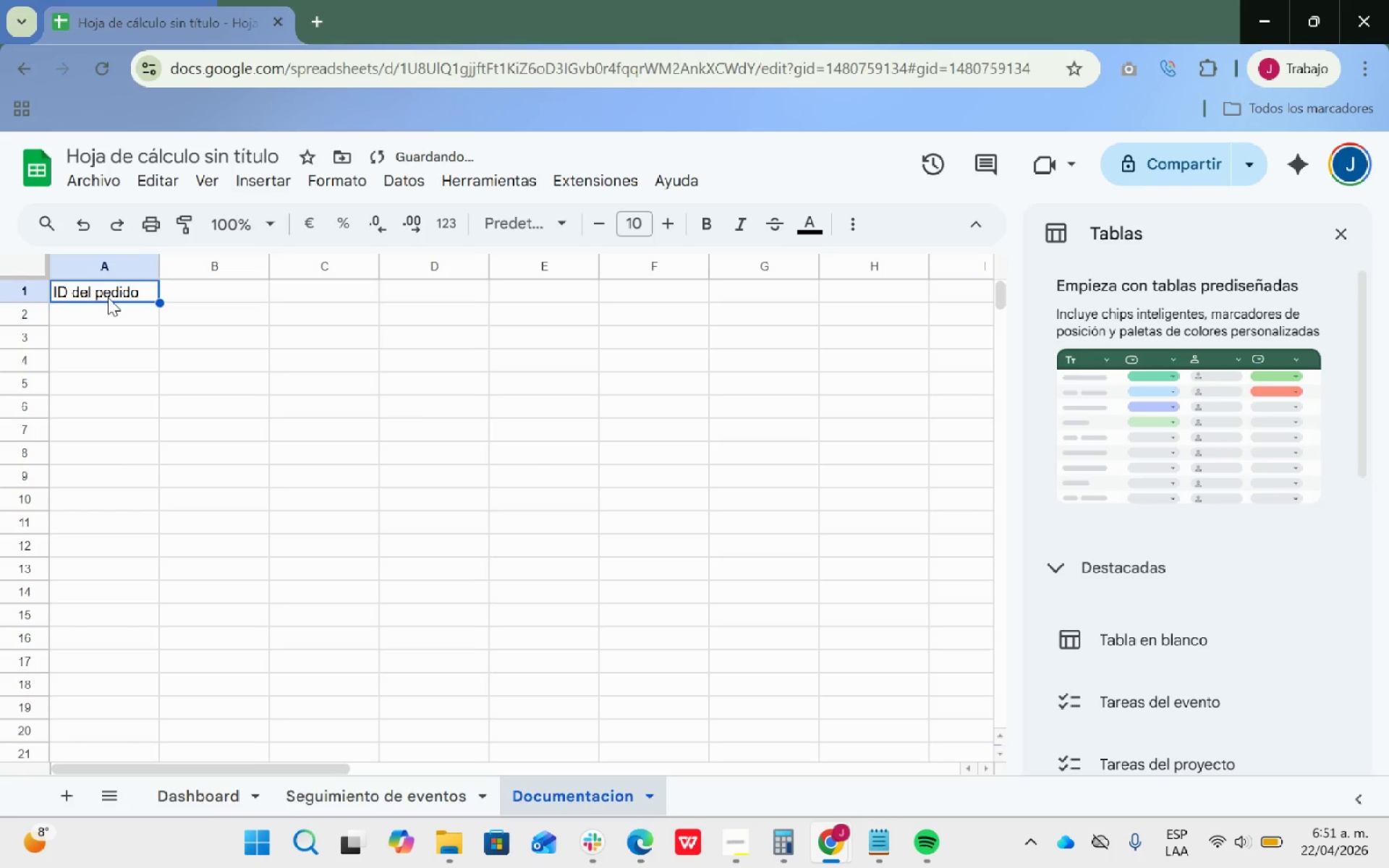 
key(ArrowRight)
 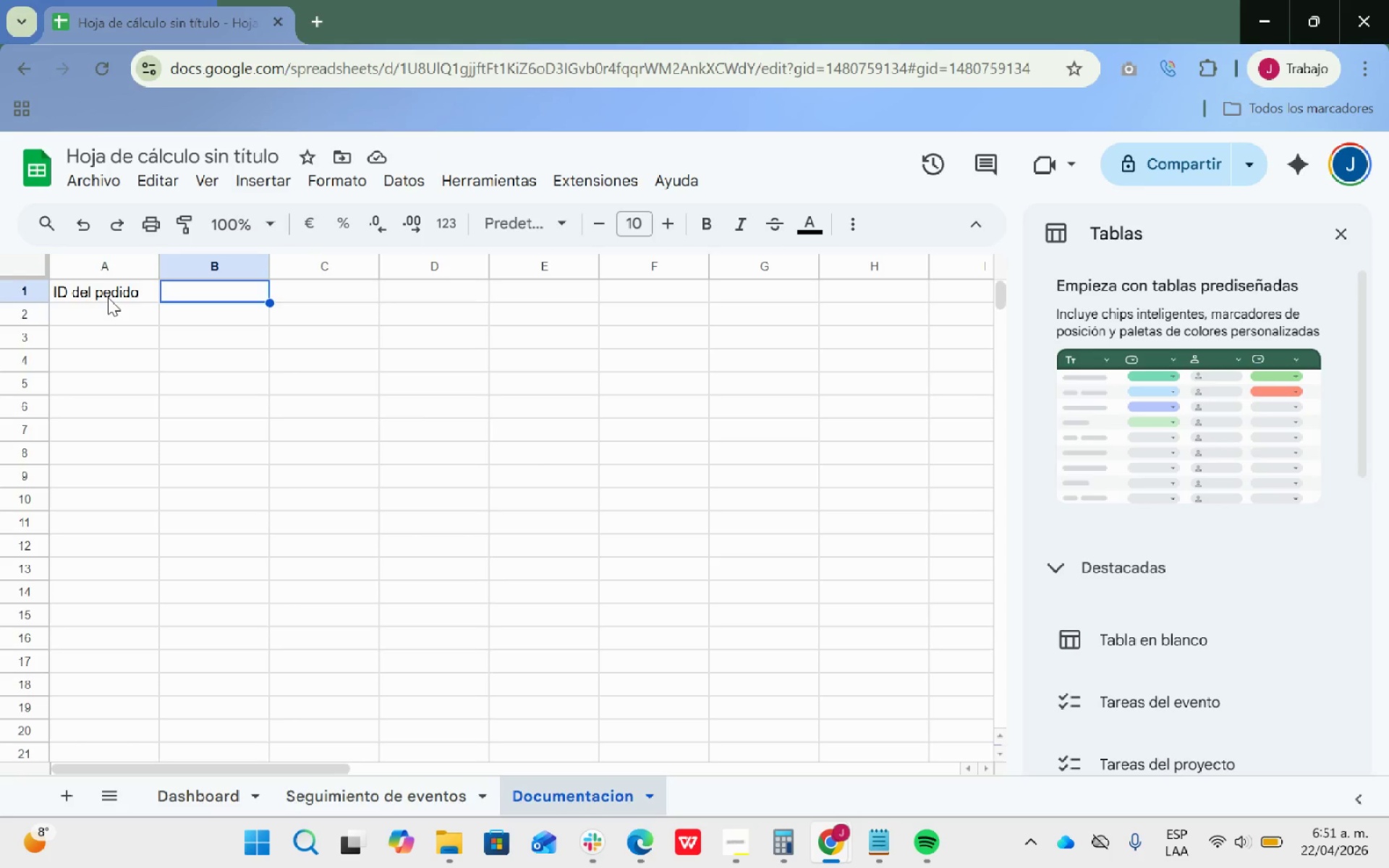 
wait(22.05)
 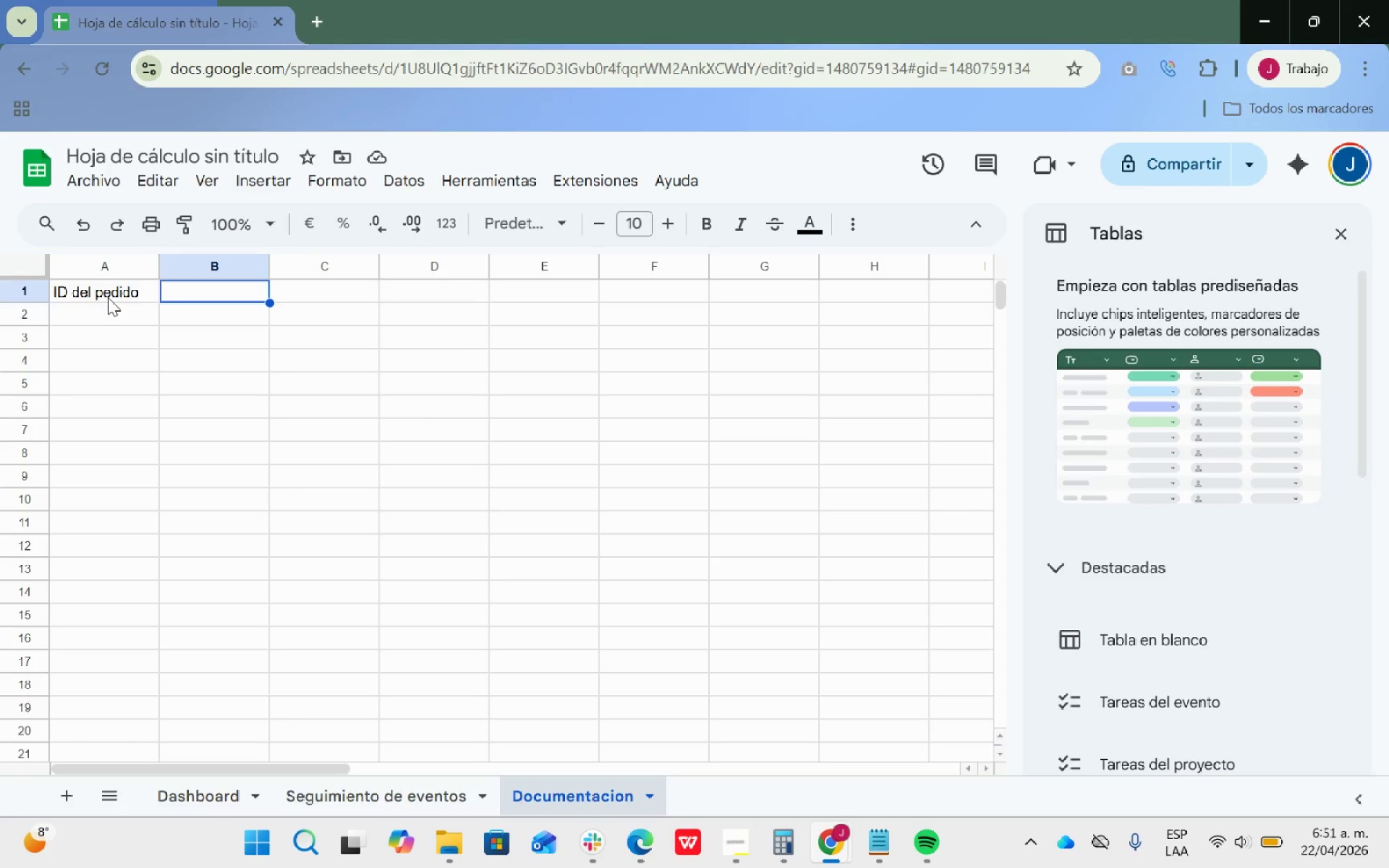 
type(Trasnportista)
 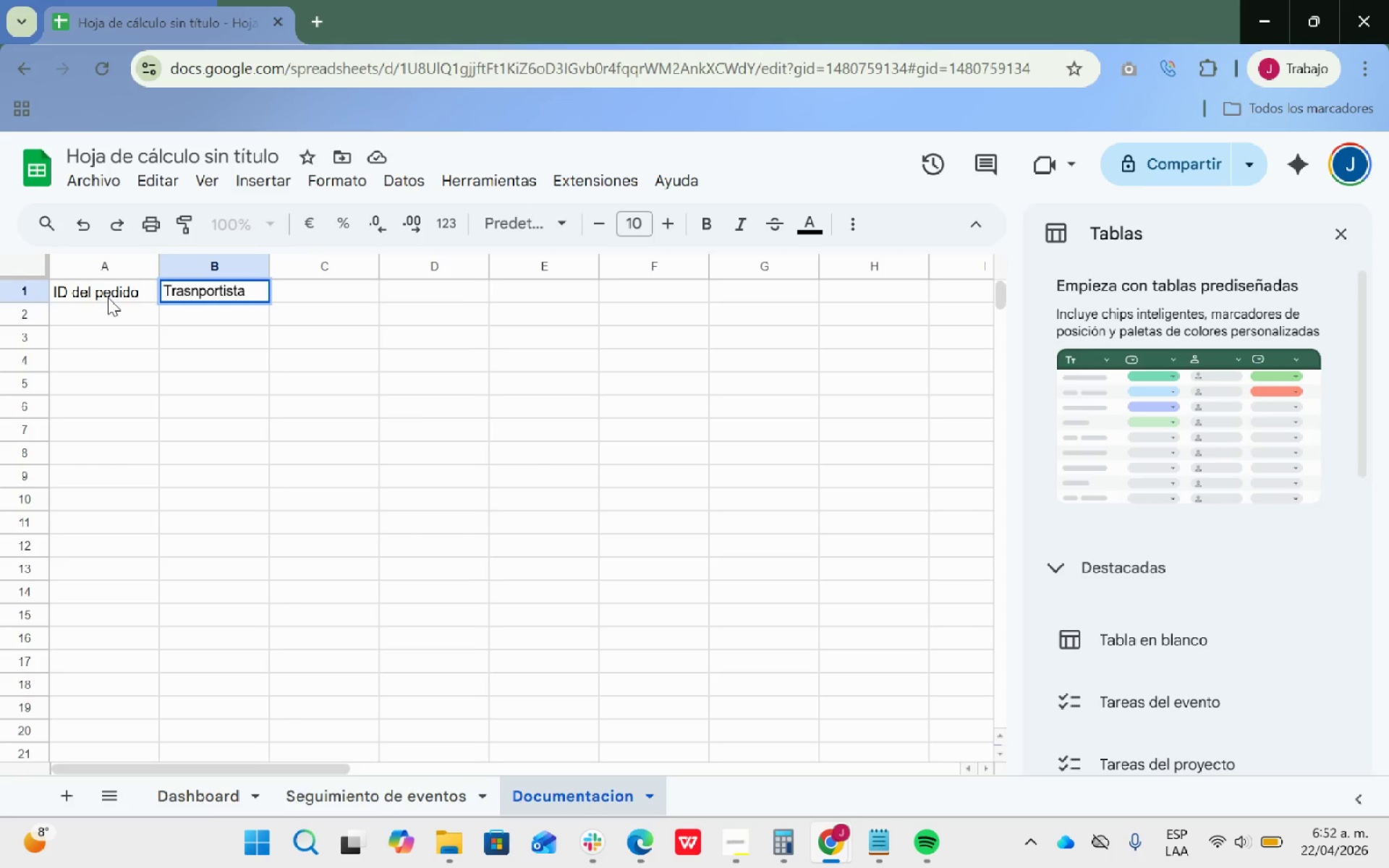 
wait(11.03)
 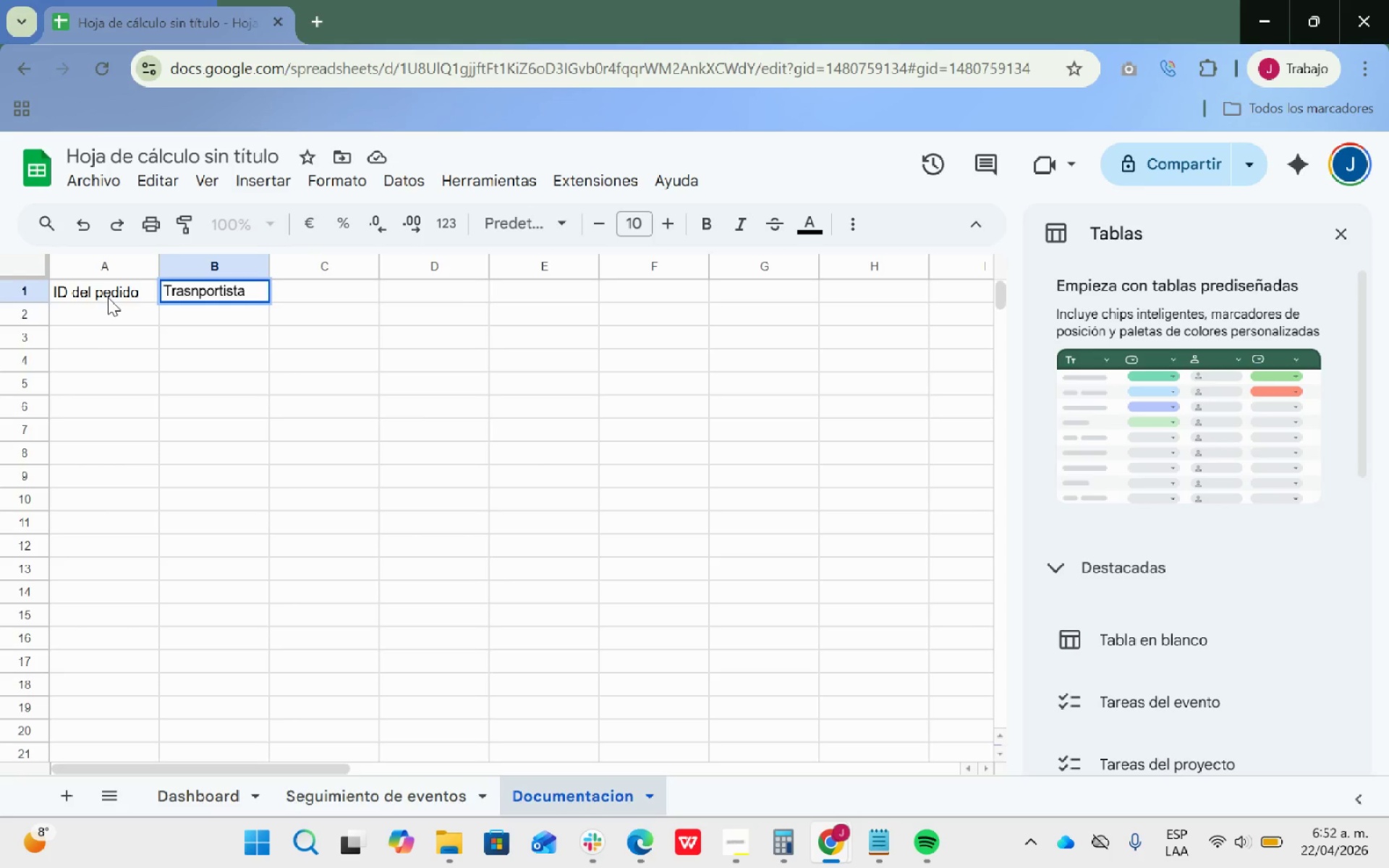 
key(ArrowRight)
 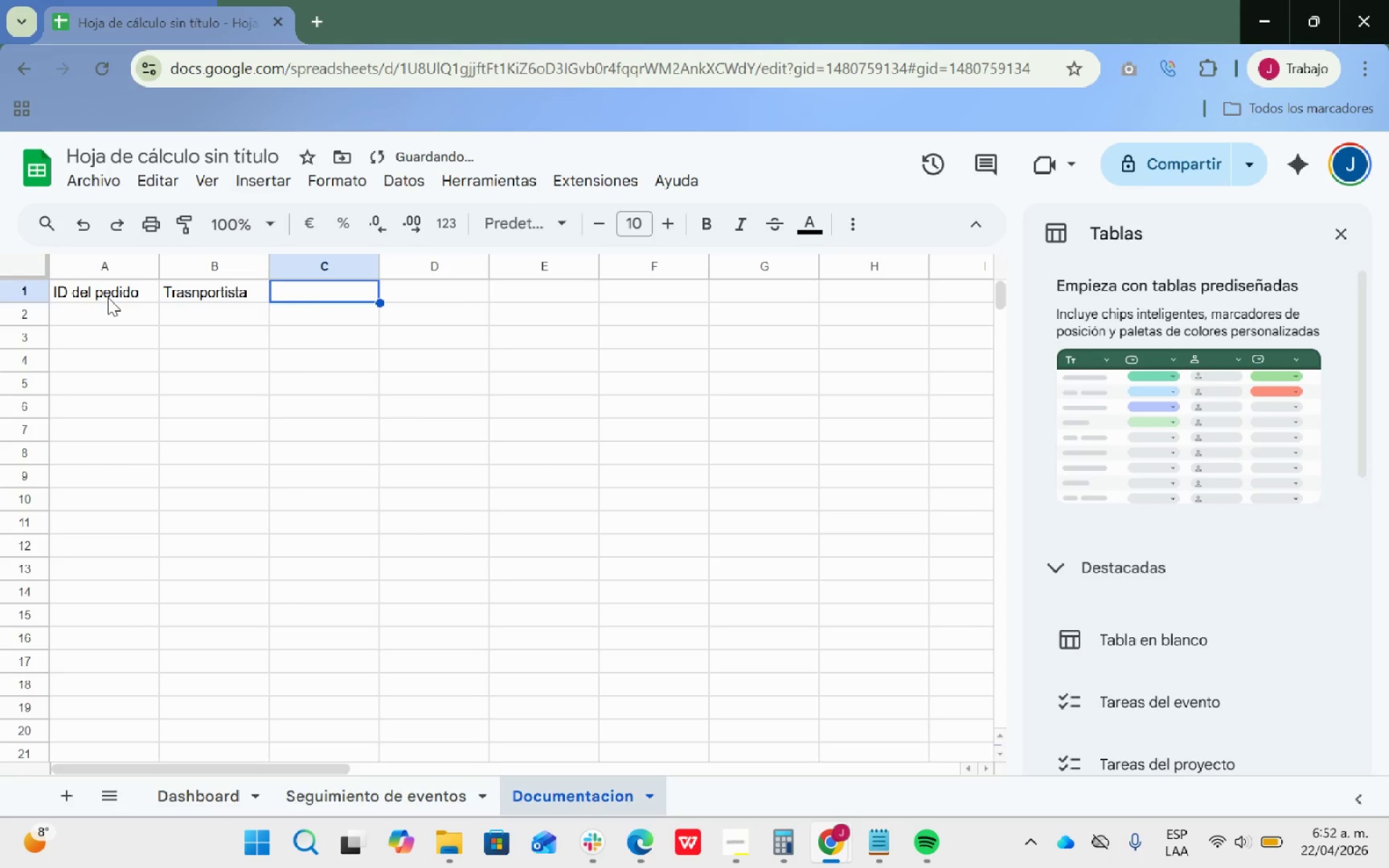 
type(Fecha de envio)
 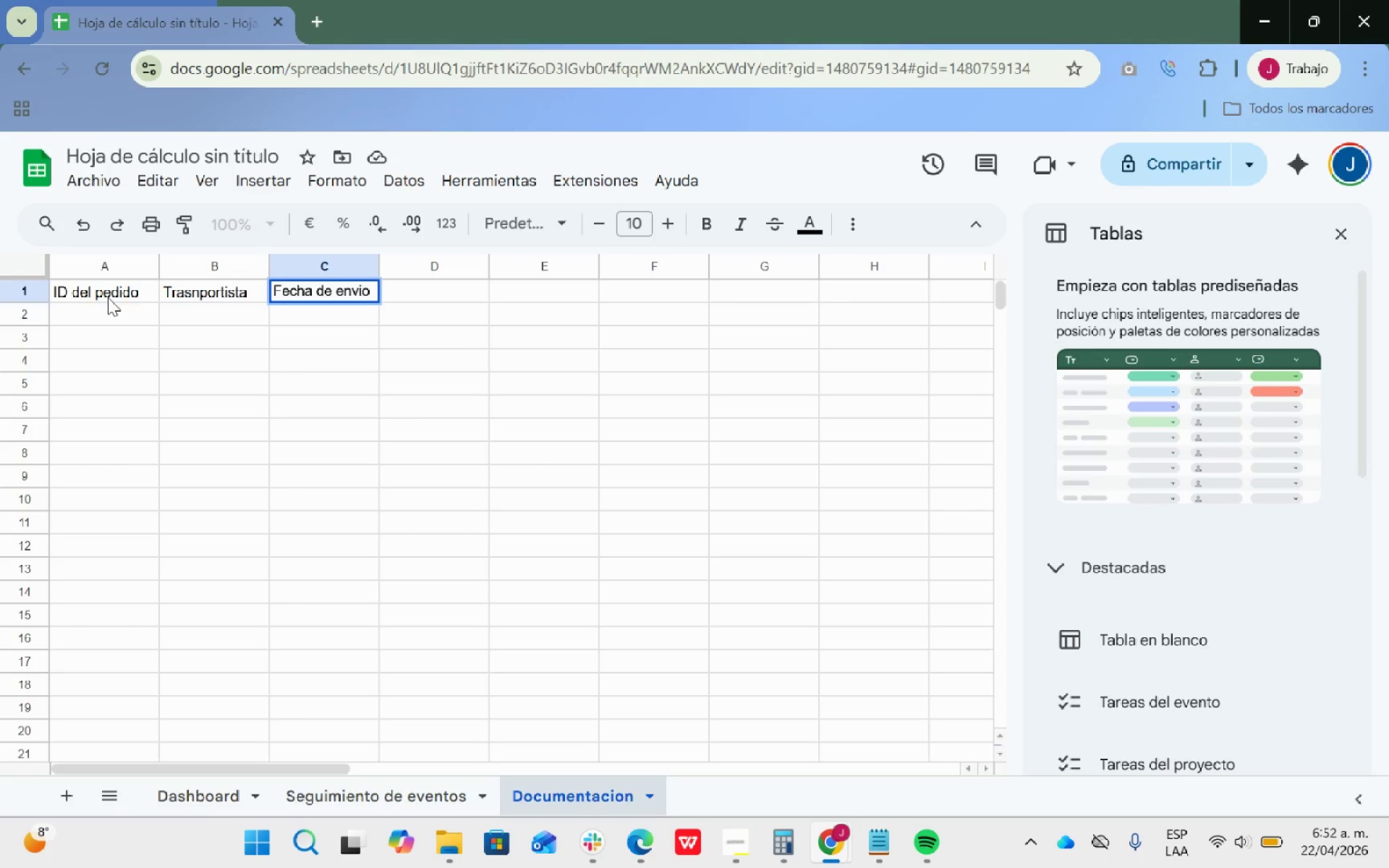 
key(ArrowRight)
 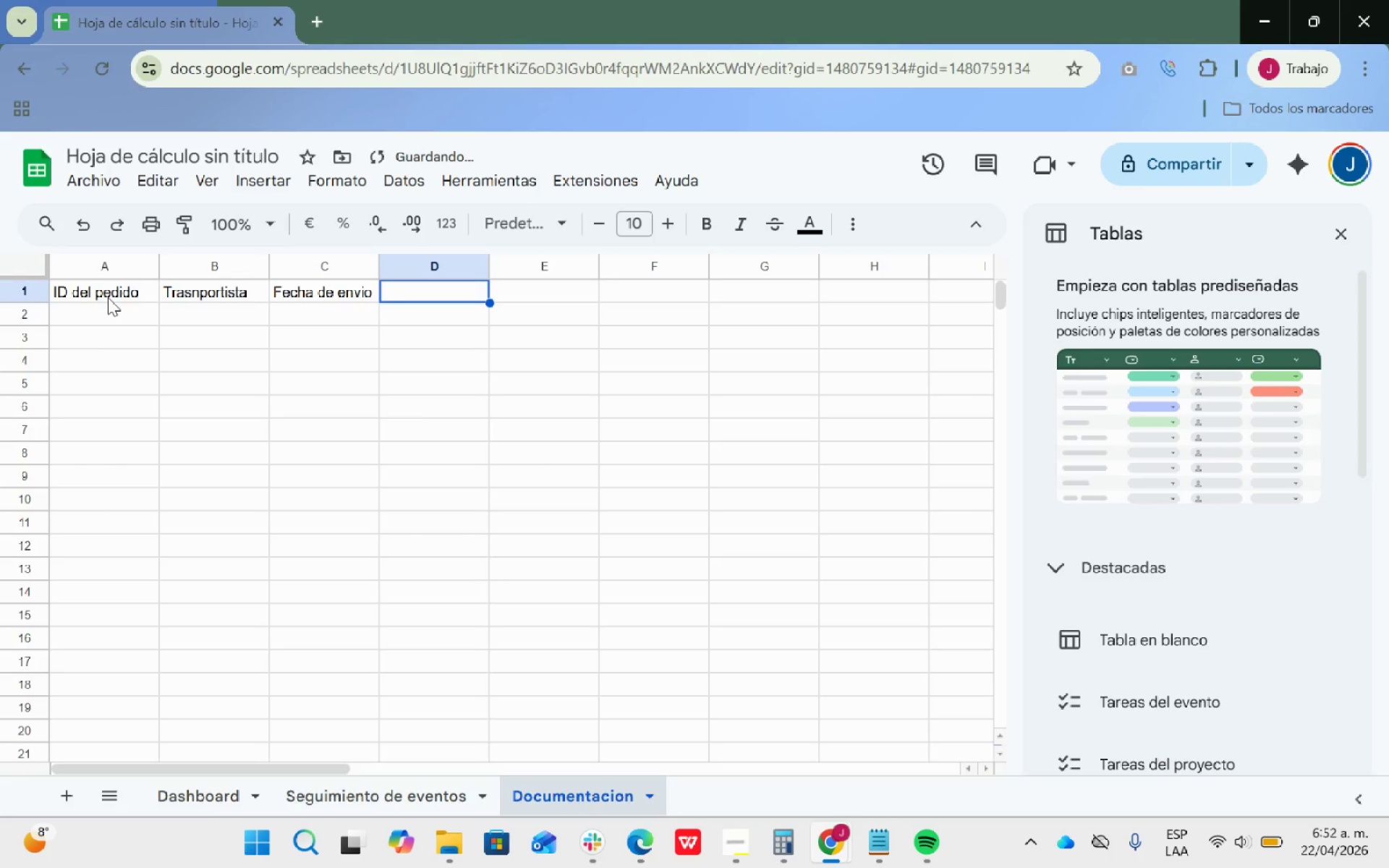 
type(Fecha de entrega)
 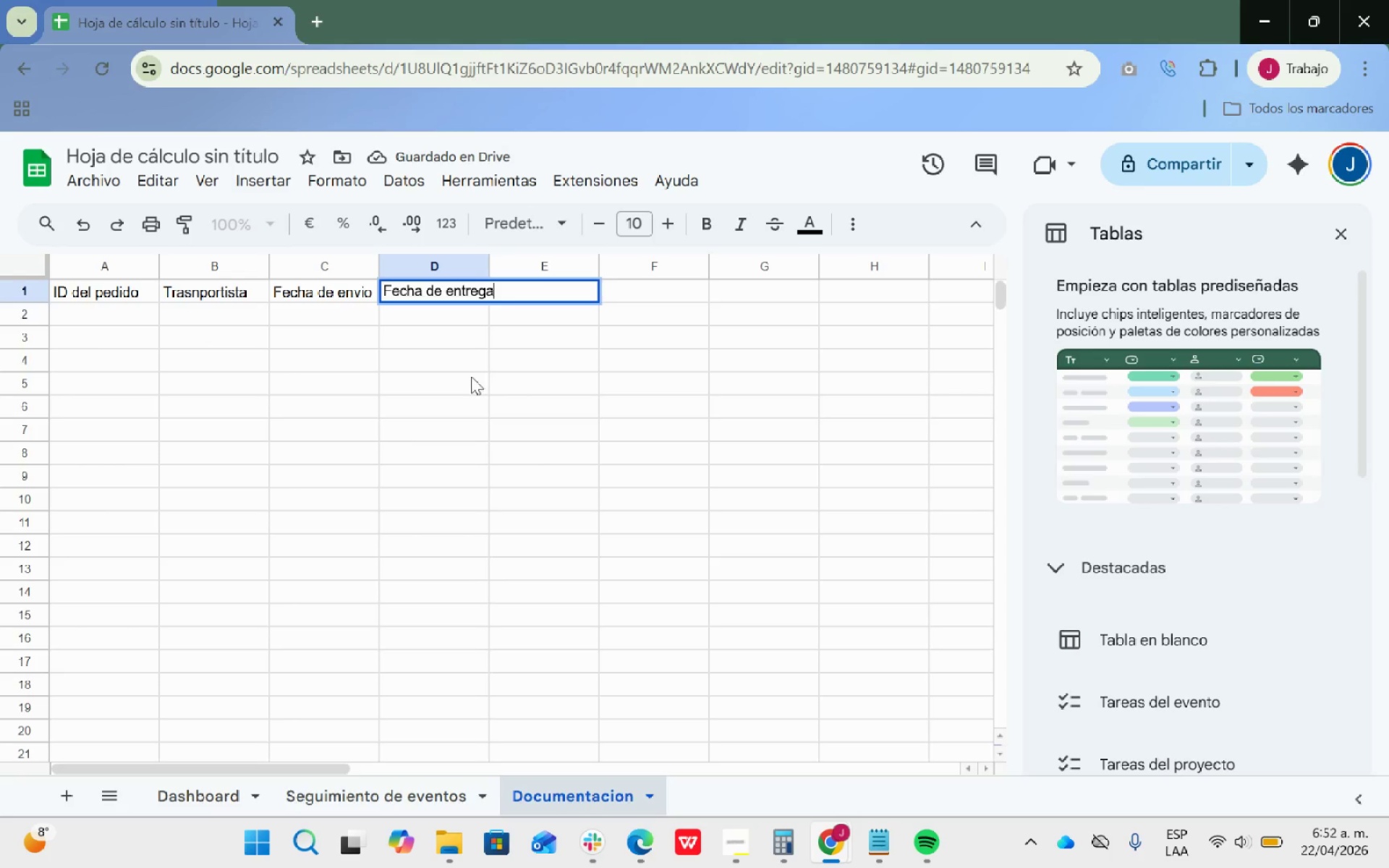 
left_click([527, 370])
 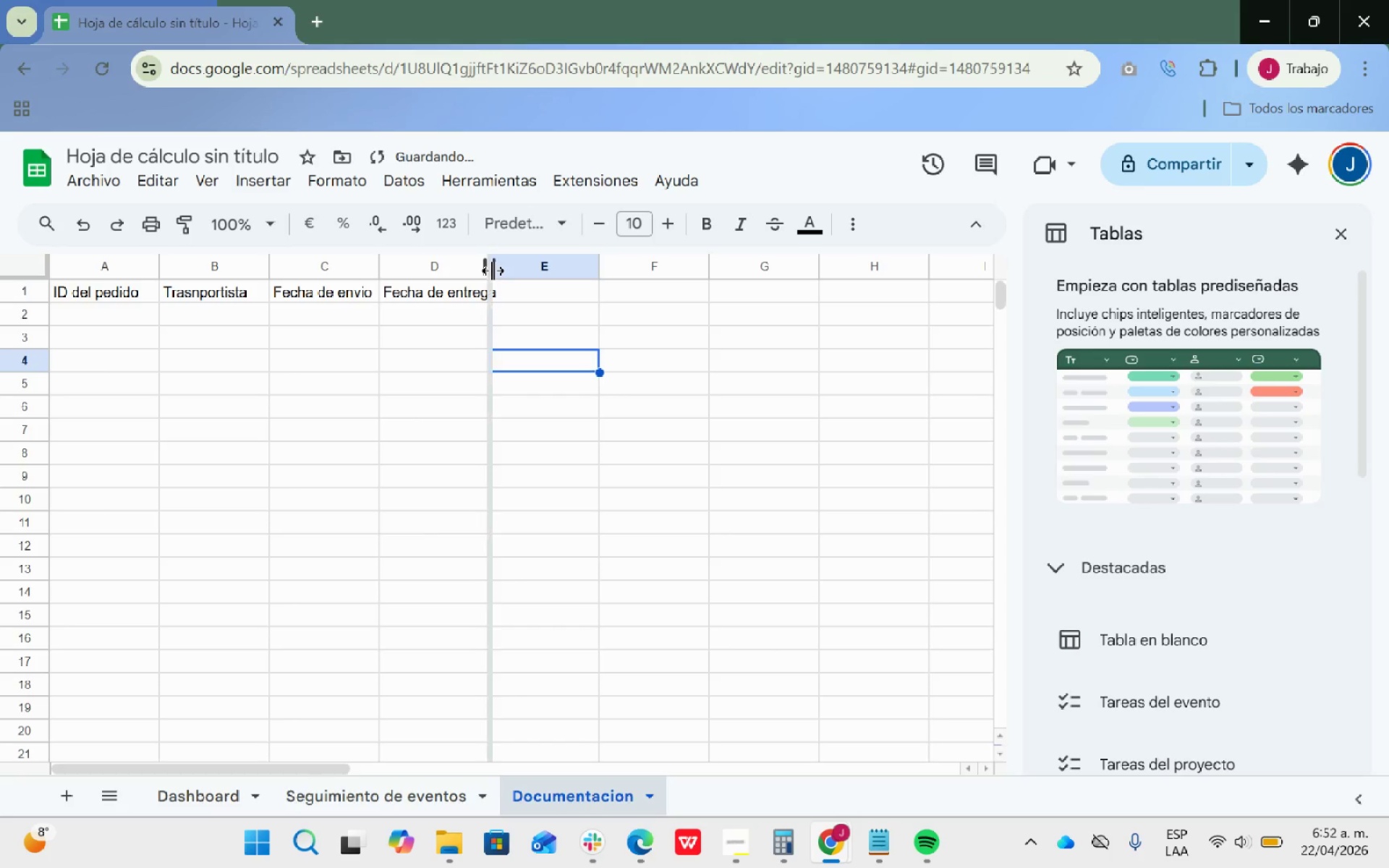 
double_click([493, 271])
 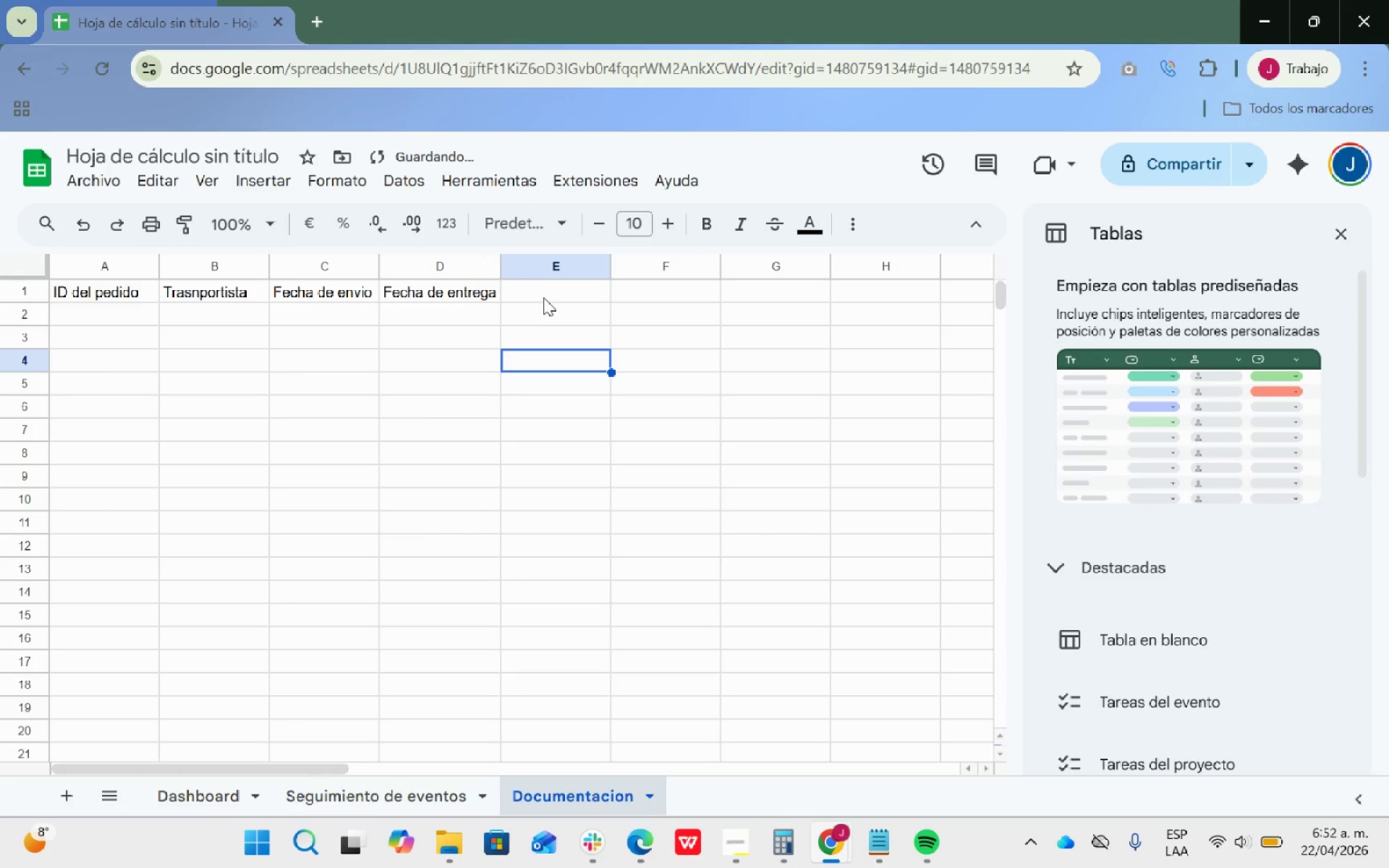 
left_click([545, 292])
 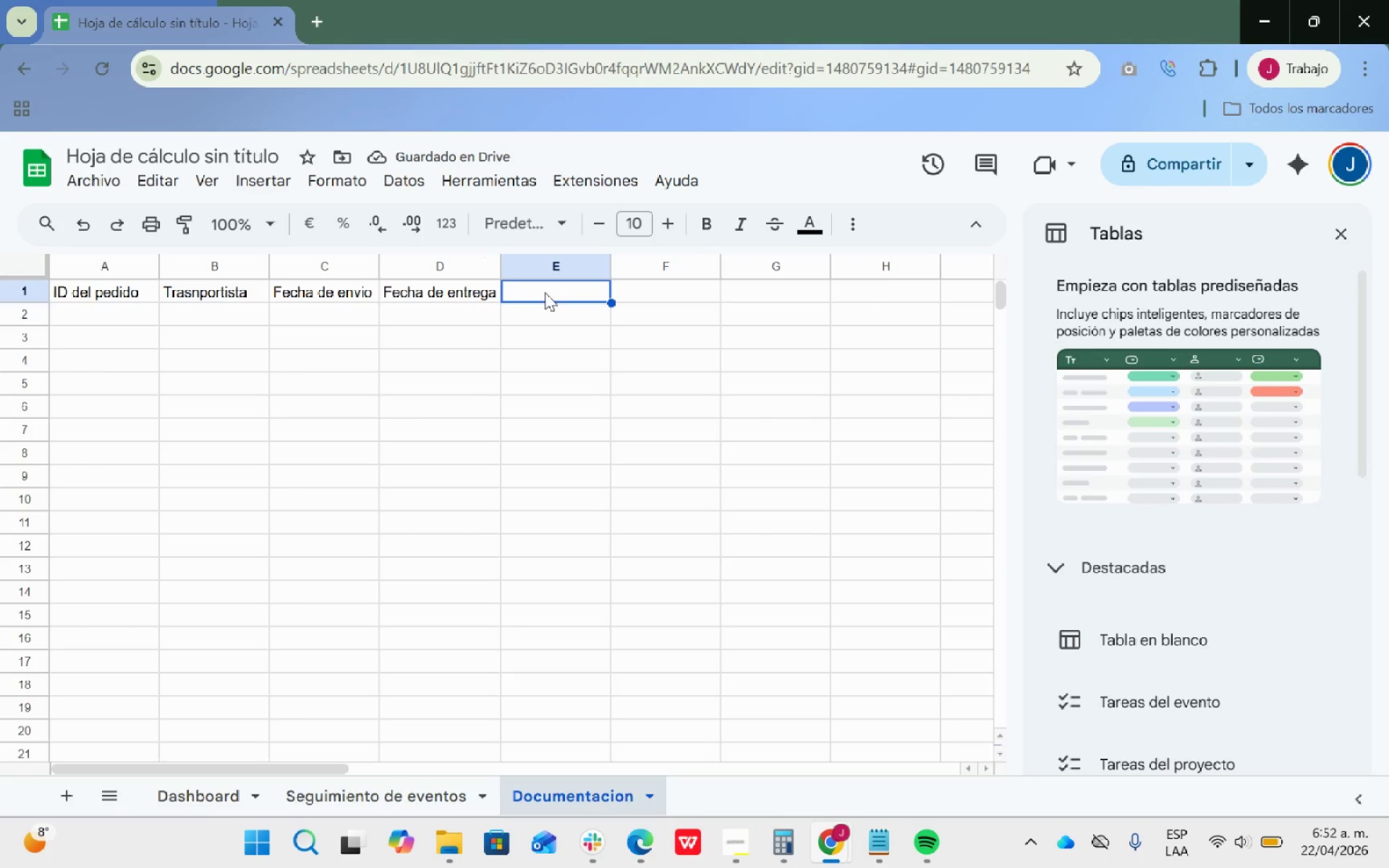 
double_click([497, 288])
 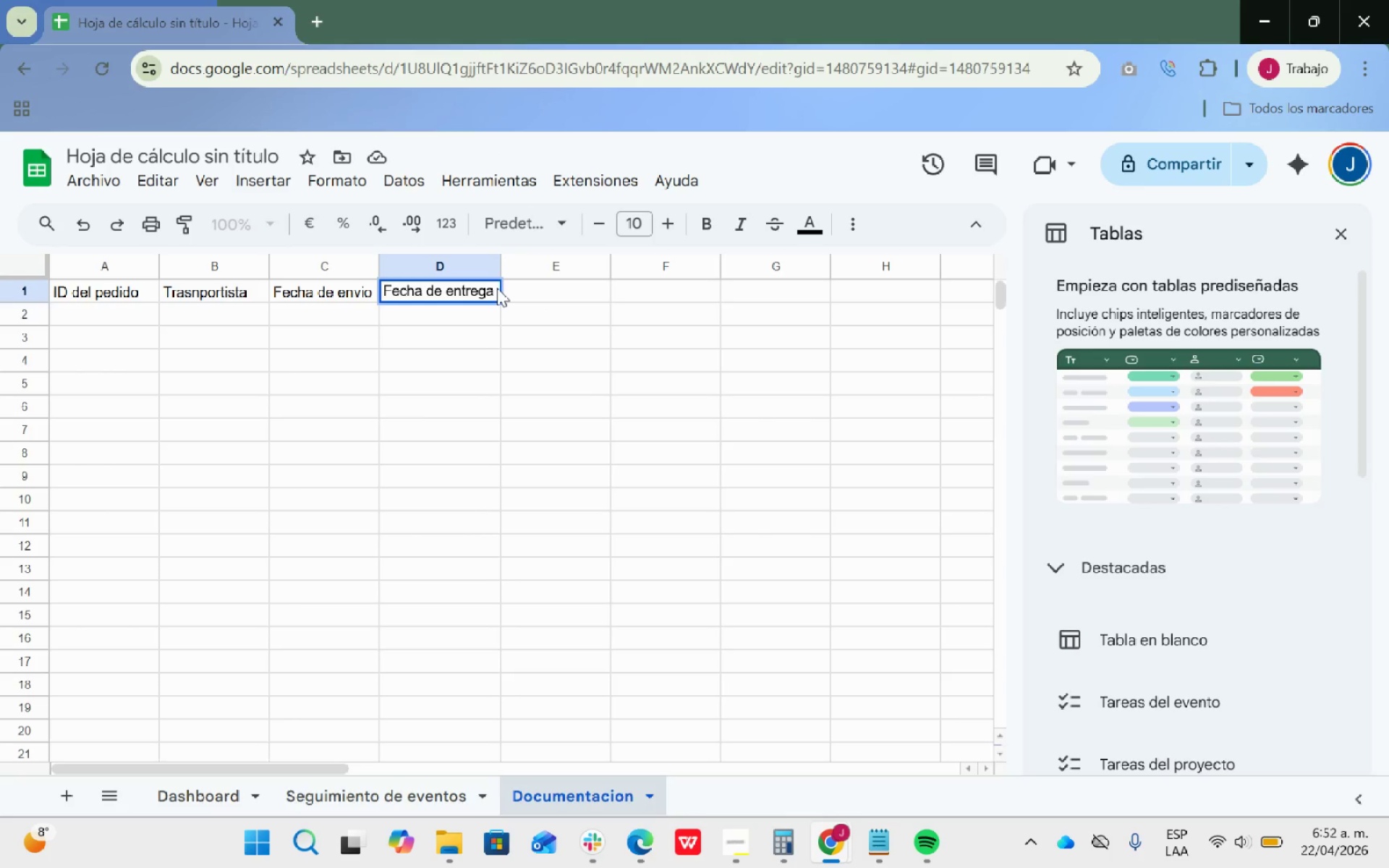 
type( Rela)
key(Backspace)
key(Backspace)
type(al)
 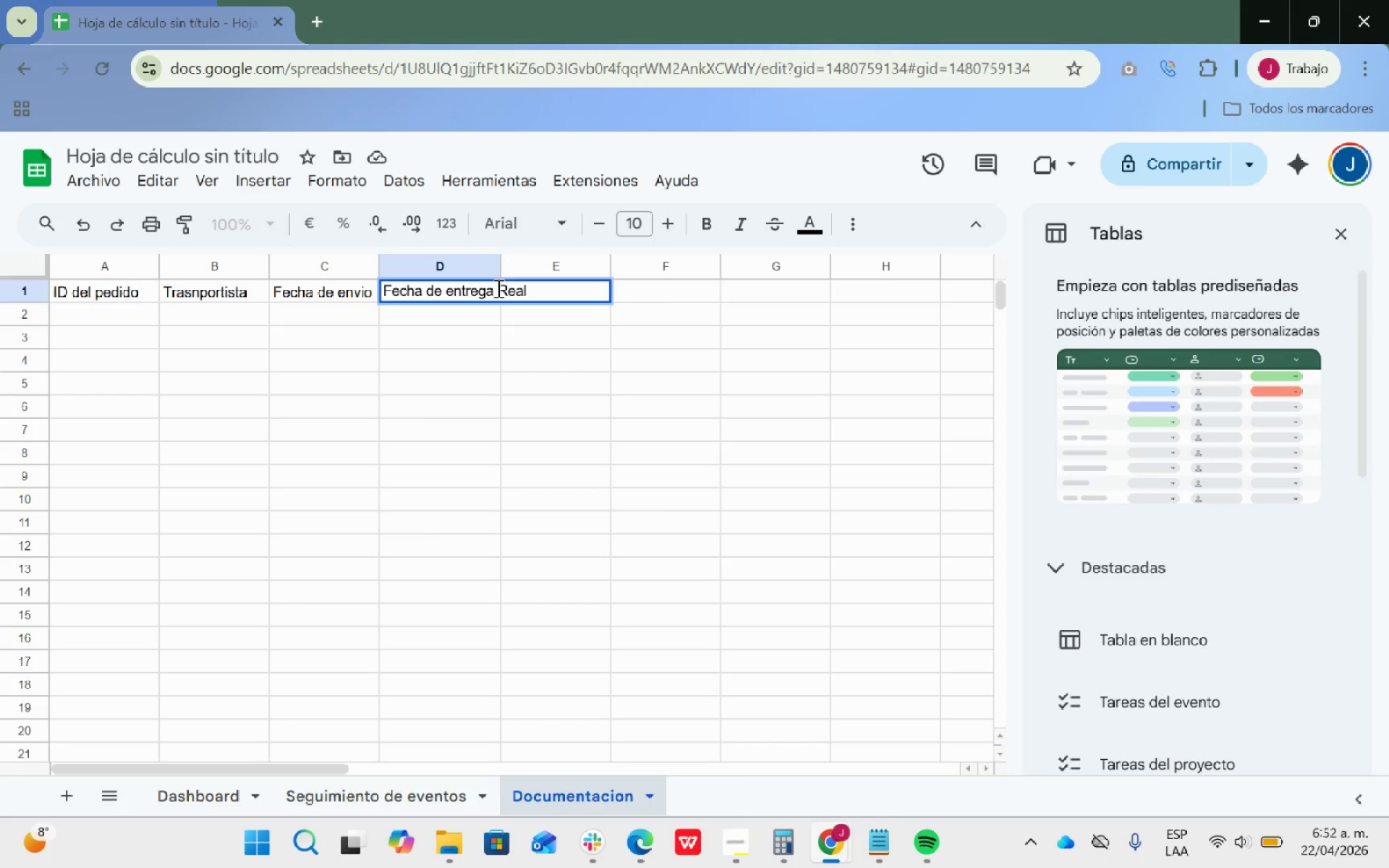 
key(Enter)
 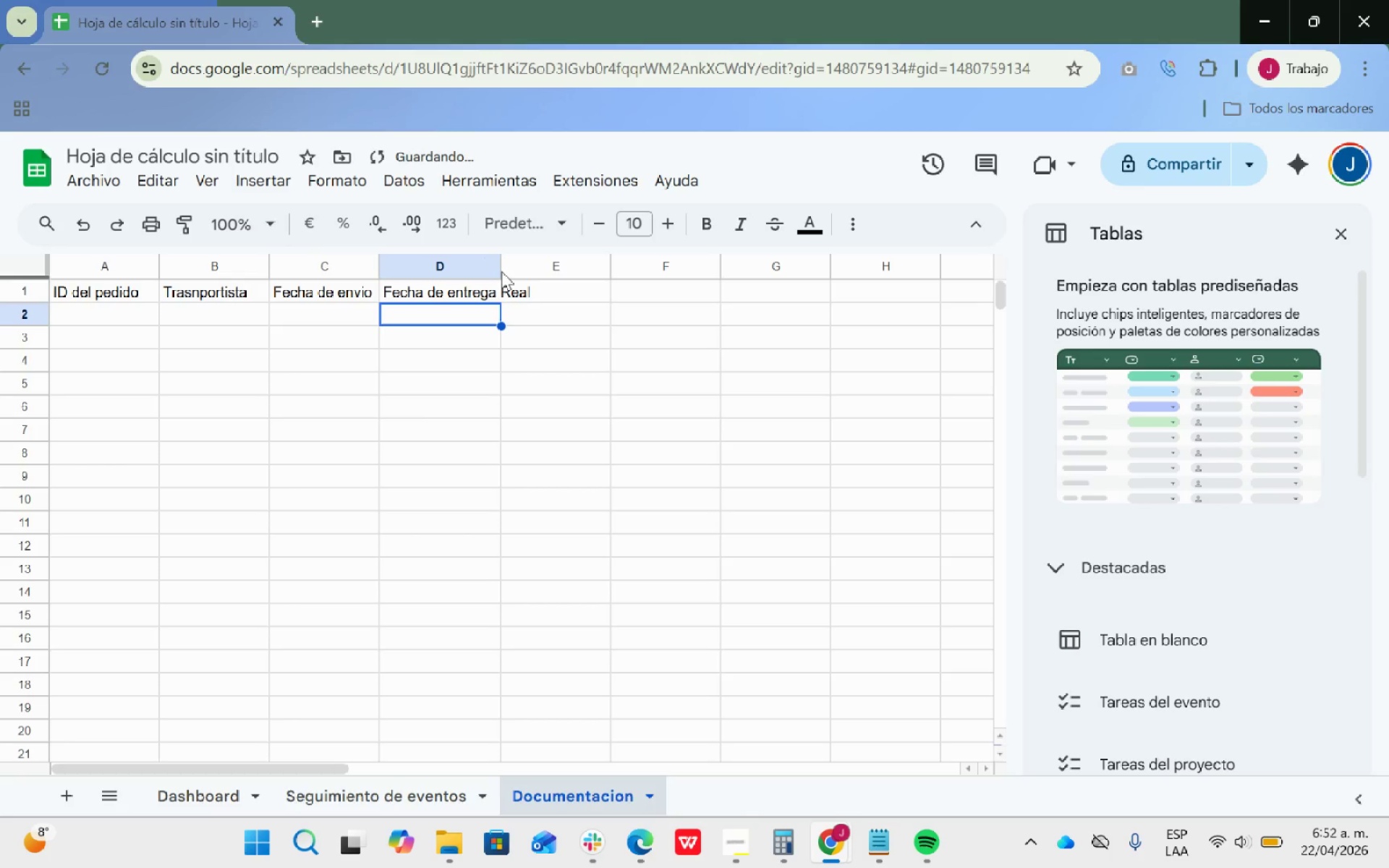 
double_click([502, 269])
 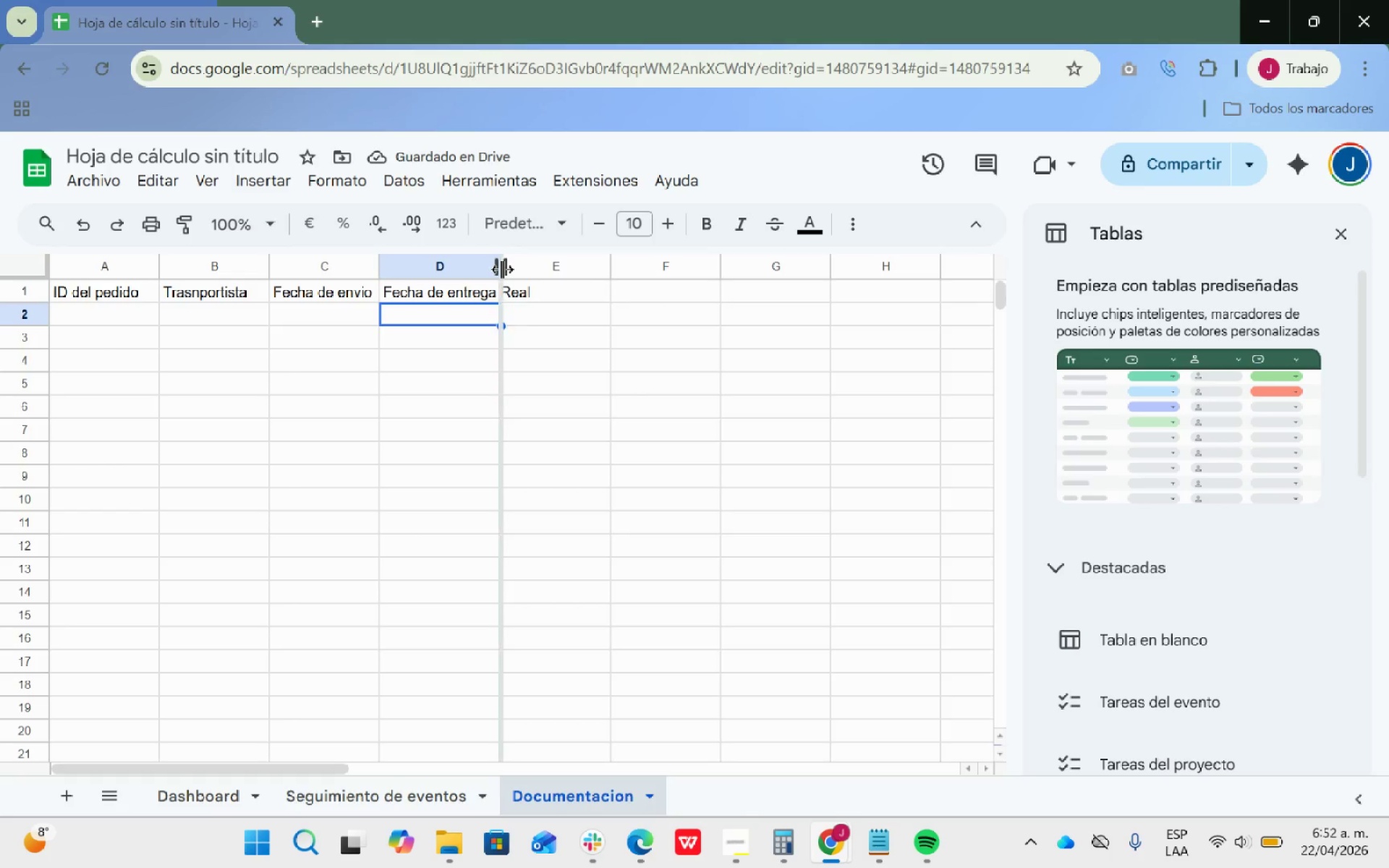 
triple_click([502, 269])
 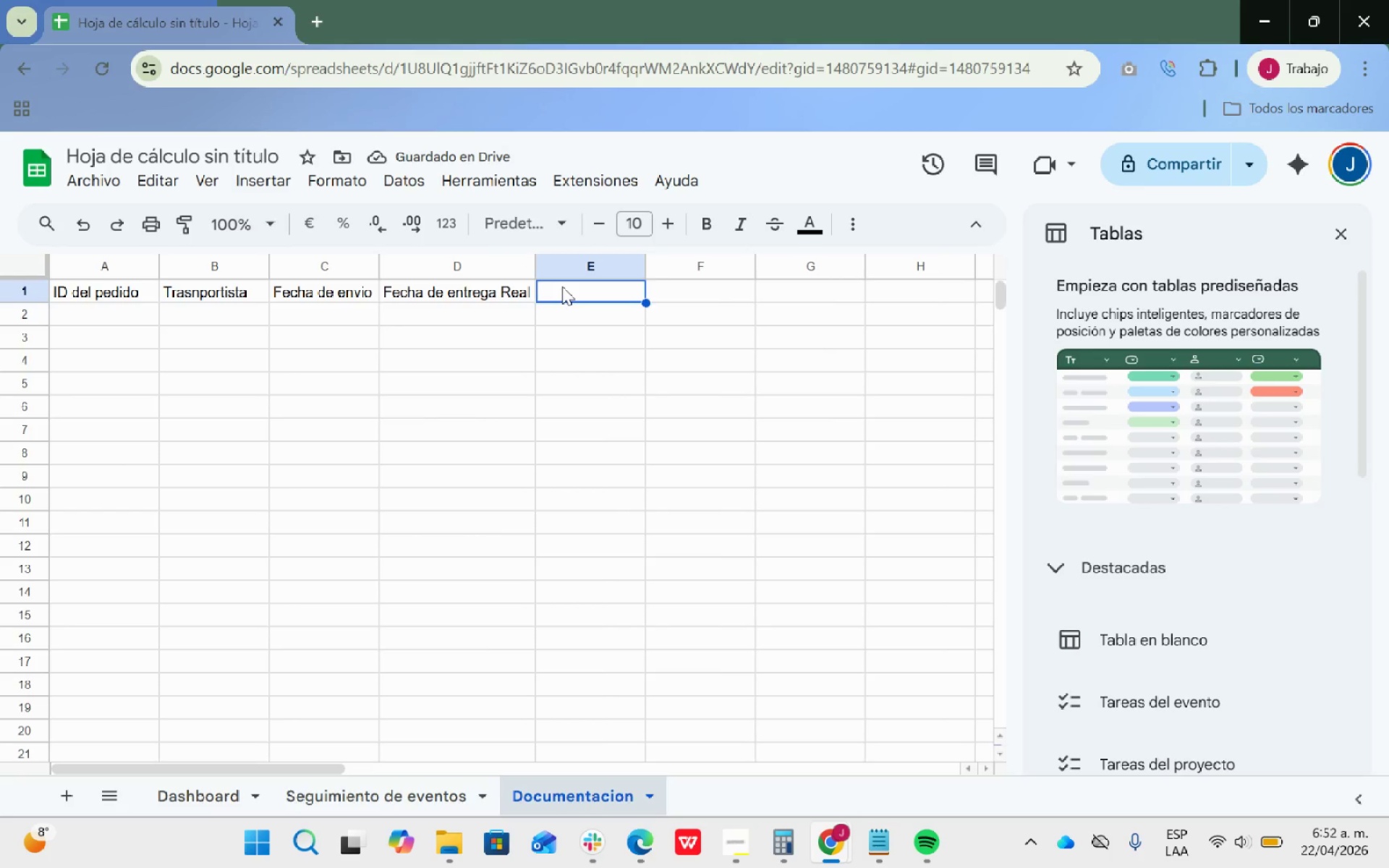 
type(Regios)
key(Backspace)
type(n de envio[PageDown])
 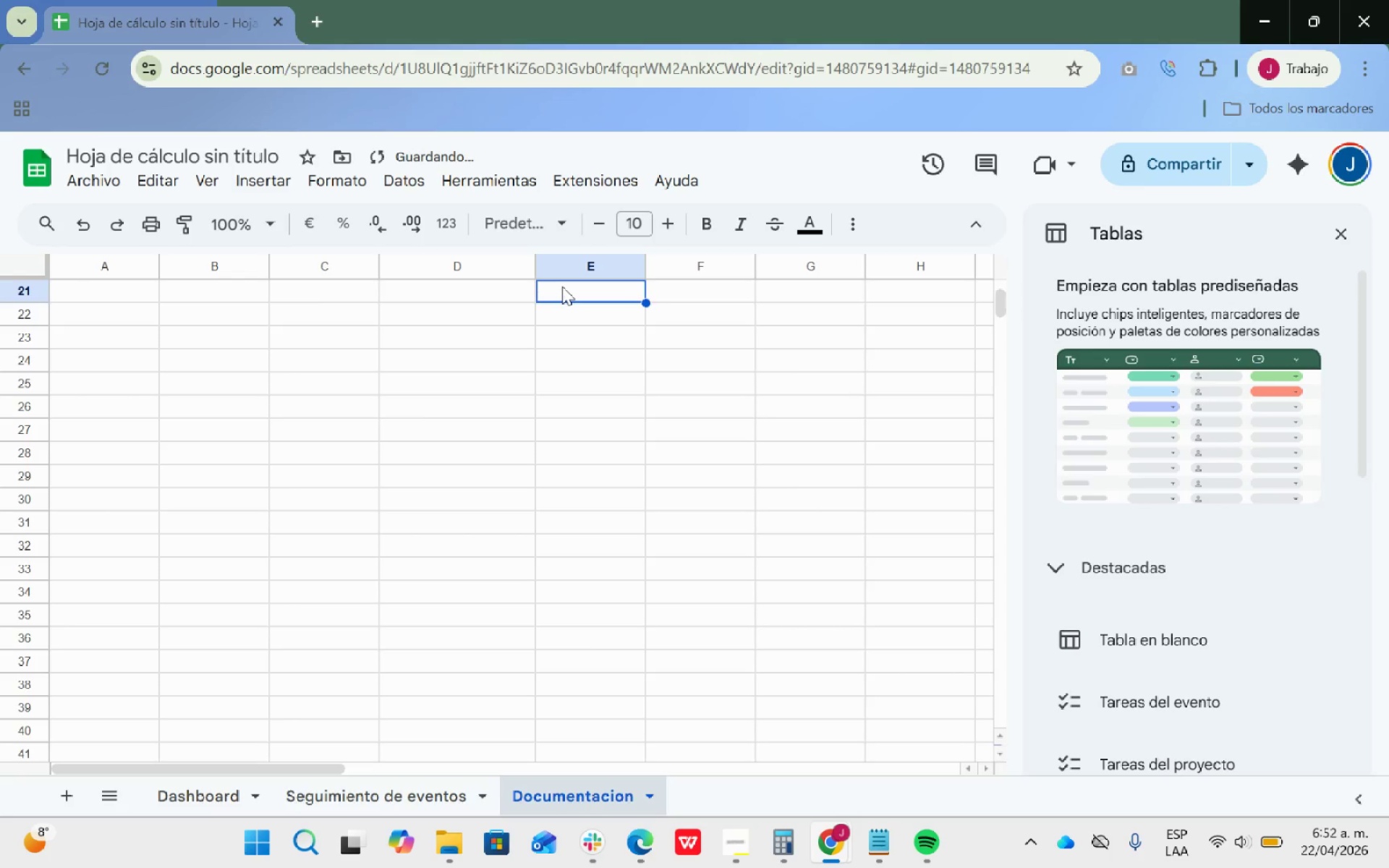 
key(ArrowUp)
 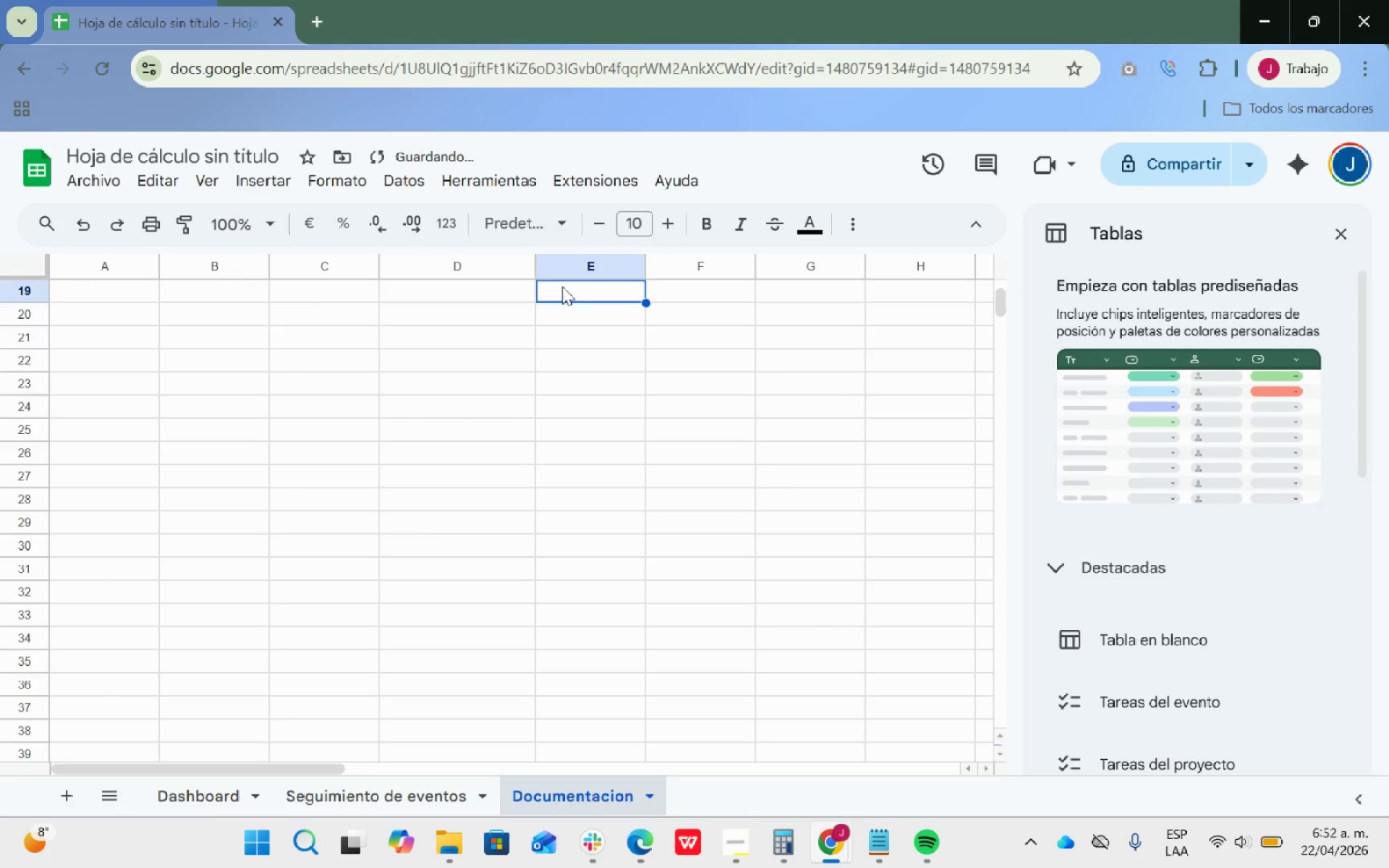 
key(ArrowUp)
 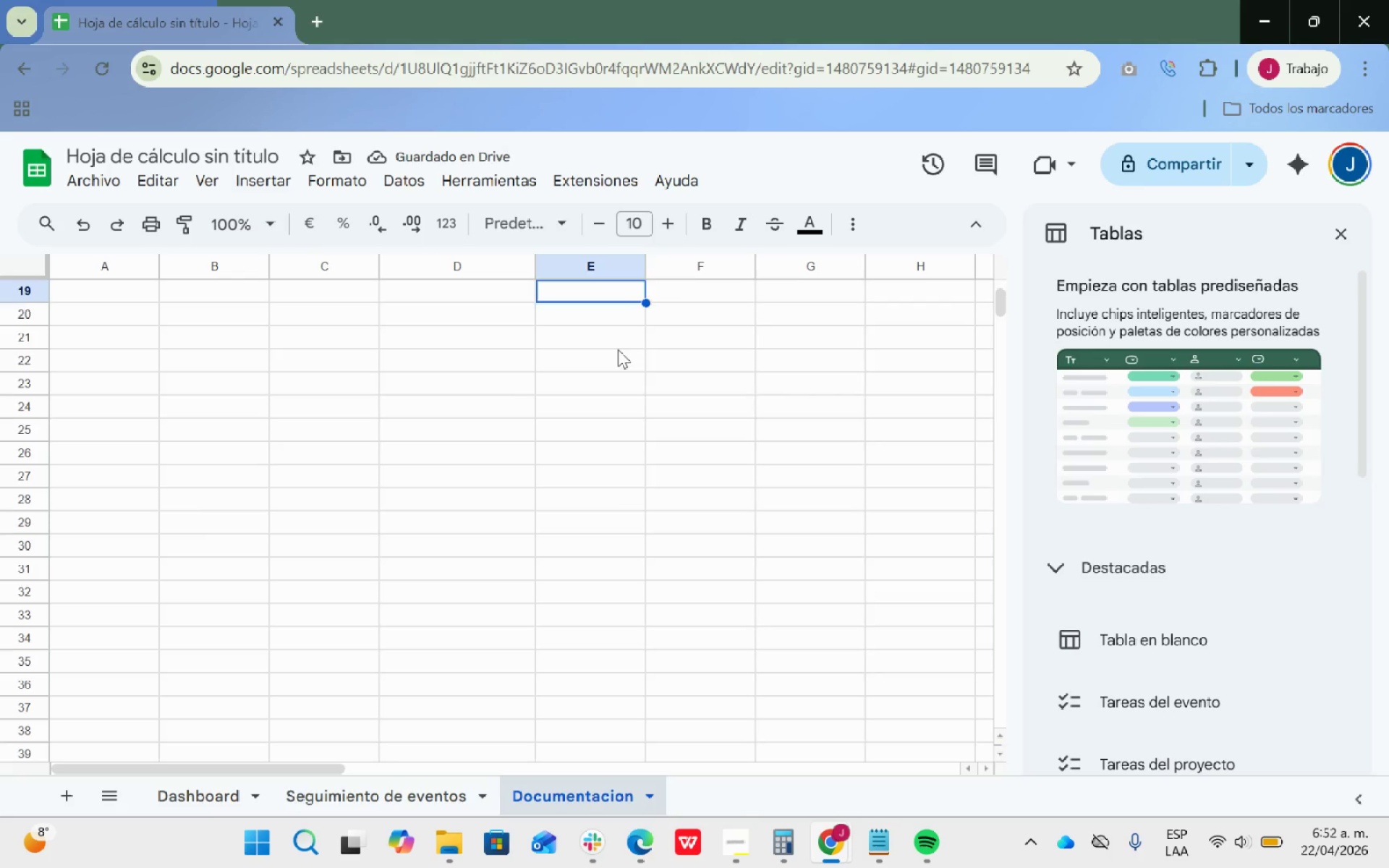 
scroll: coordinate [621, 346], scroll_direction: up, amount: 10.0
 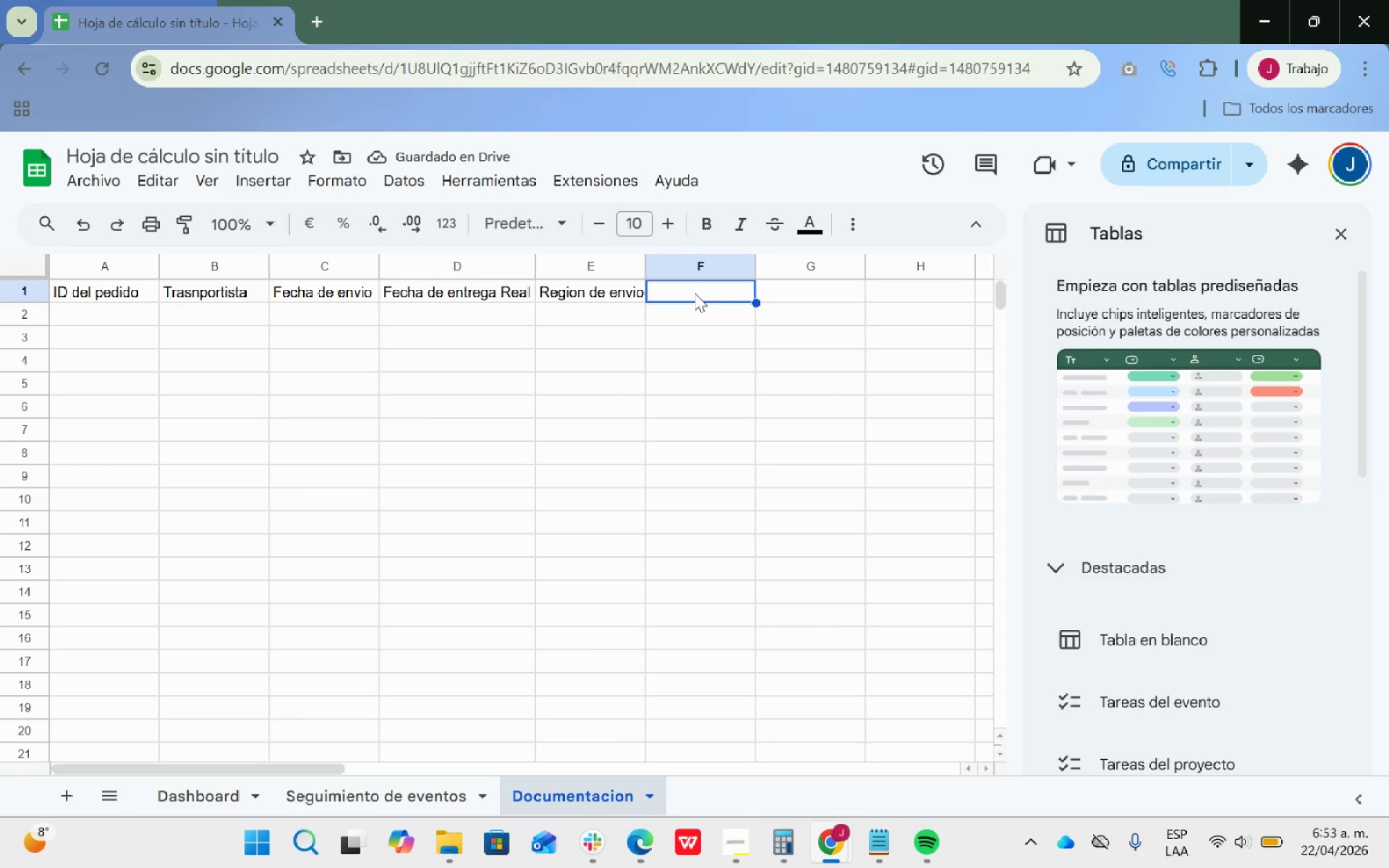 
type(Dias de transito)
 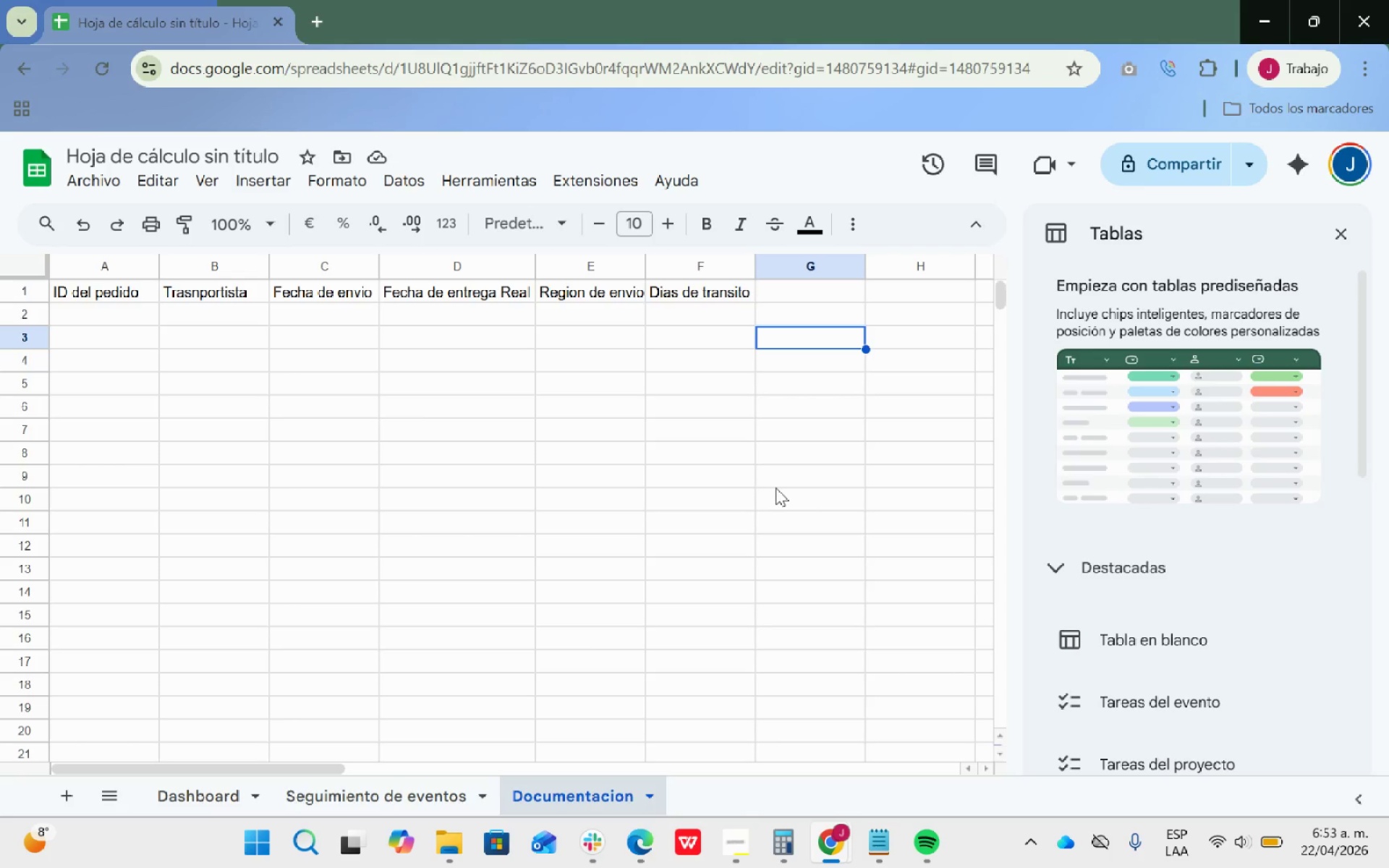 
wait(40.33)
 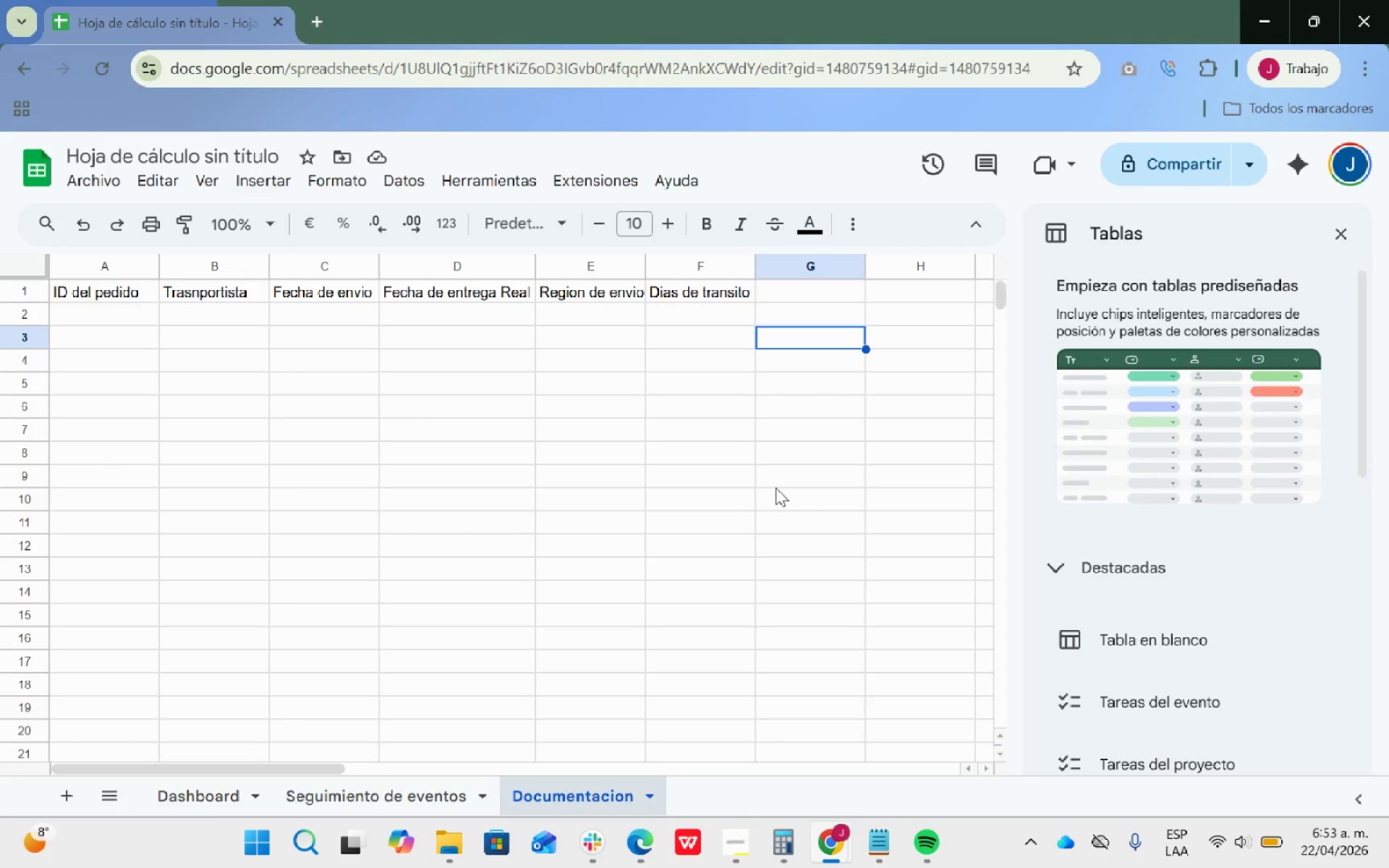 
left_click([423, 352])
 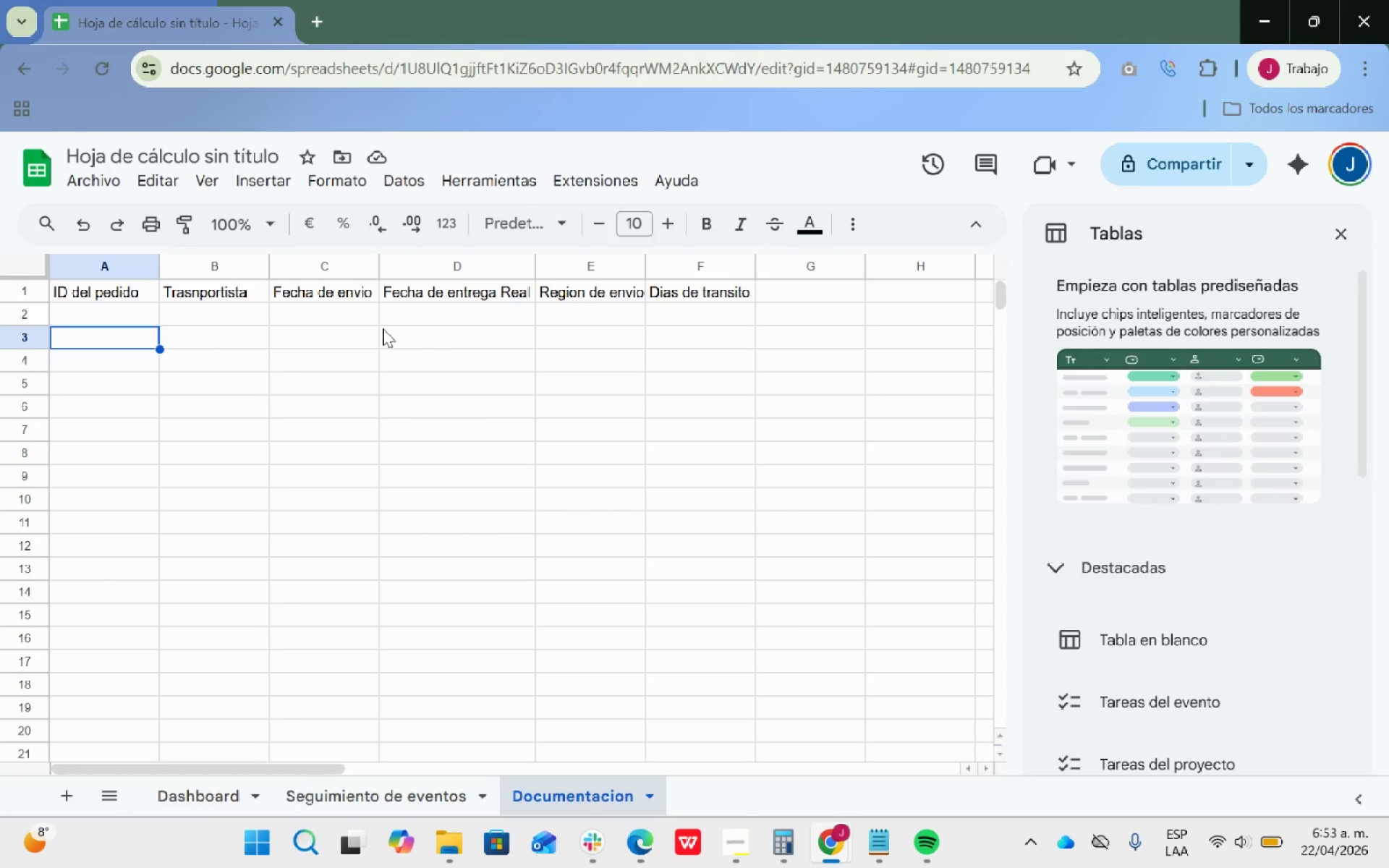 
triple_click([505, 328])
 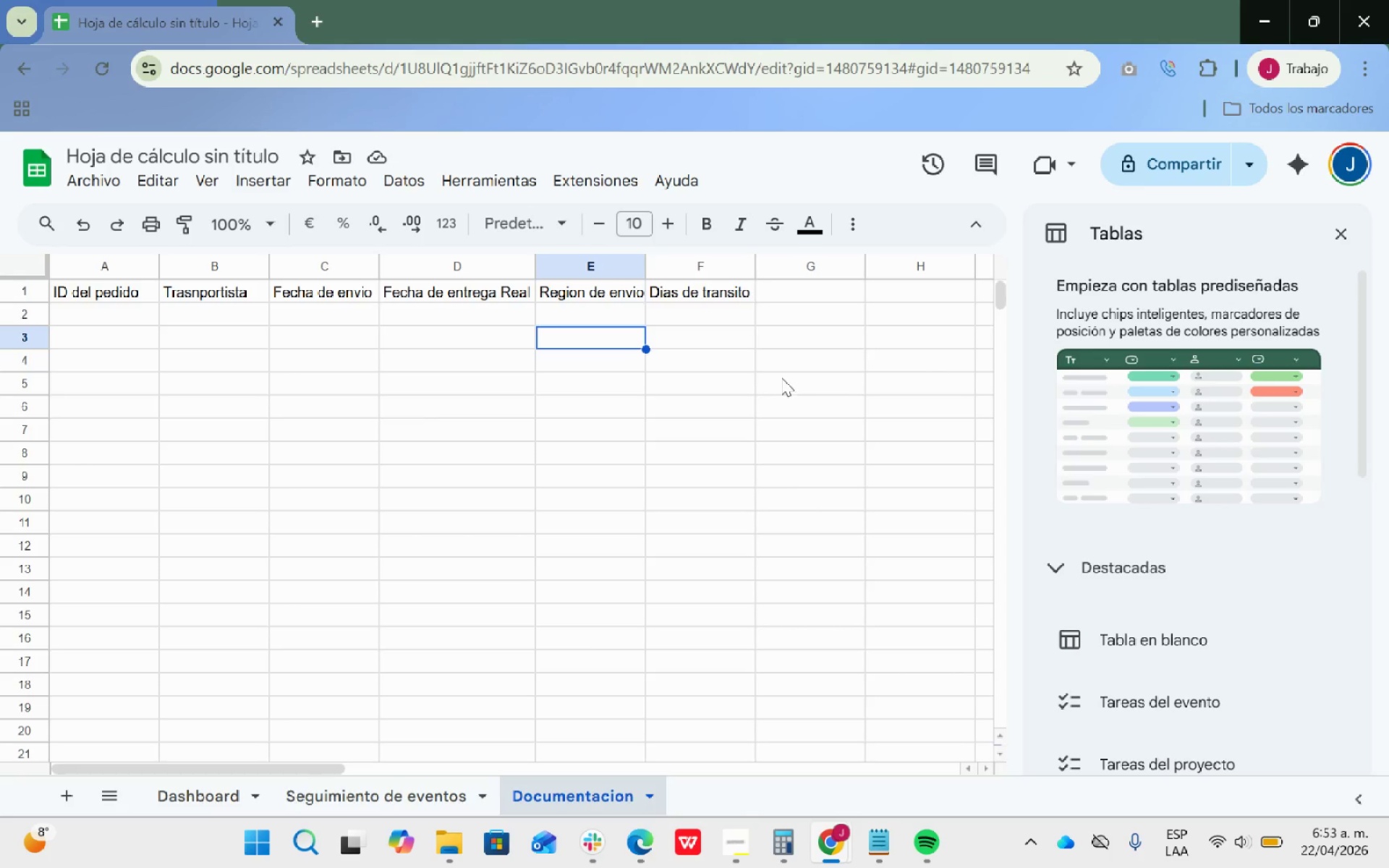 
wait(5.98)
 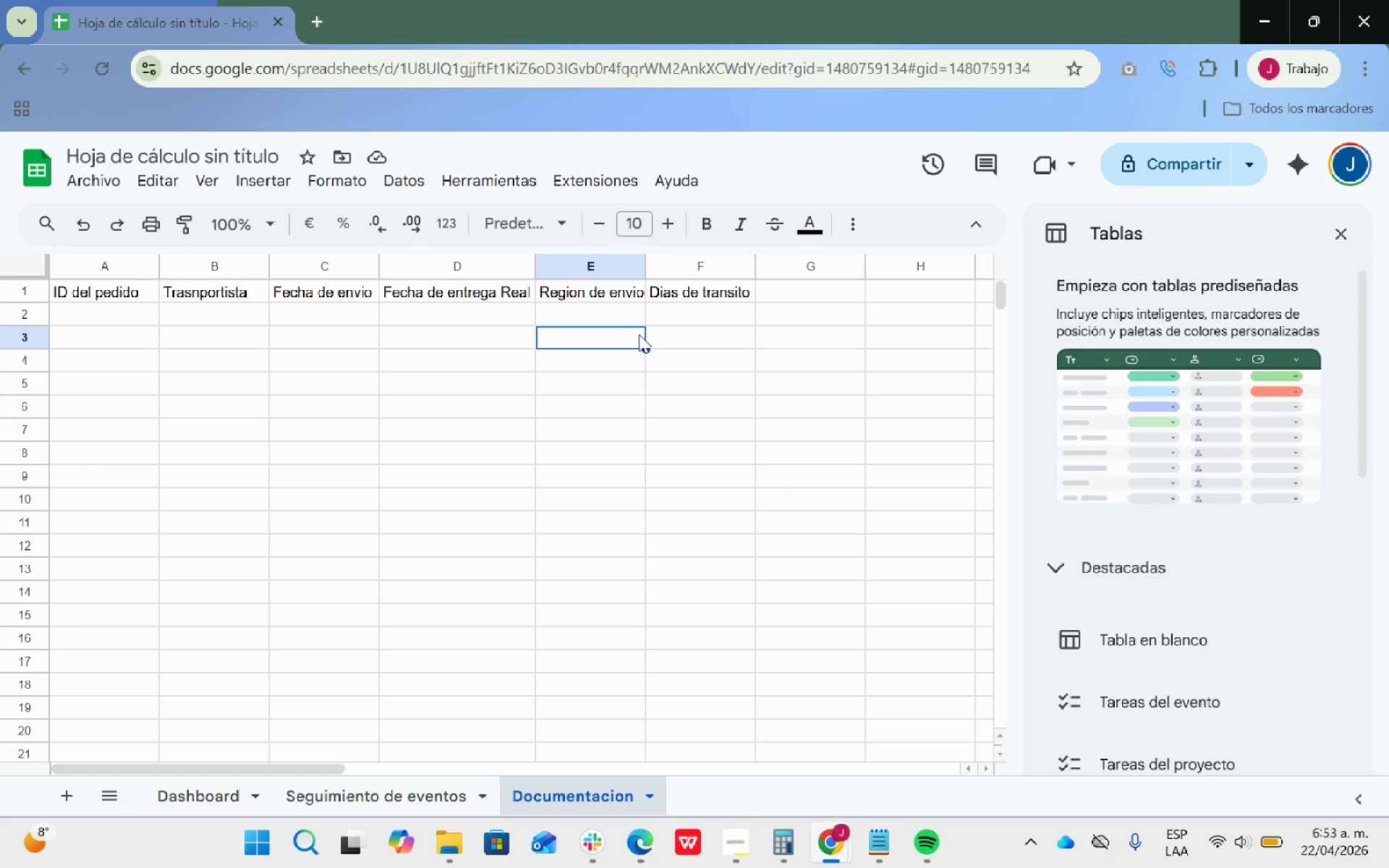 
left_click([166, 309])
 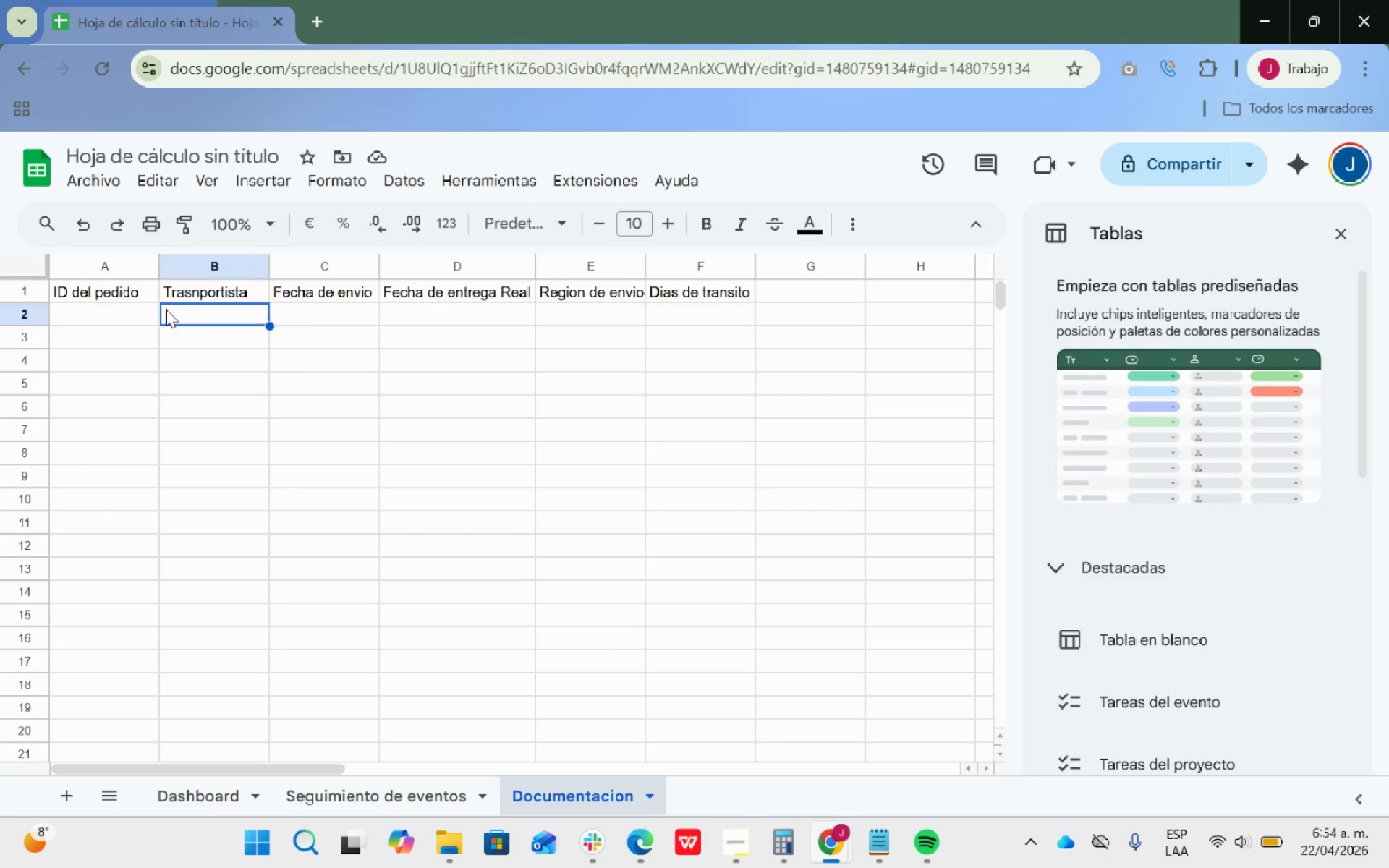 
wait(14.48)
 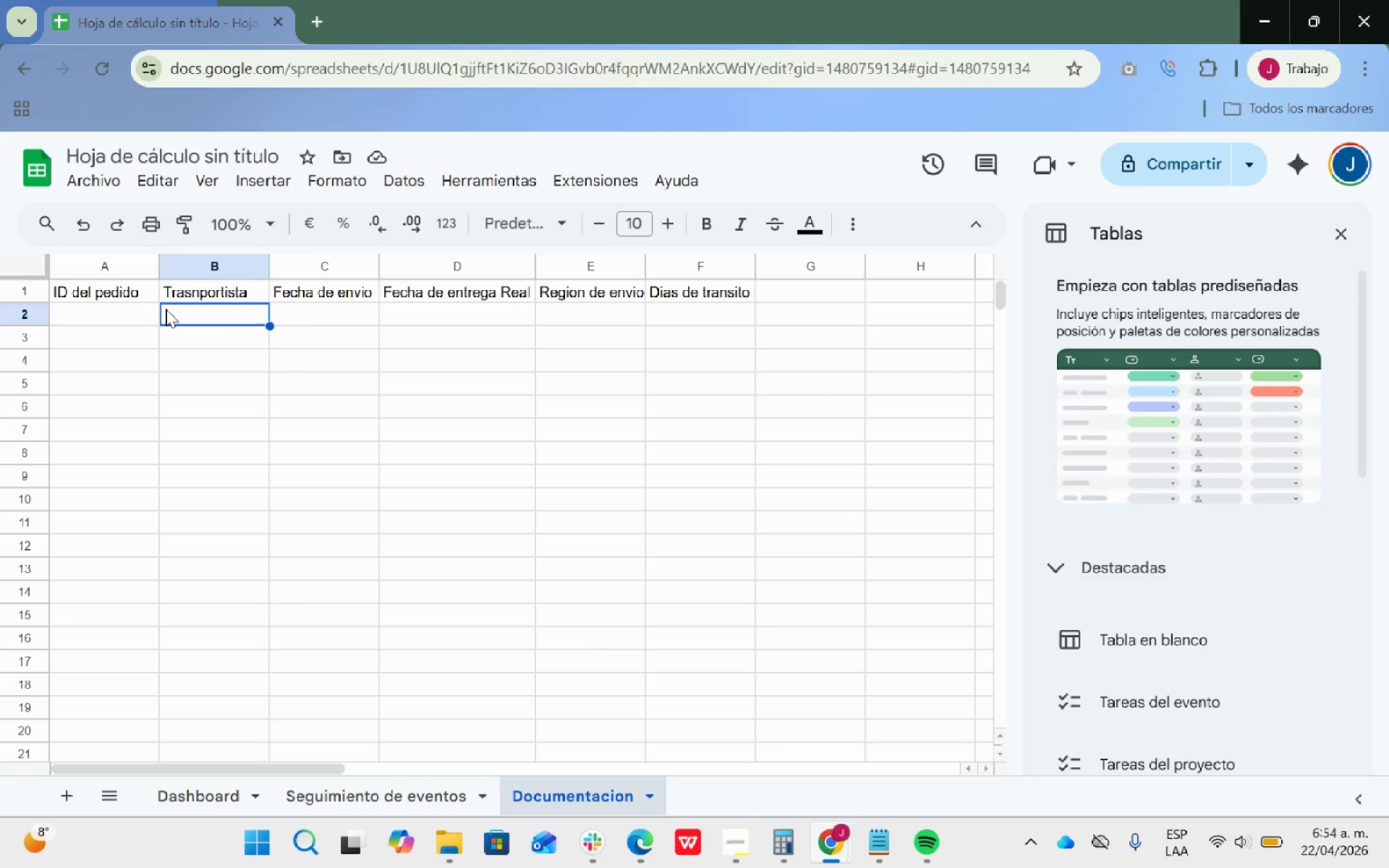 
left_click_drag(start_coordinate=[218, 319], to_coordinate=[212, 669])
 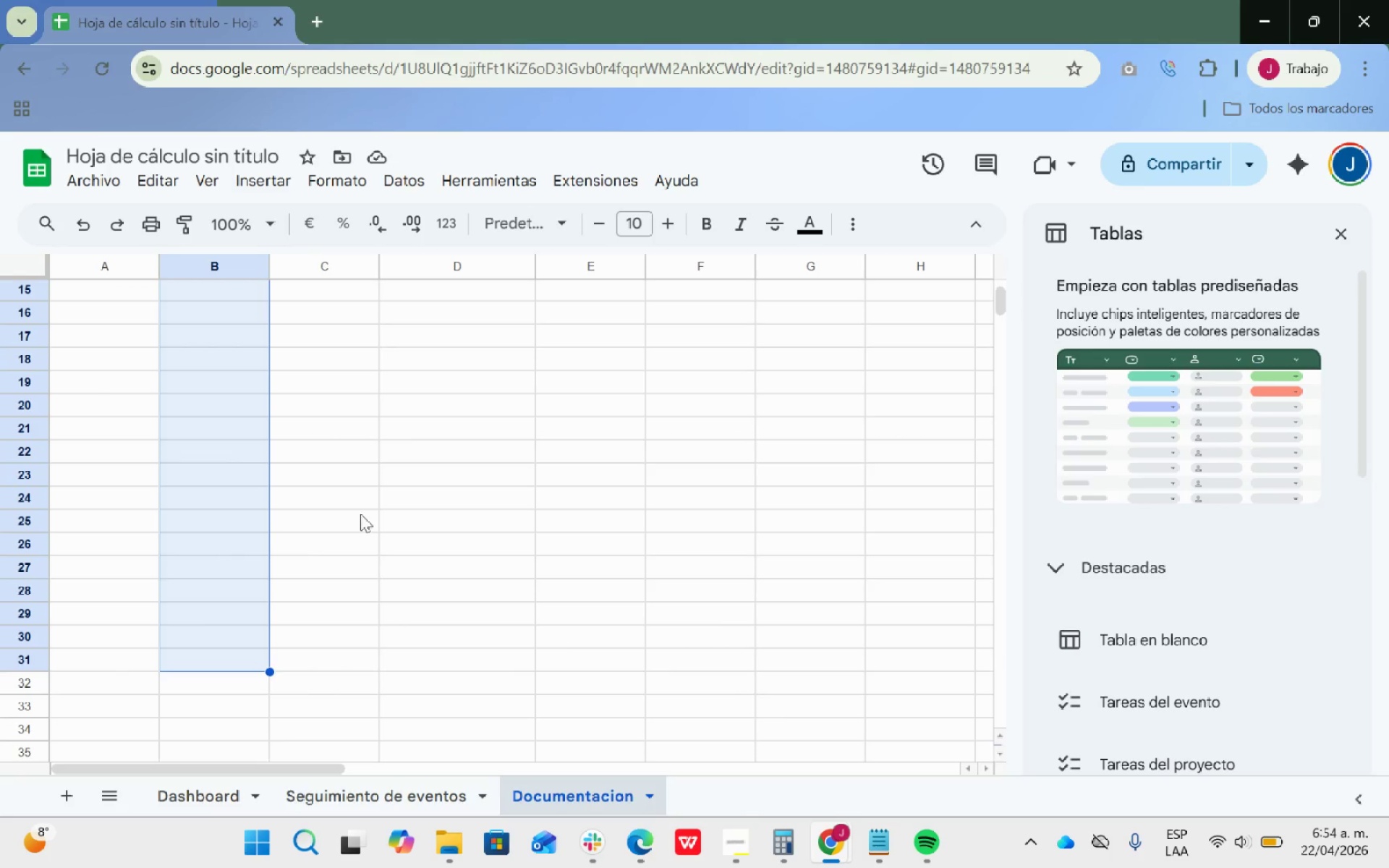 
scroll: coordinate [214, 652], scroll_direction: down, amount: 3.0
 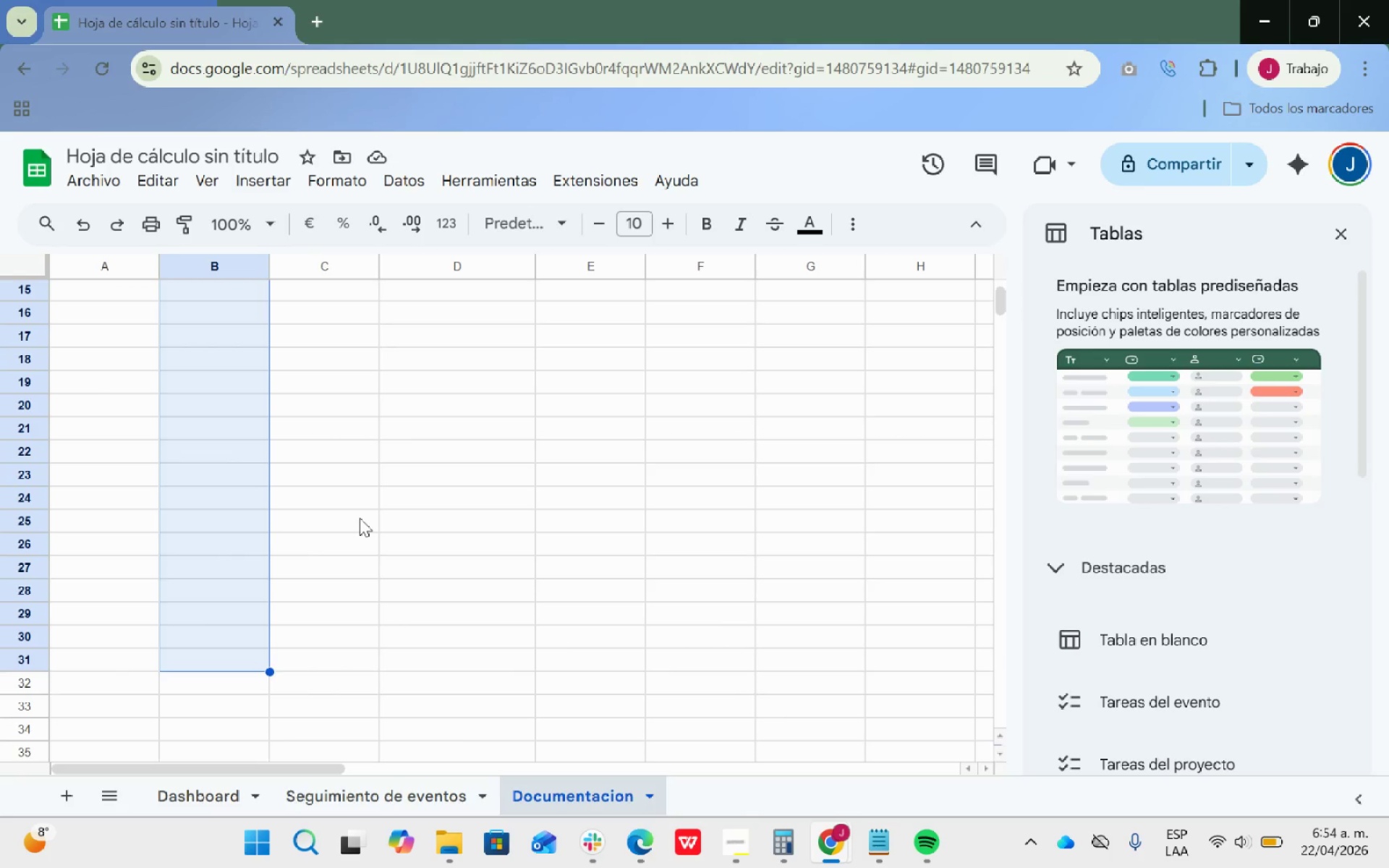 
scroll: coordinate [364, 505], scroll_direction: up, amount: 10.0
 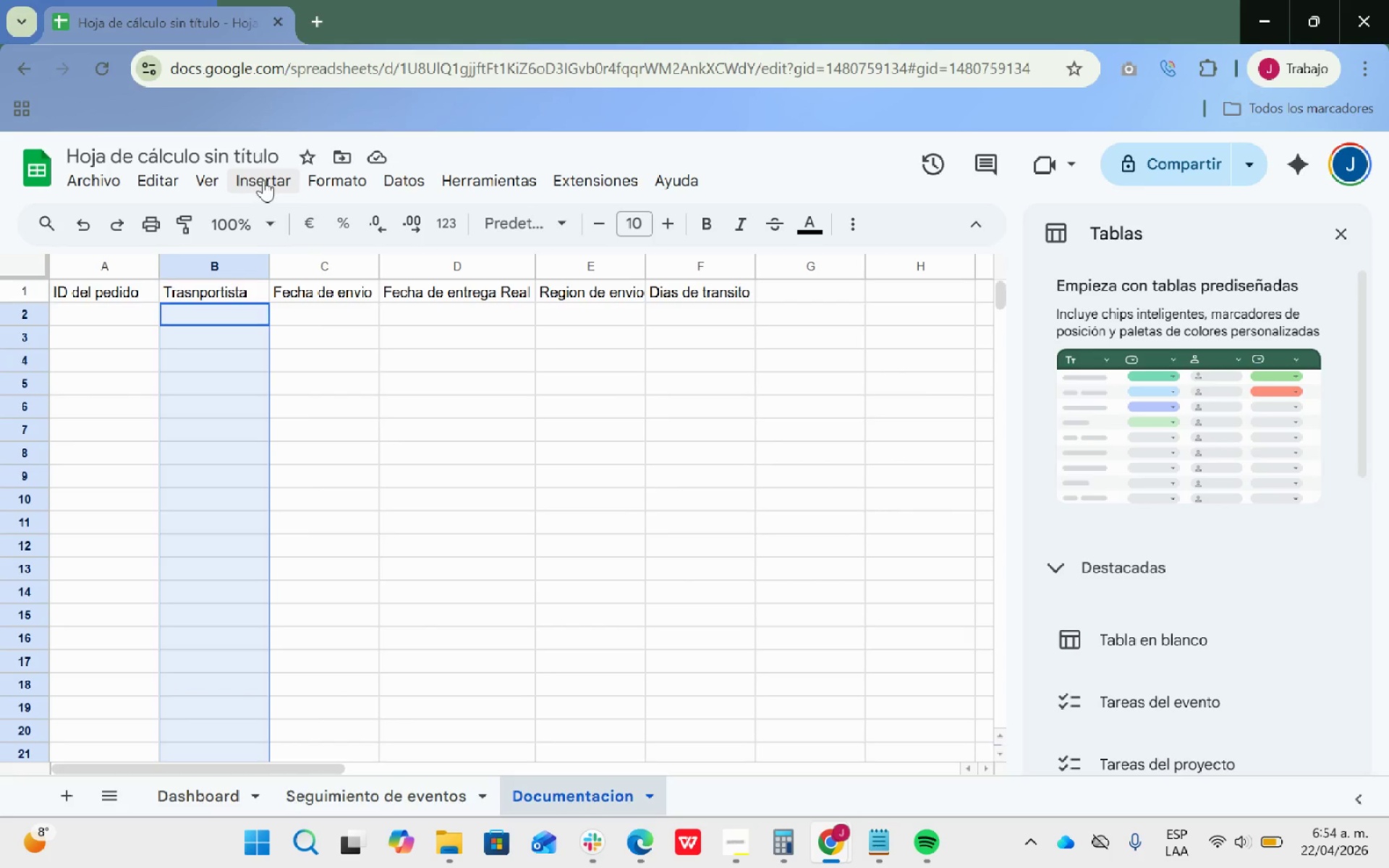 
left_click([263, 179])
 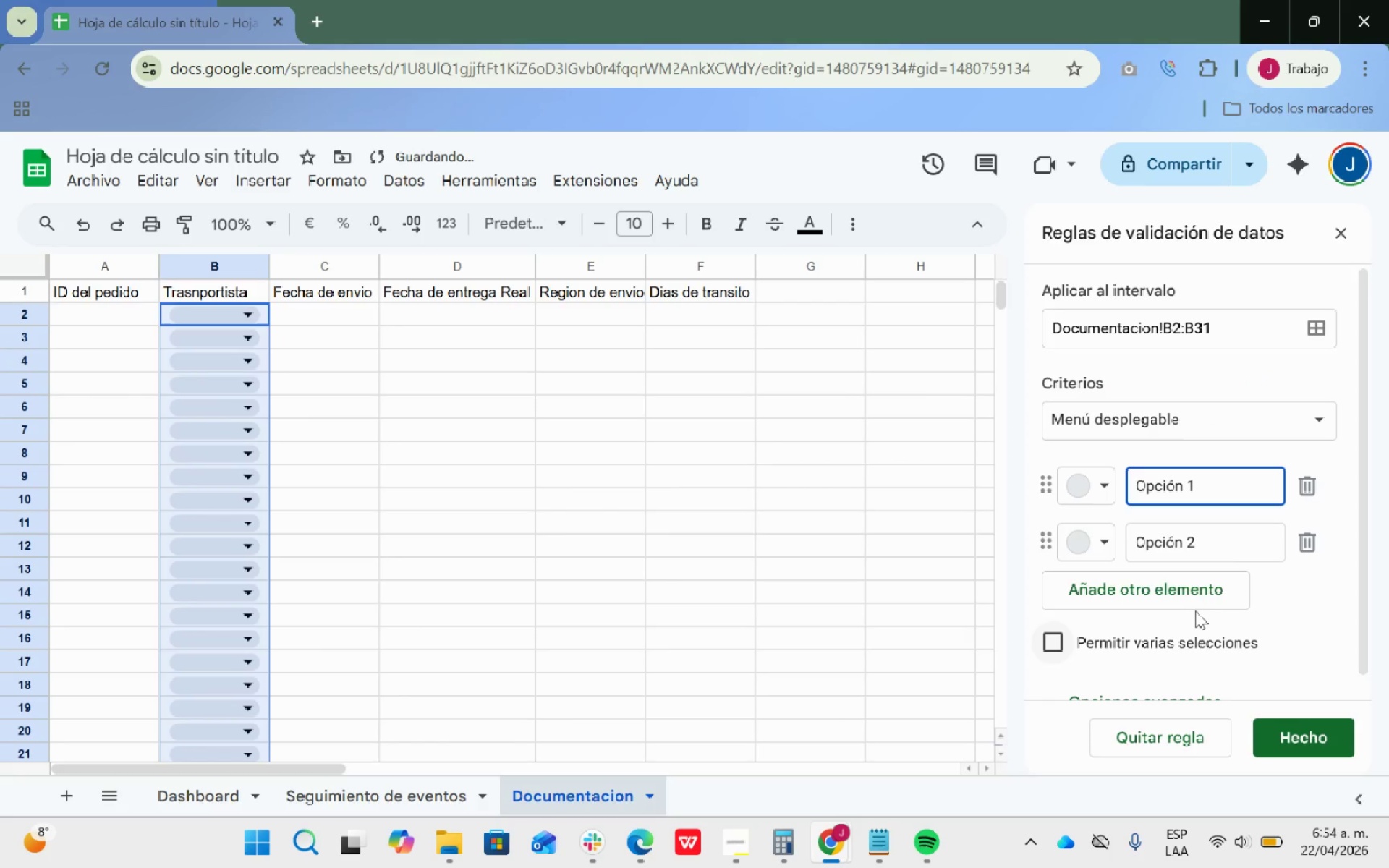 
double_click([1211, 488])
 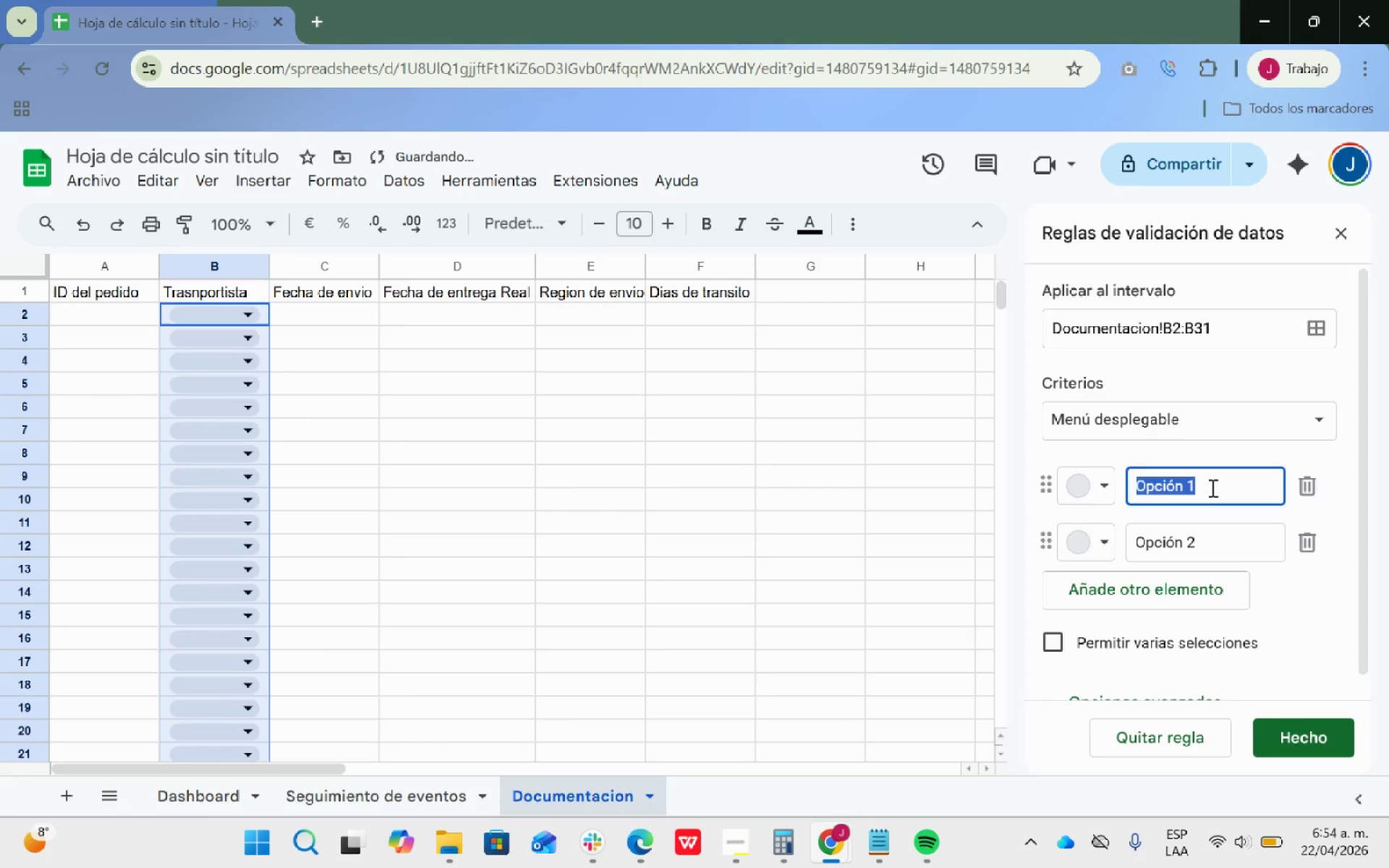 
triple_click([1211, 488])
 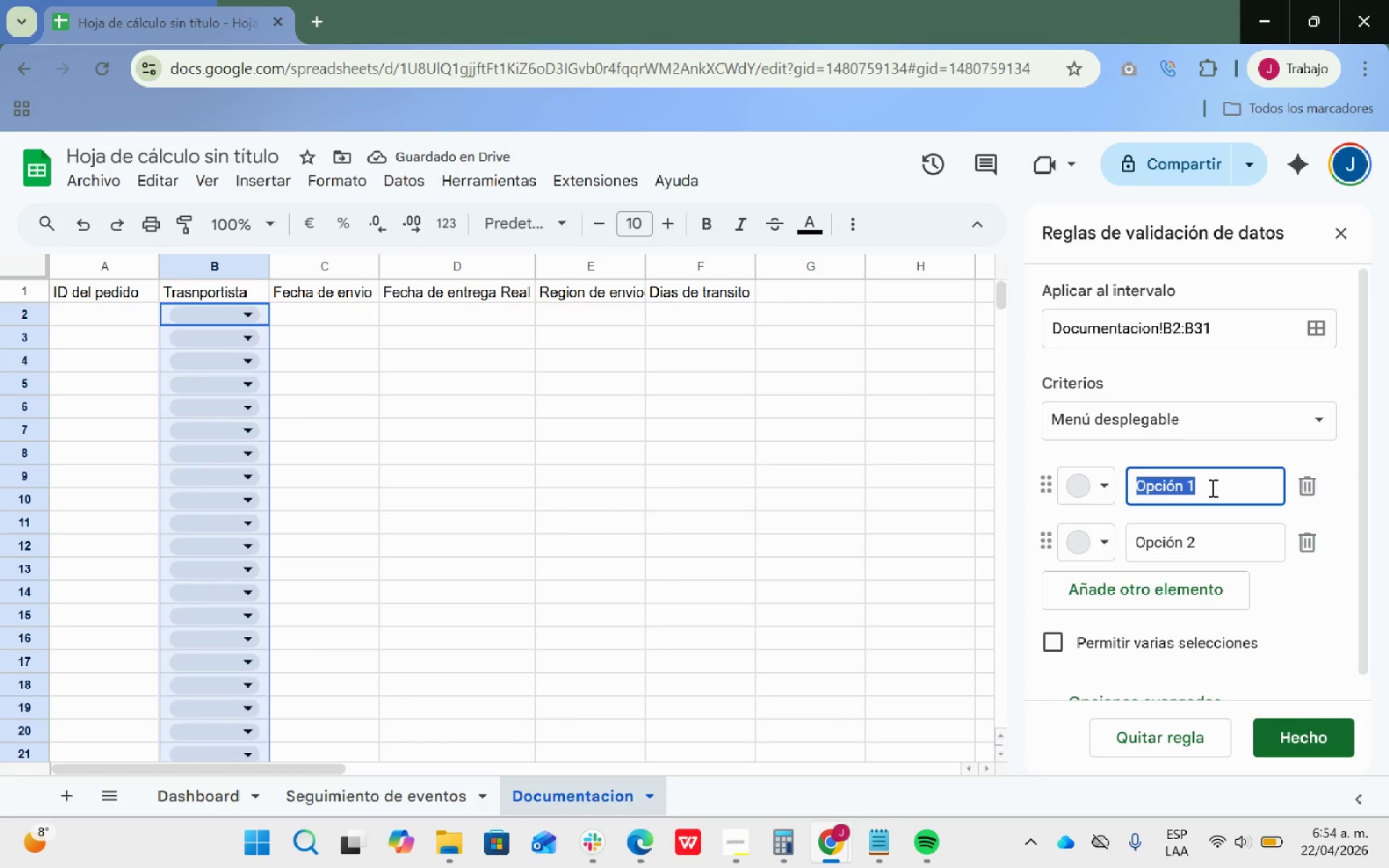 
type(Swi)
 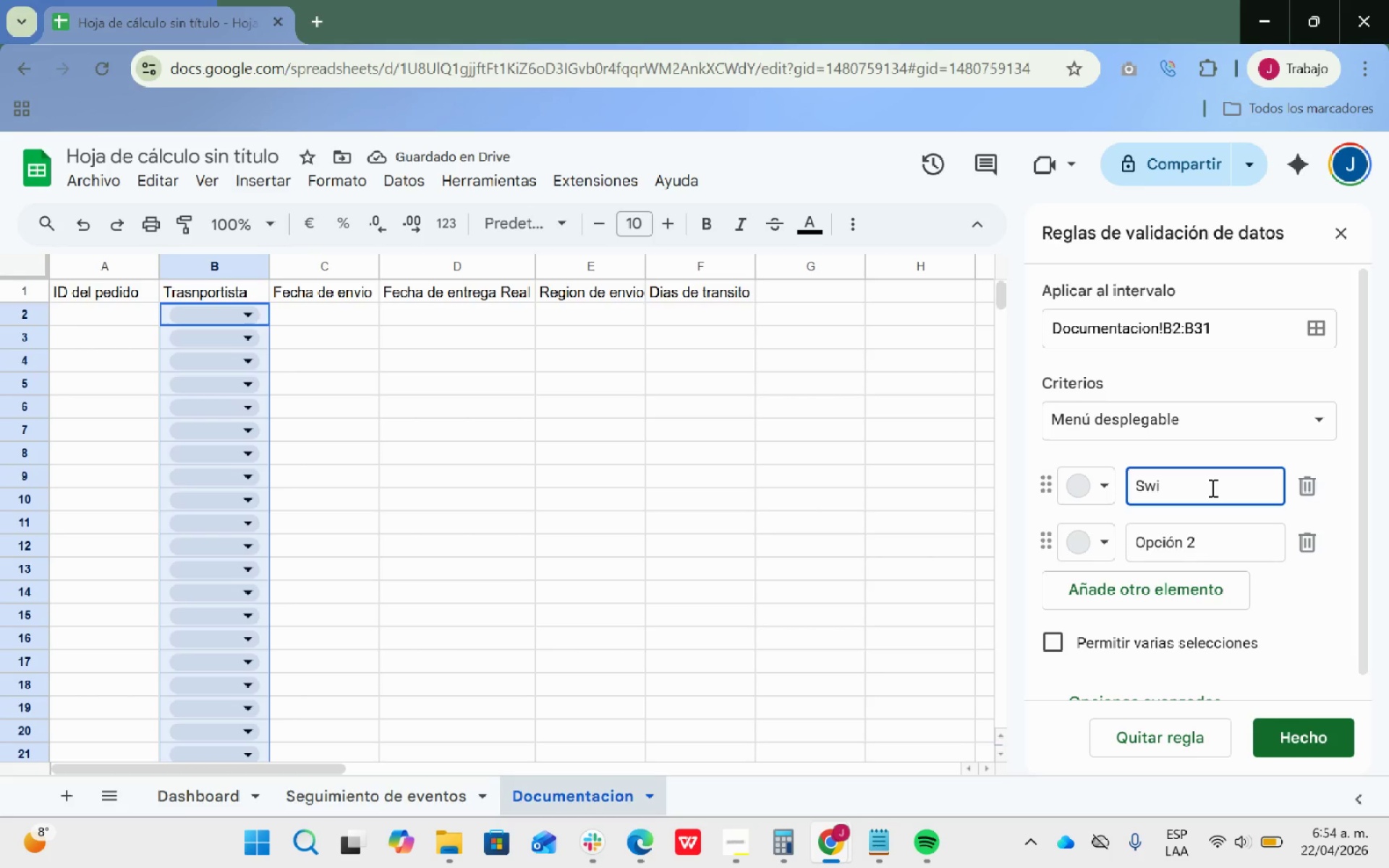 
type(ftpost)
 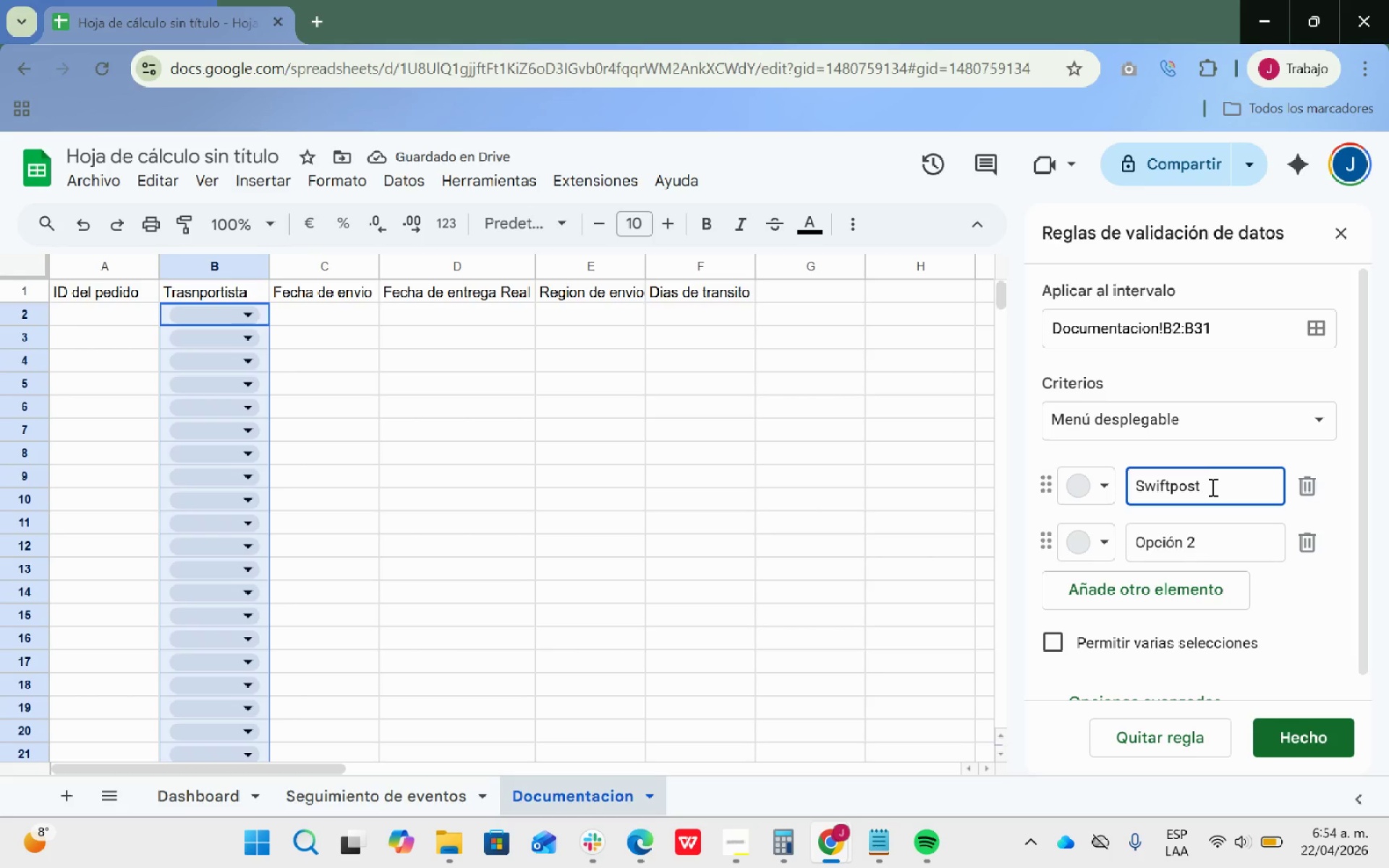 
left_click_drag(start_coordinate=[1198, 539], to_coordinate=[1125, 538])
 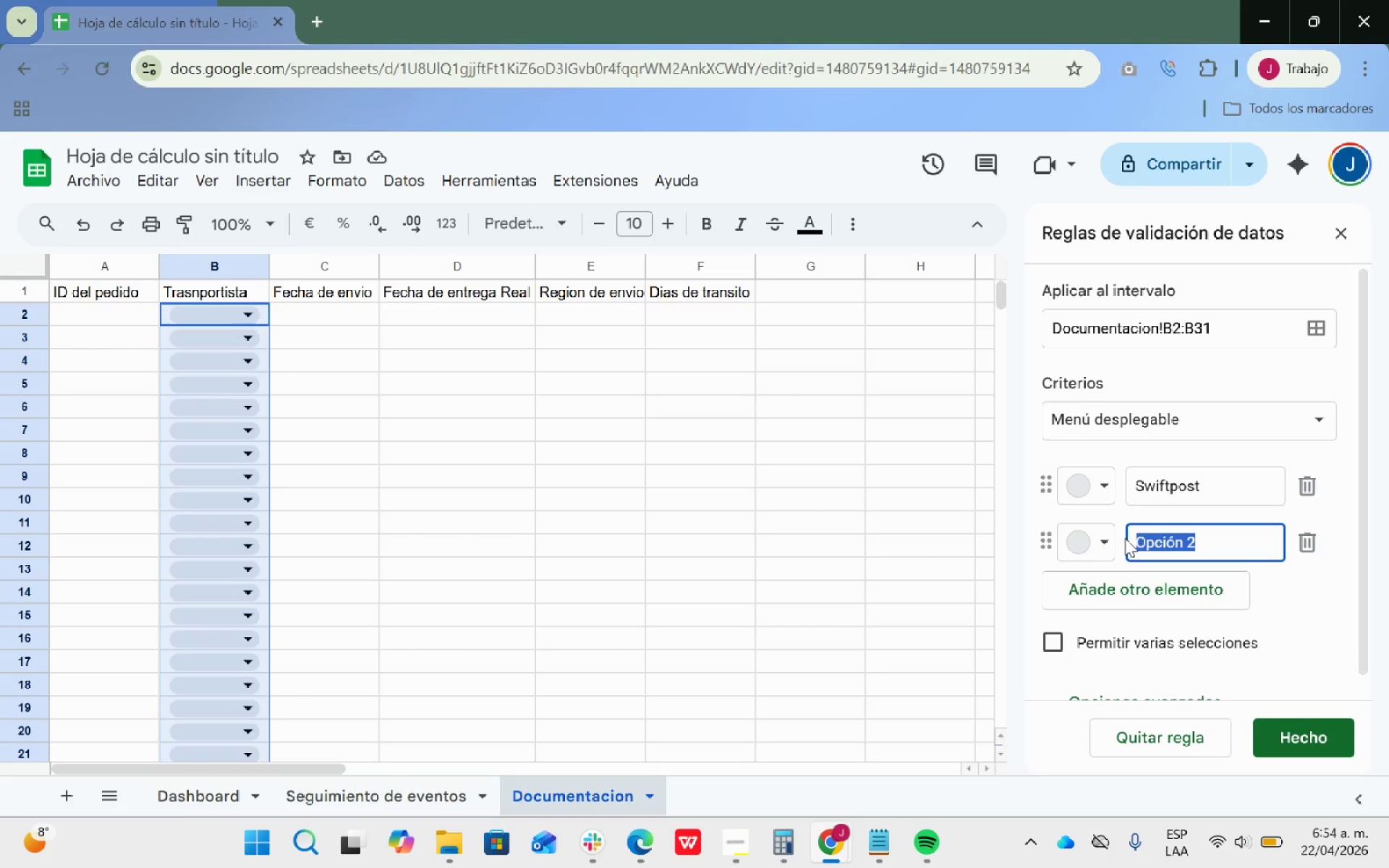 
wait(5.53)
 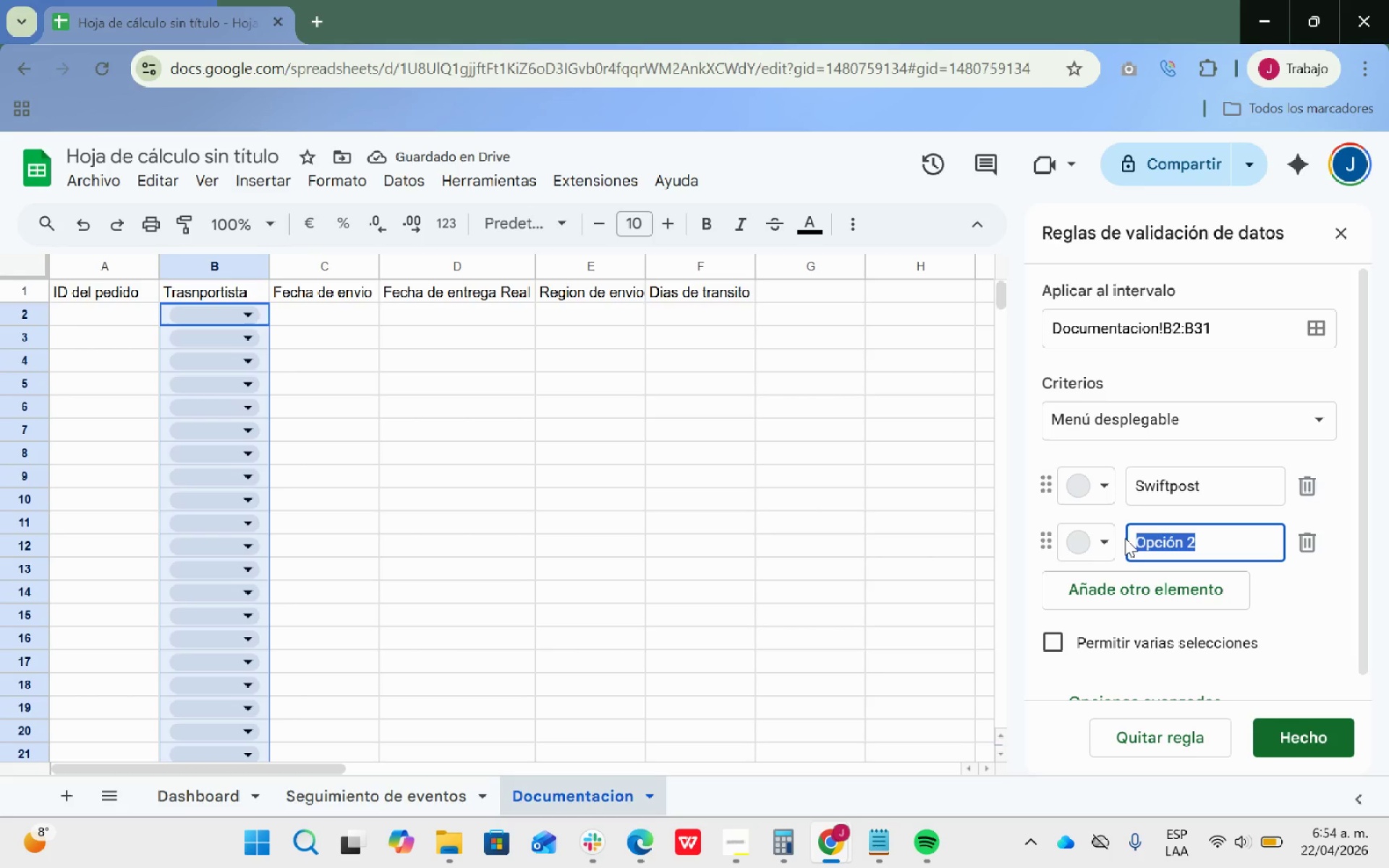 
type(DHL)
 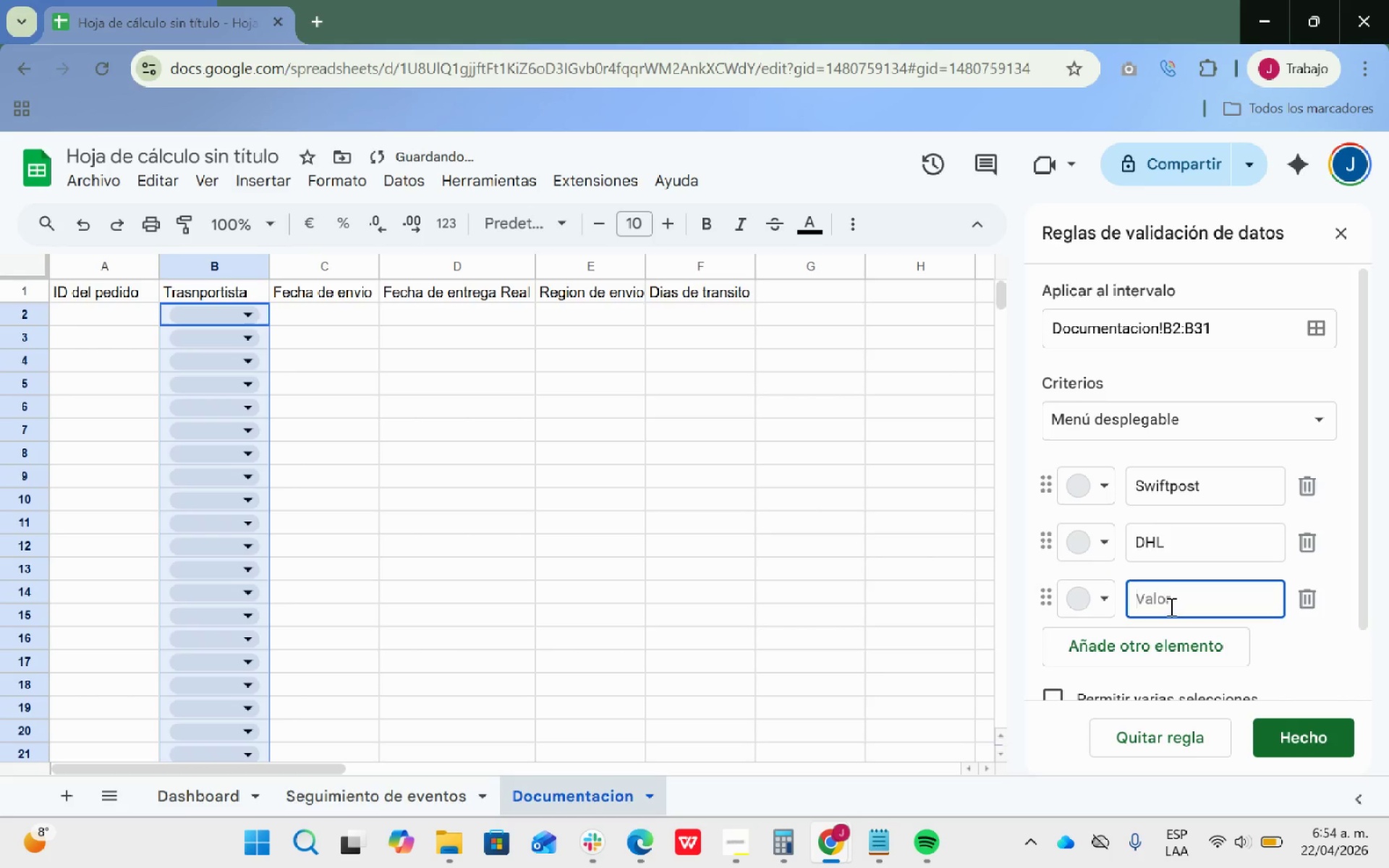 
left_click([1171, 606])
 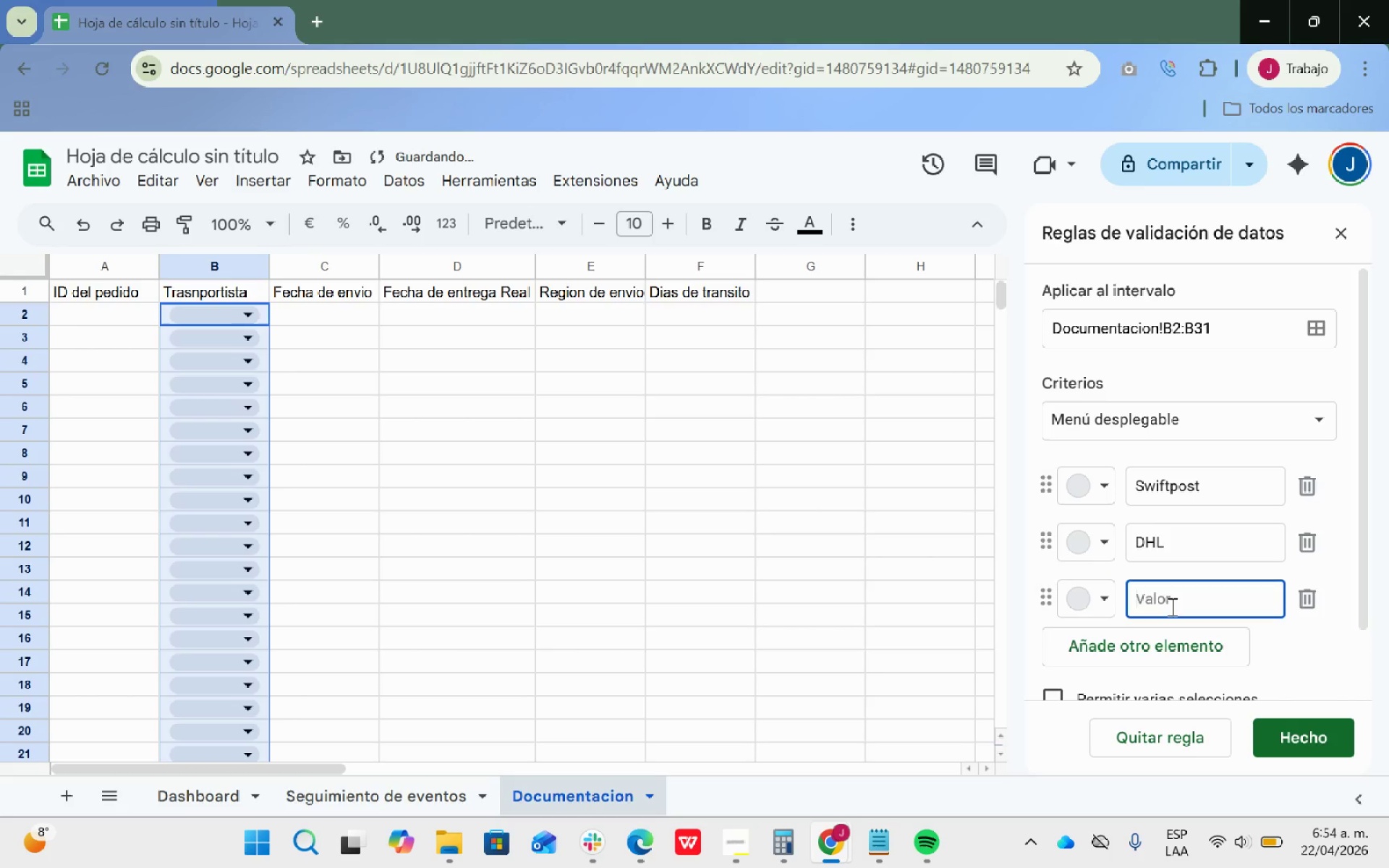 
type(e)
key(Backspace)
type(eN)
key(Backspace)
key(Backspace)
key(Backspace)
type(Envia)
 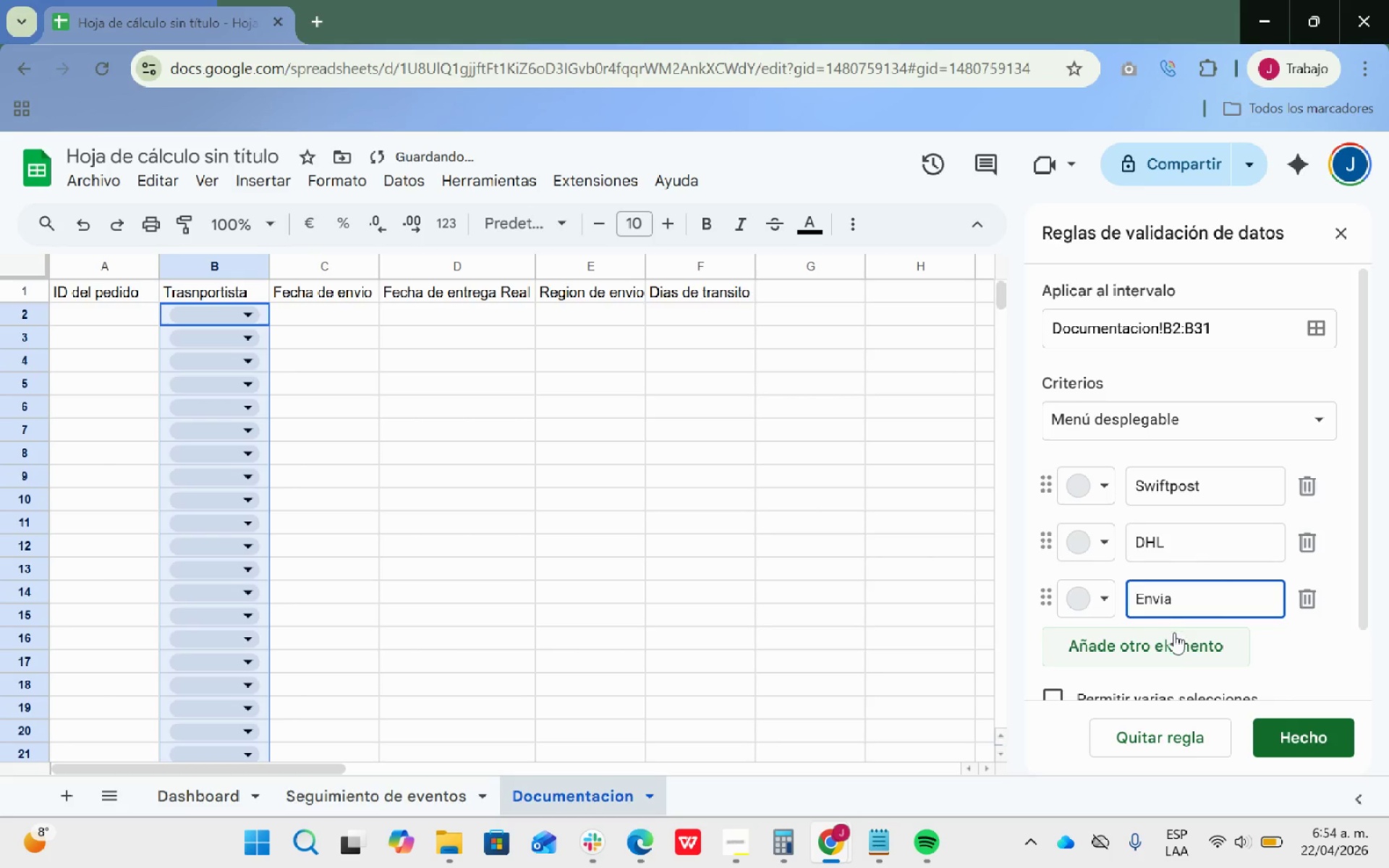 
left_click([1173, 638])
 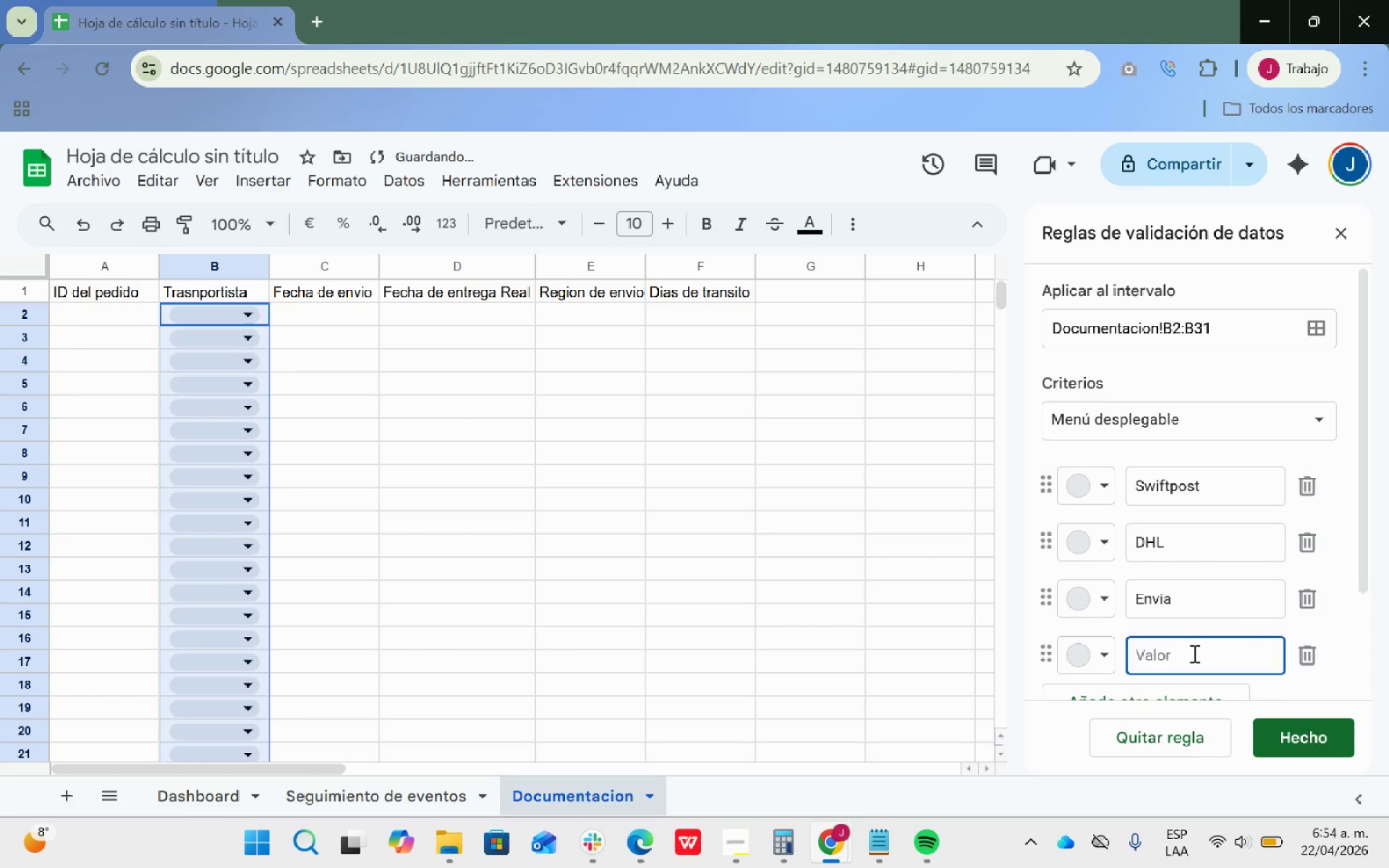 
left_click([1193, 653])
 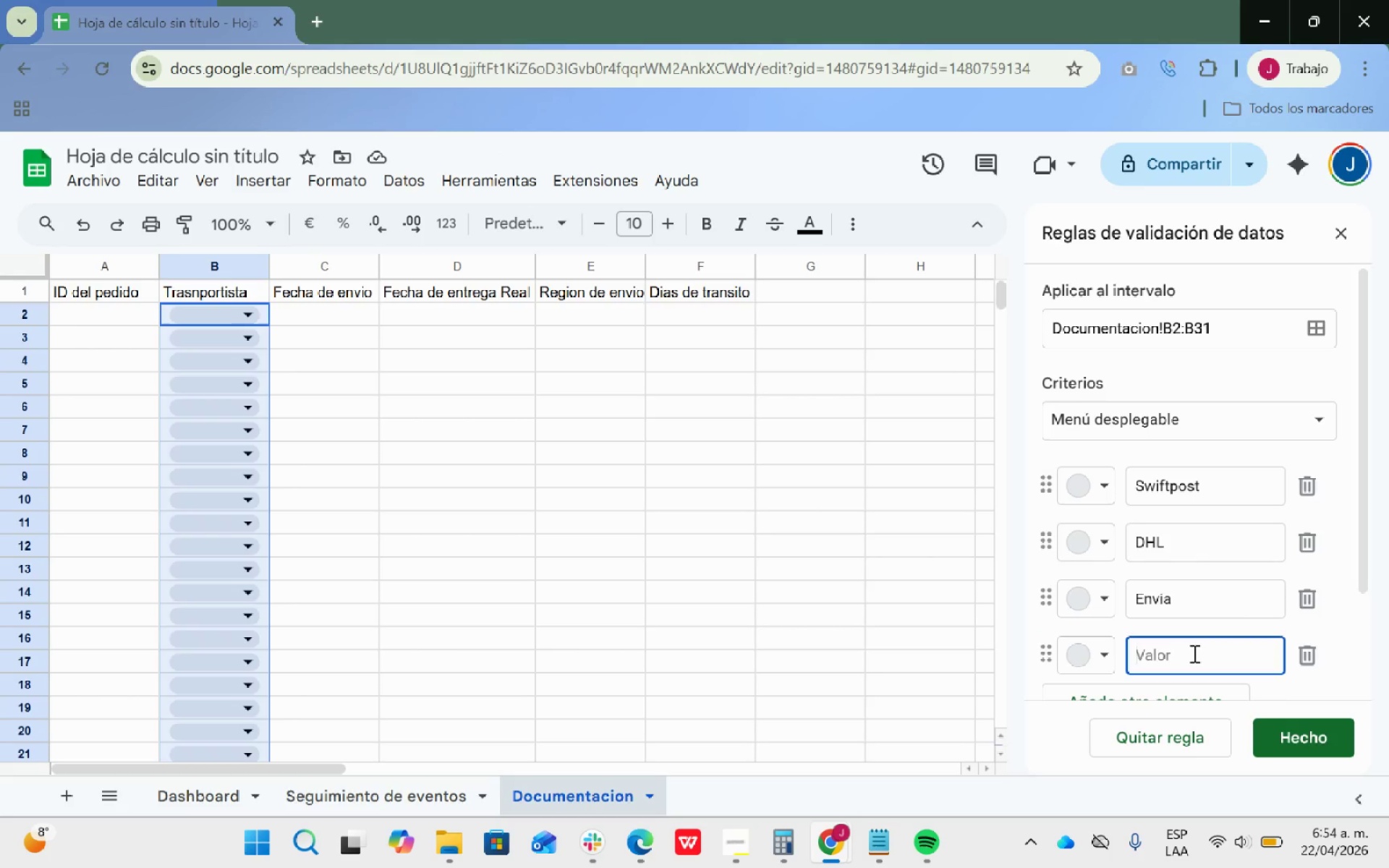 
wait(12.58)
 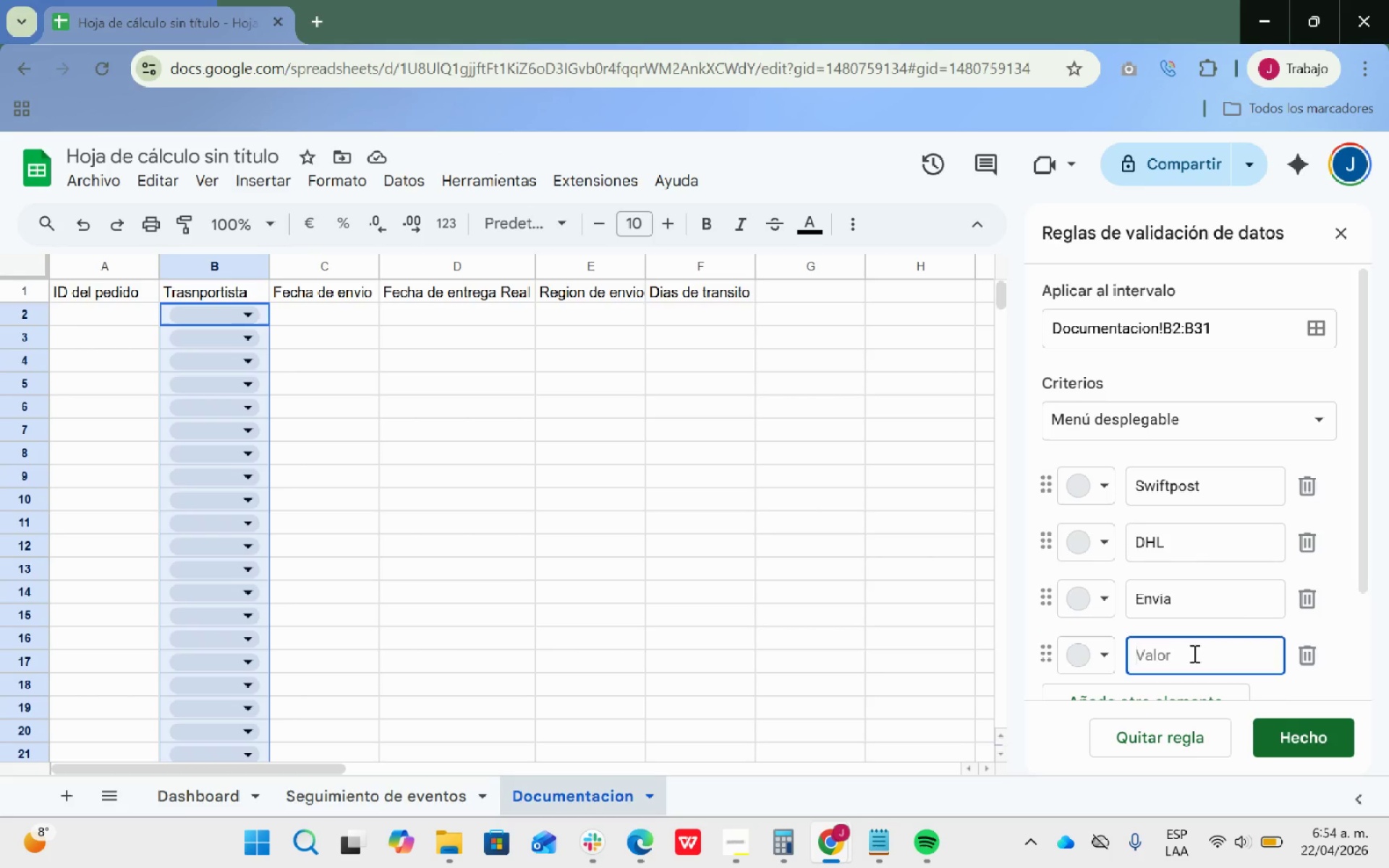 
scroll: coordinate [1307, 560], scroll_direction: down, amount: 2.0
 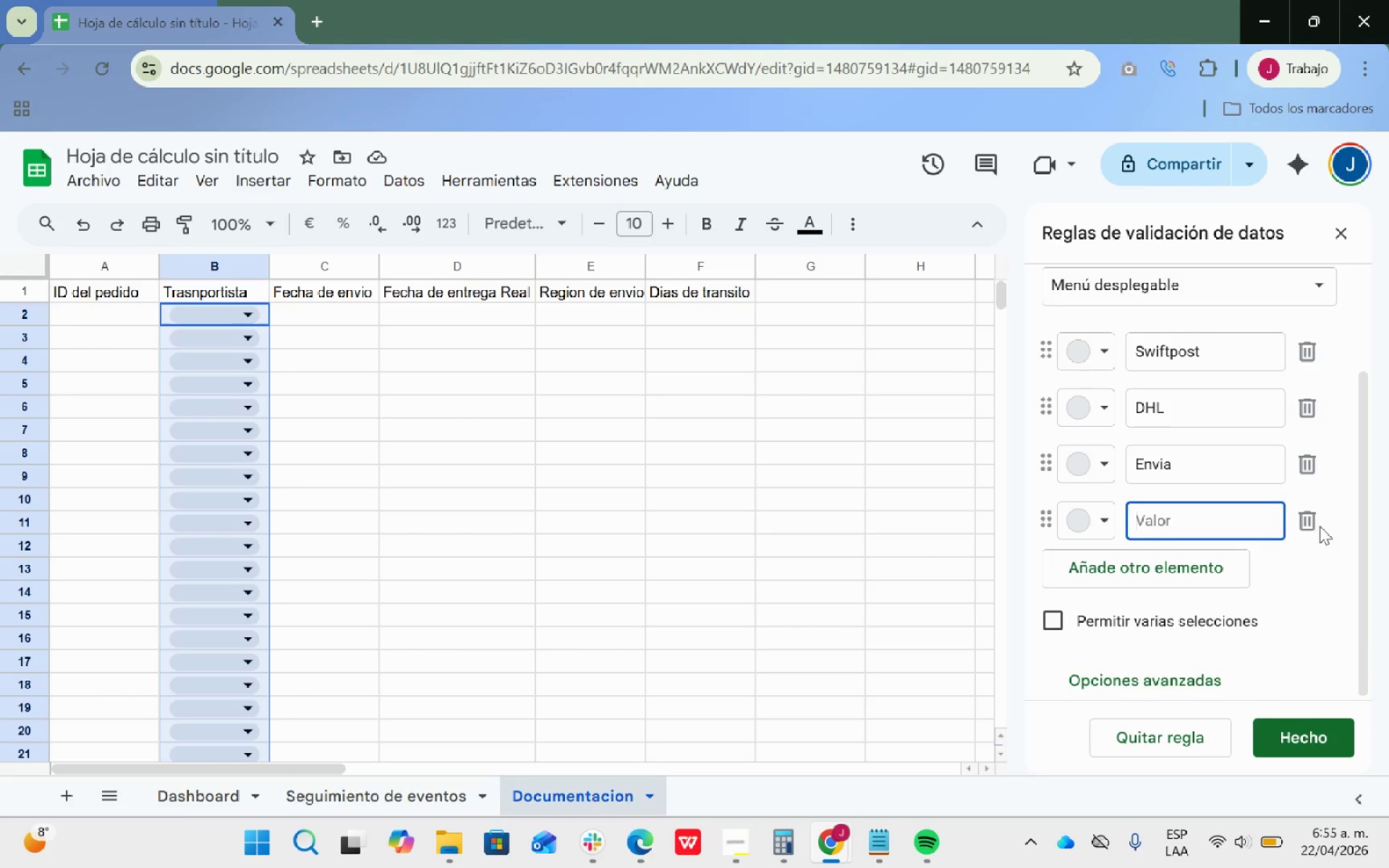 
left_click([1317, 524])
 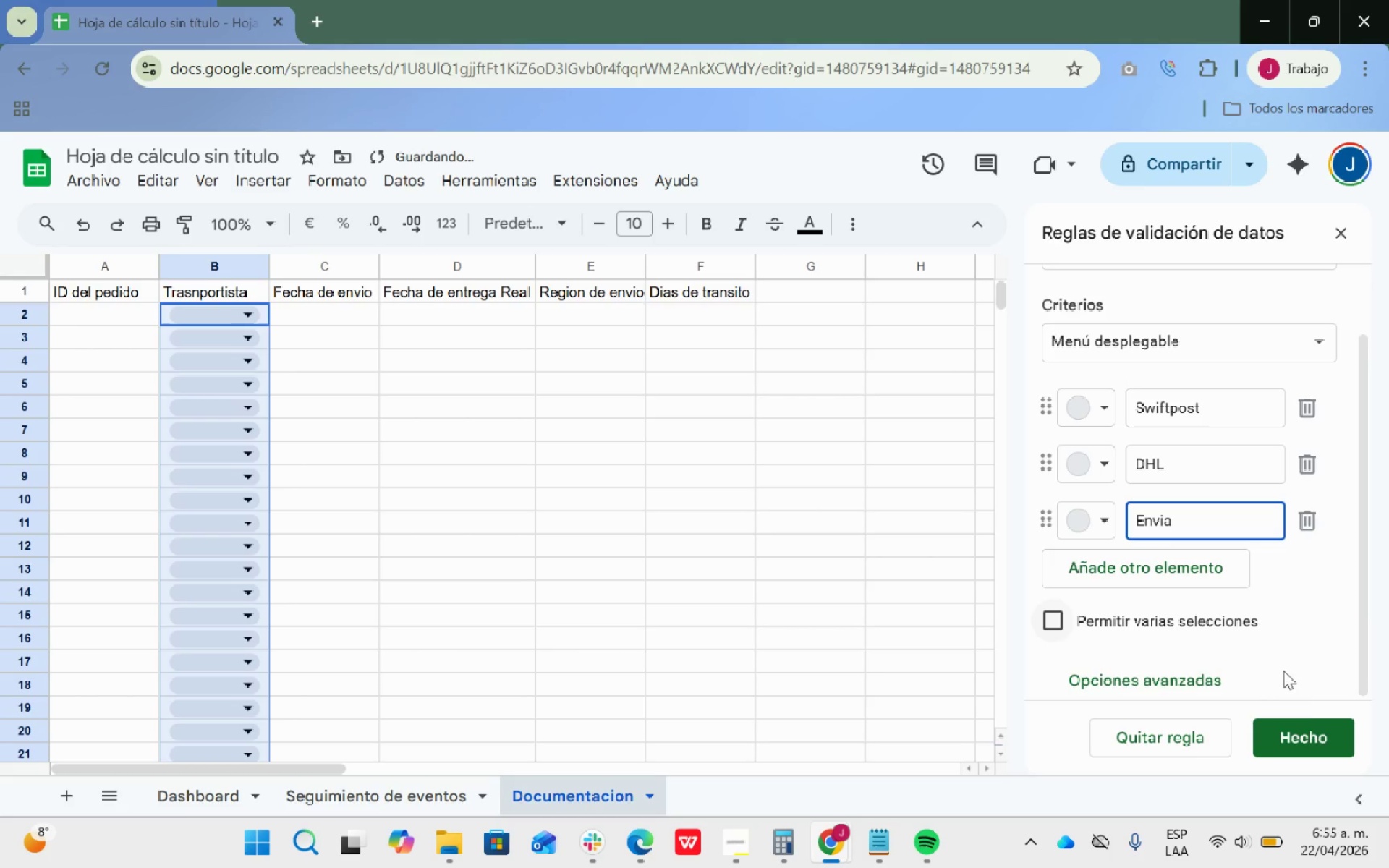 
left_click([1306, 740])
 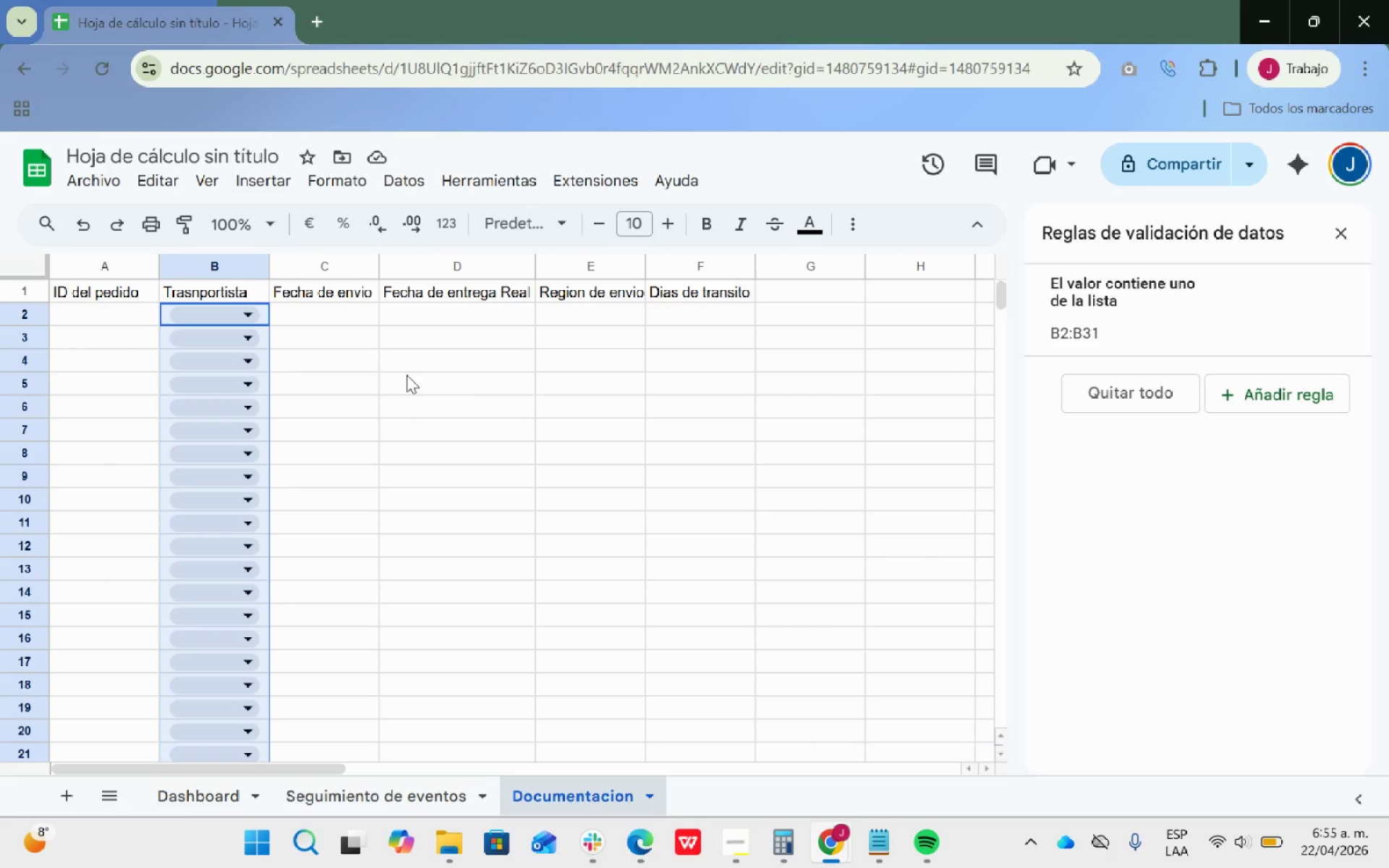 
wait(15.34)
 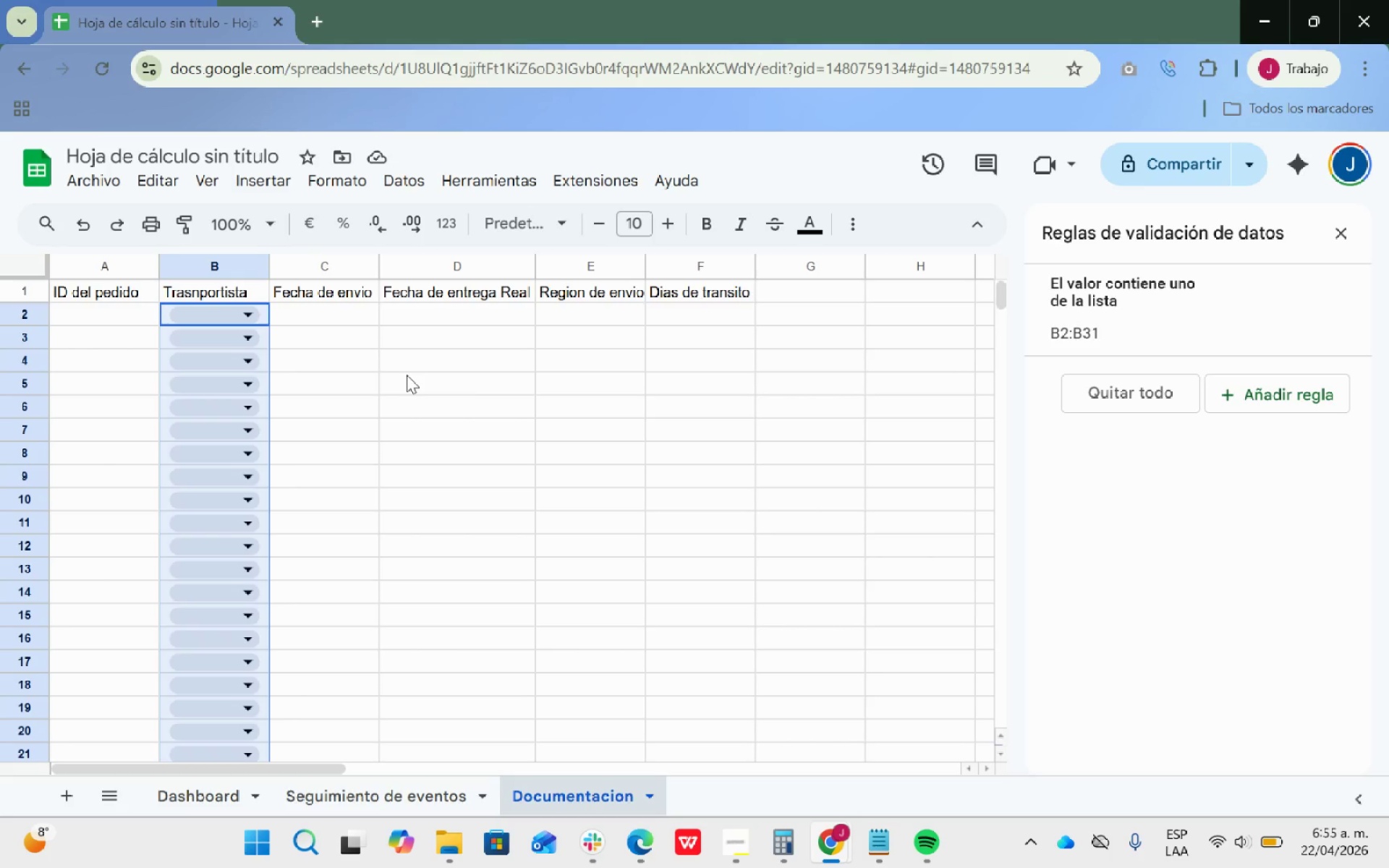 
left_click([328, 310])
 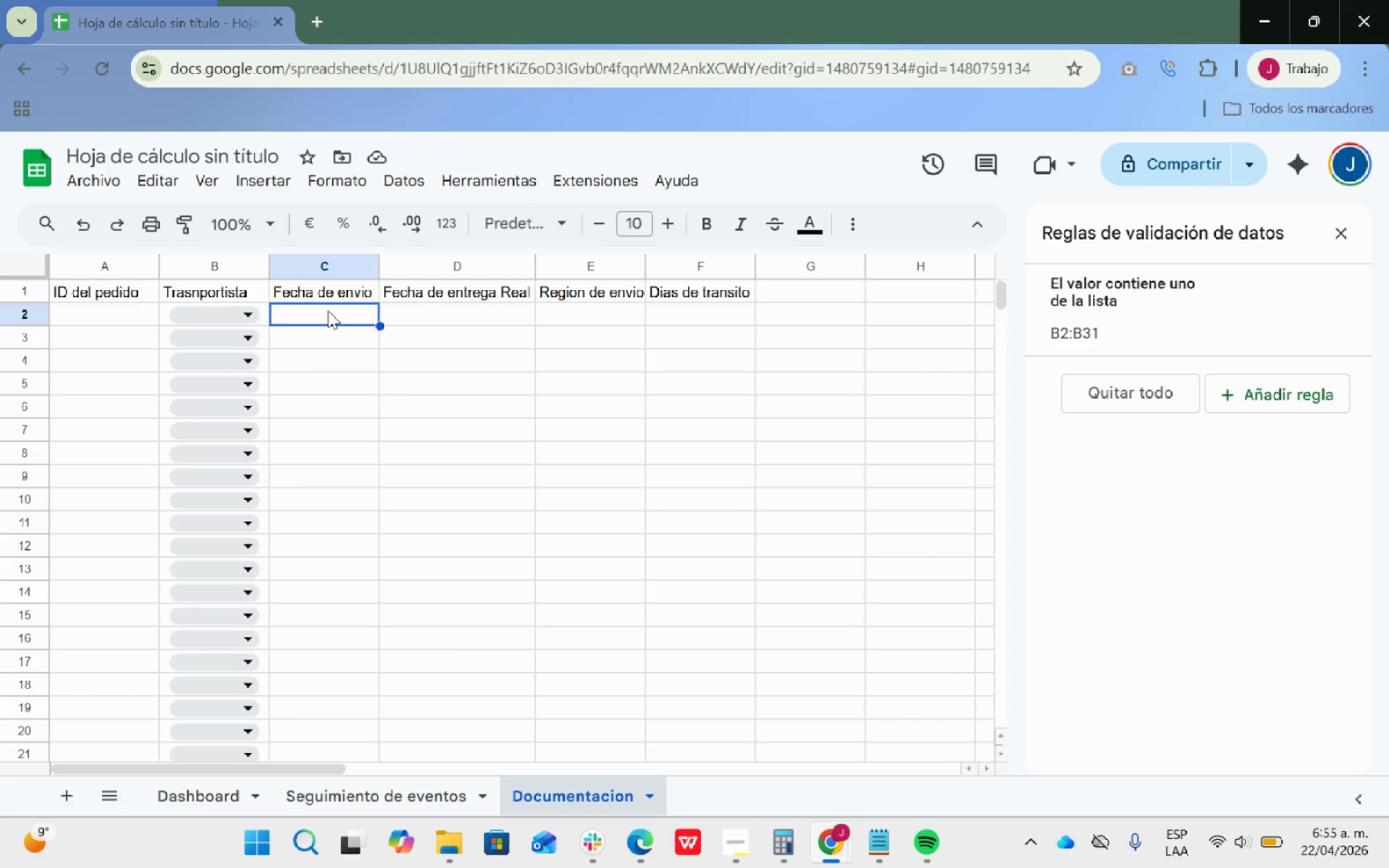 
type()IF)
 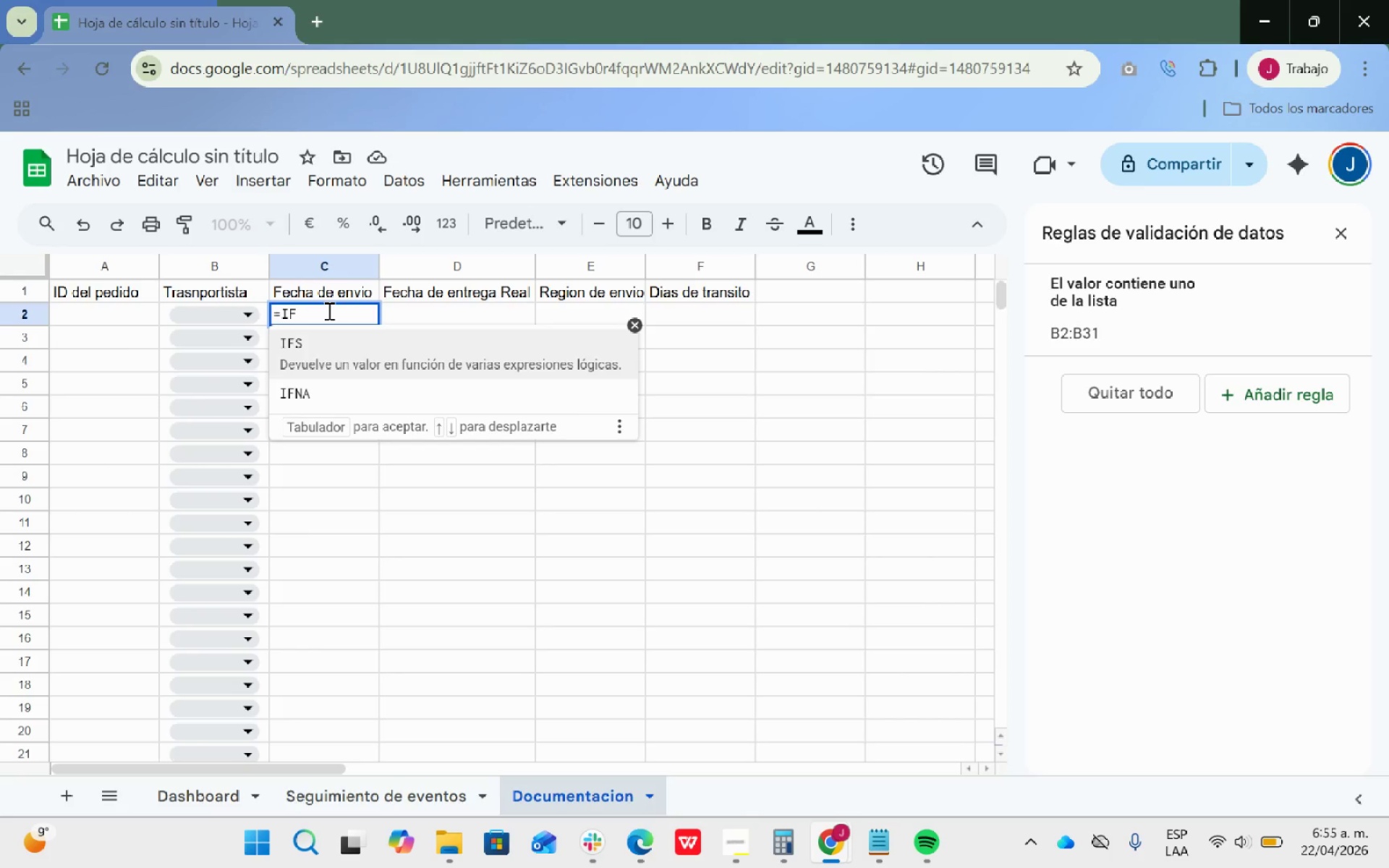 
key(Shift+ShiftRight)
 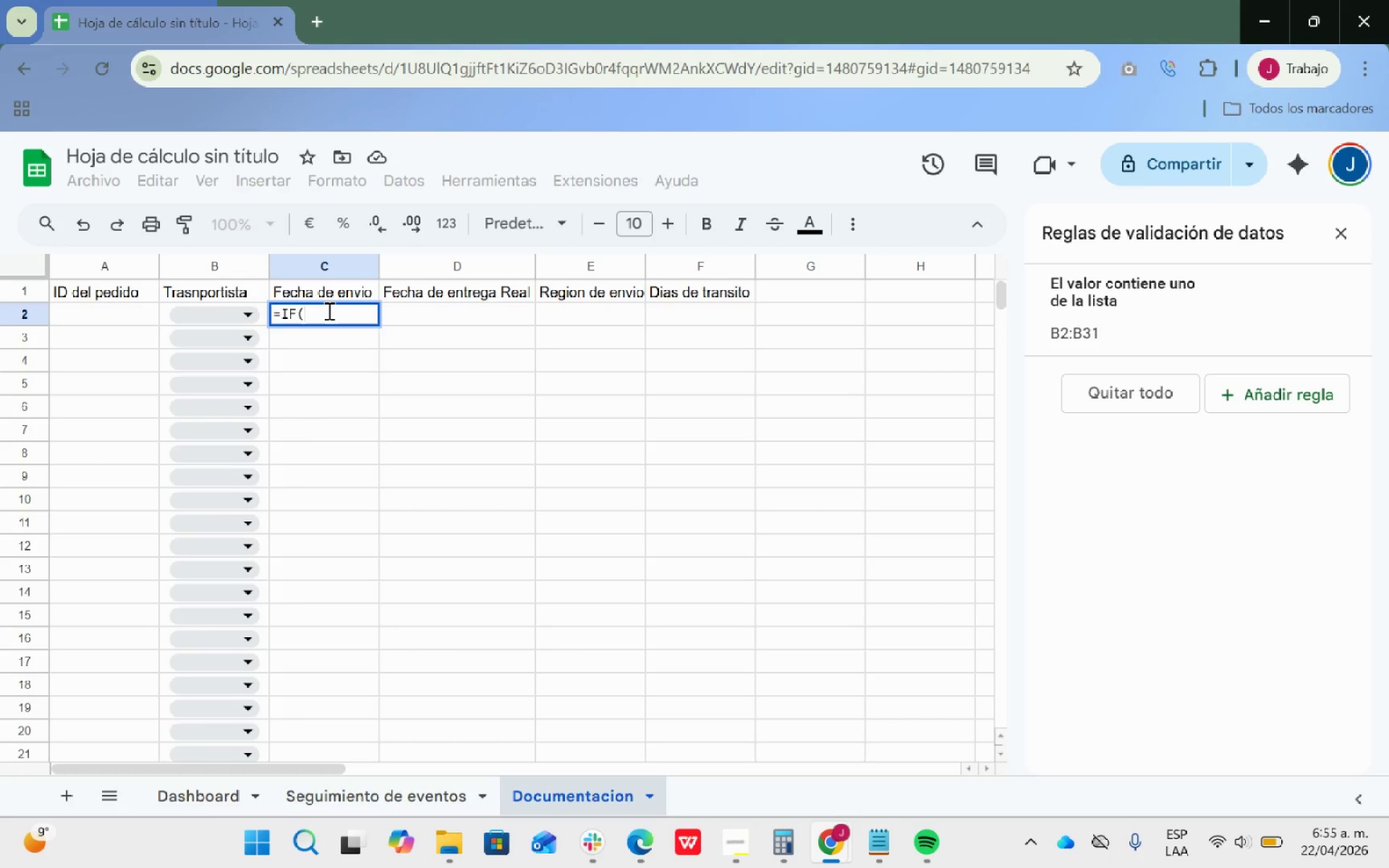 
key(Shift+8)
 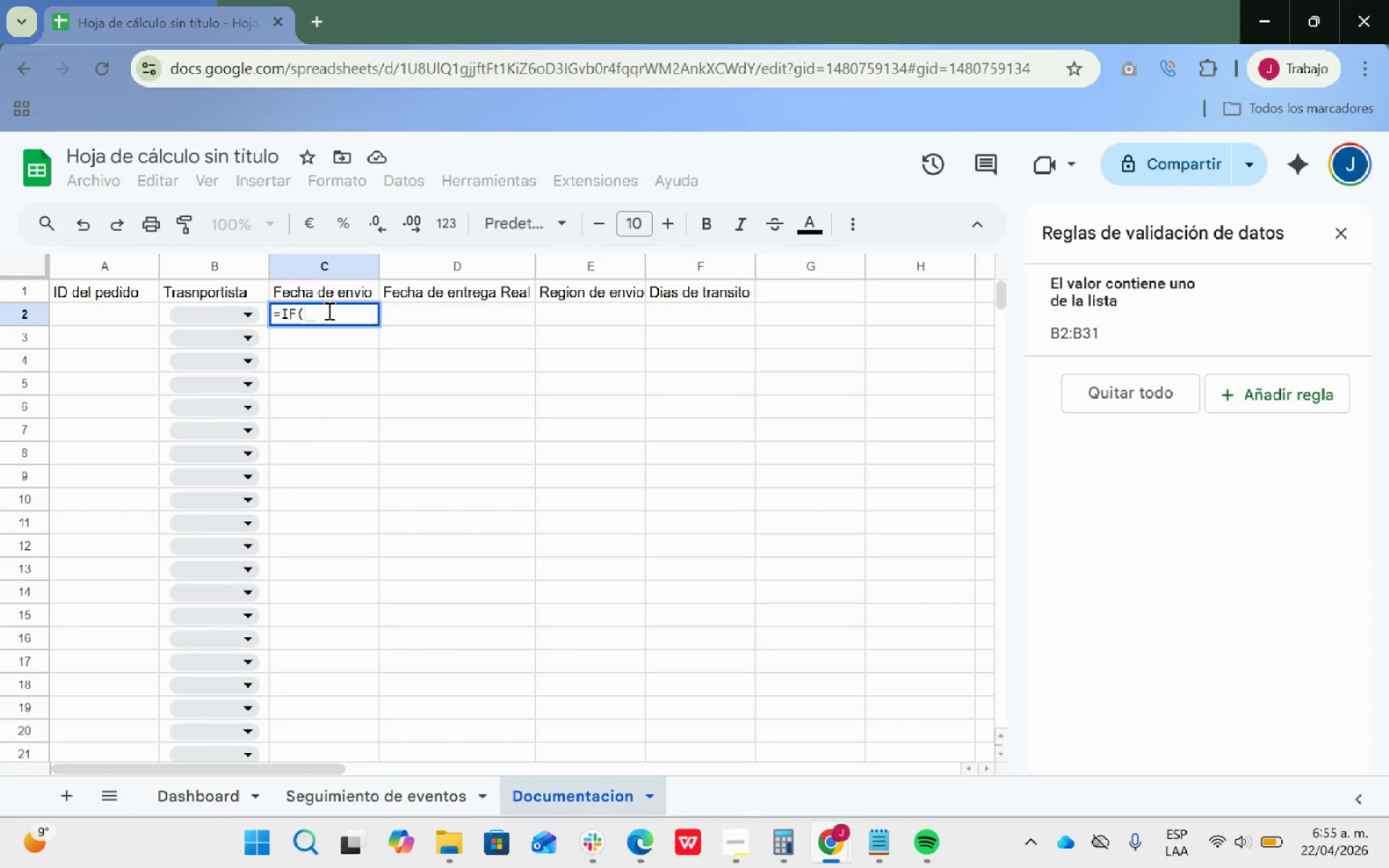 
type(ISBL)
 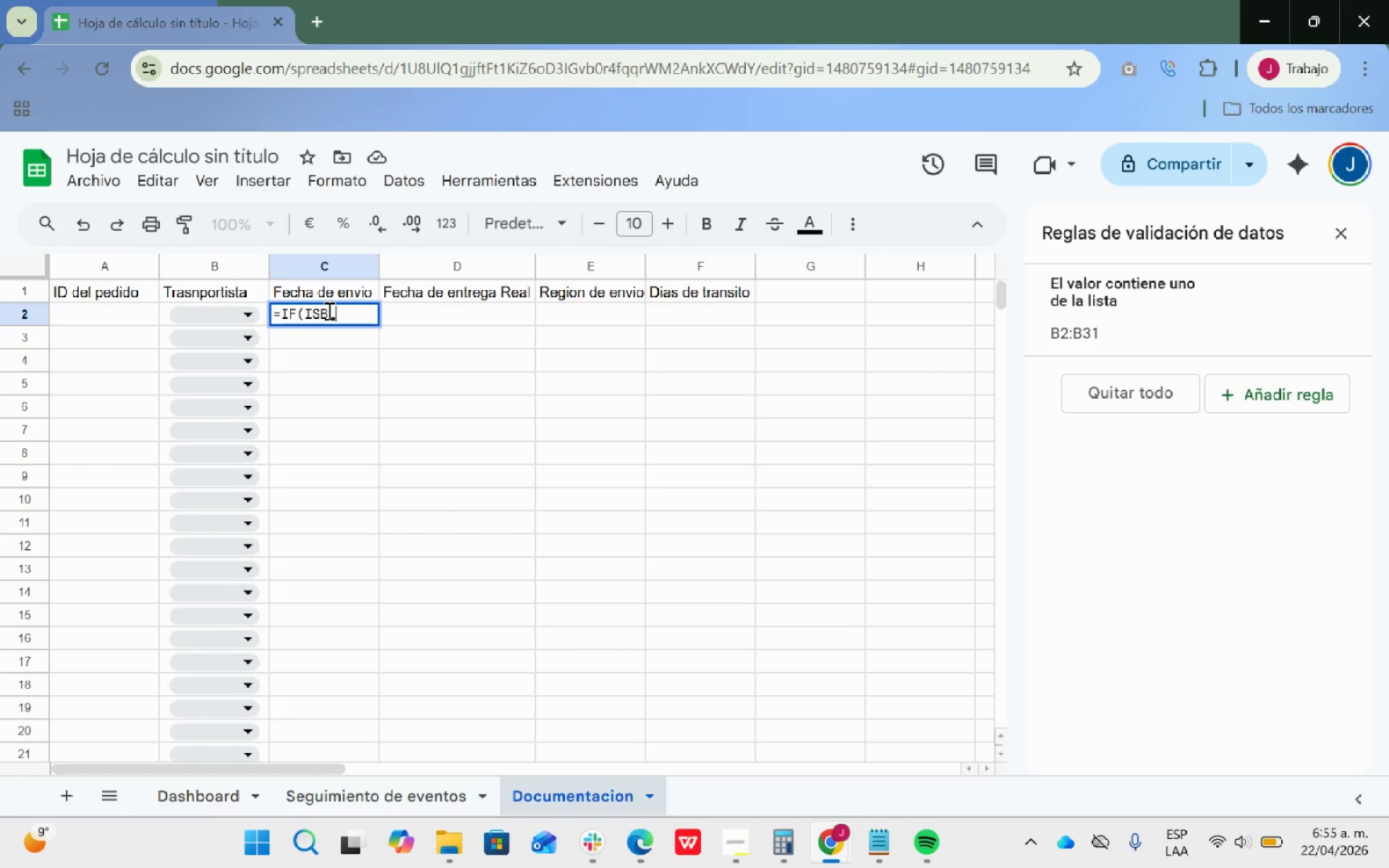 
wait(7.64)
 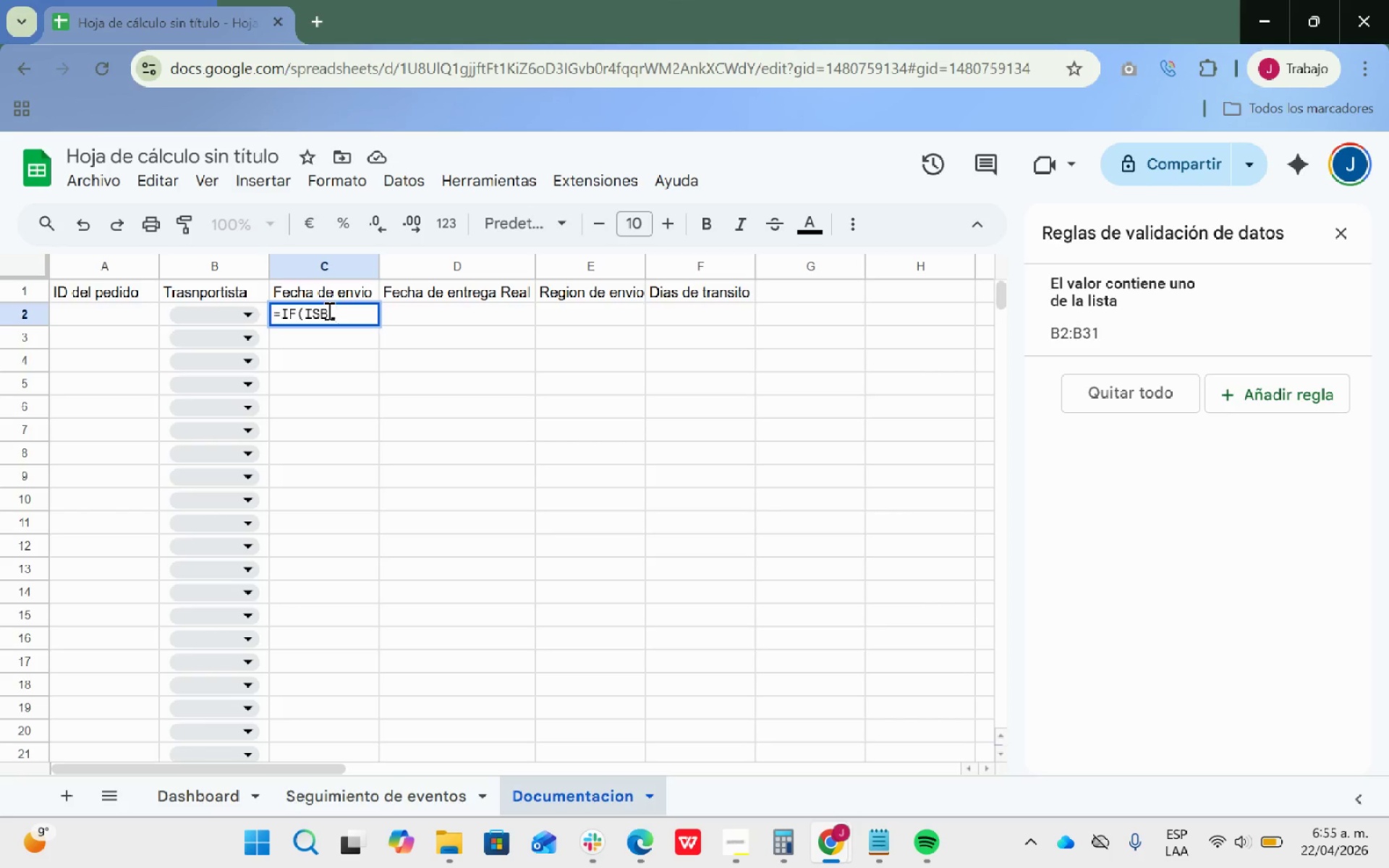 
key(Backspace)
 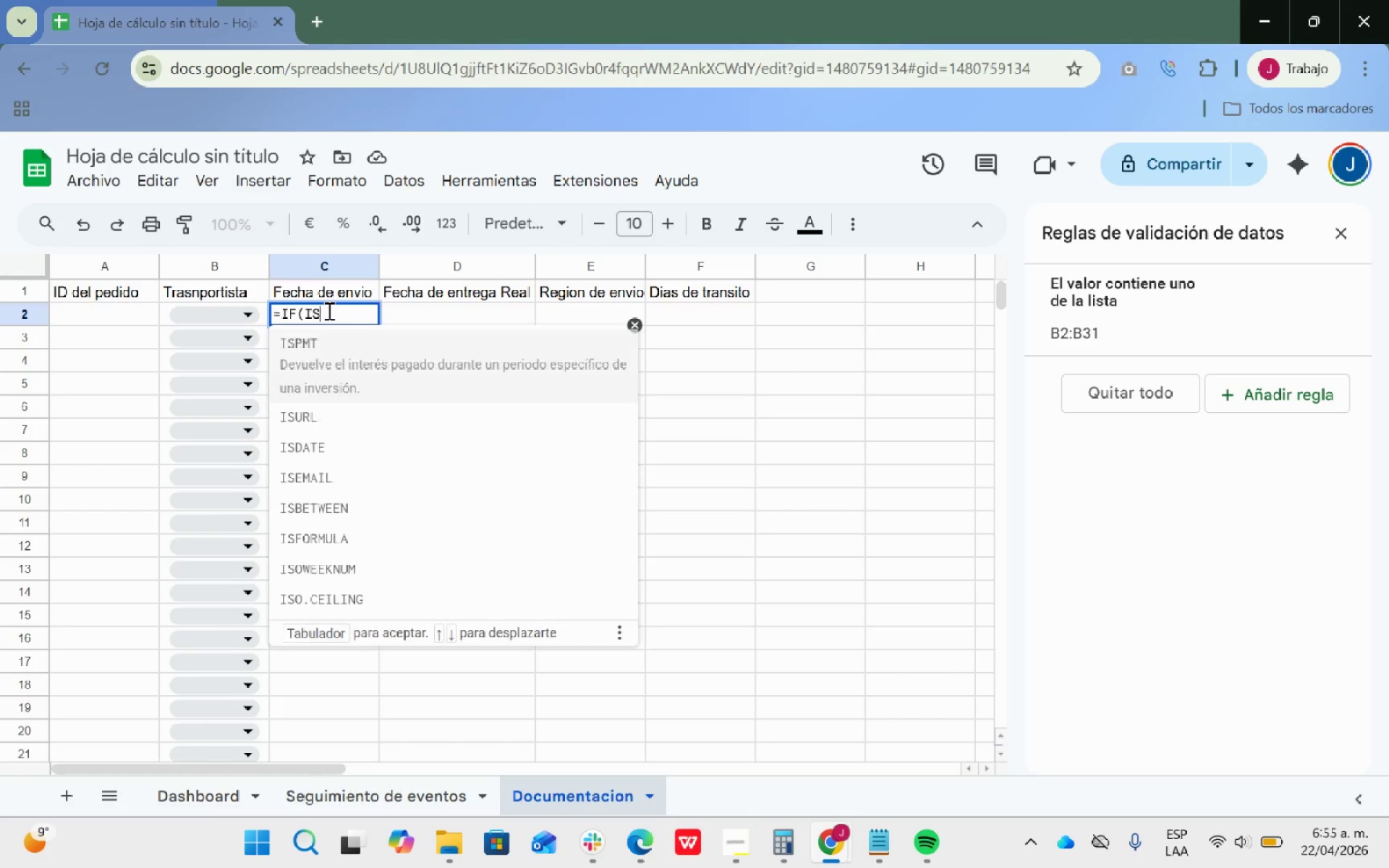 
key(Backspace)
 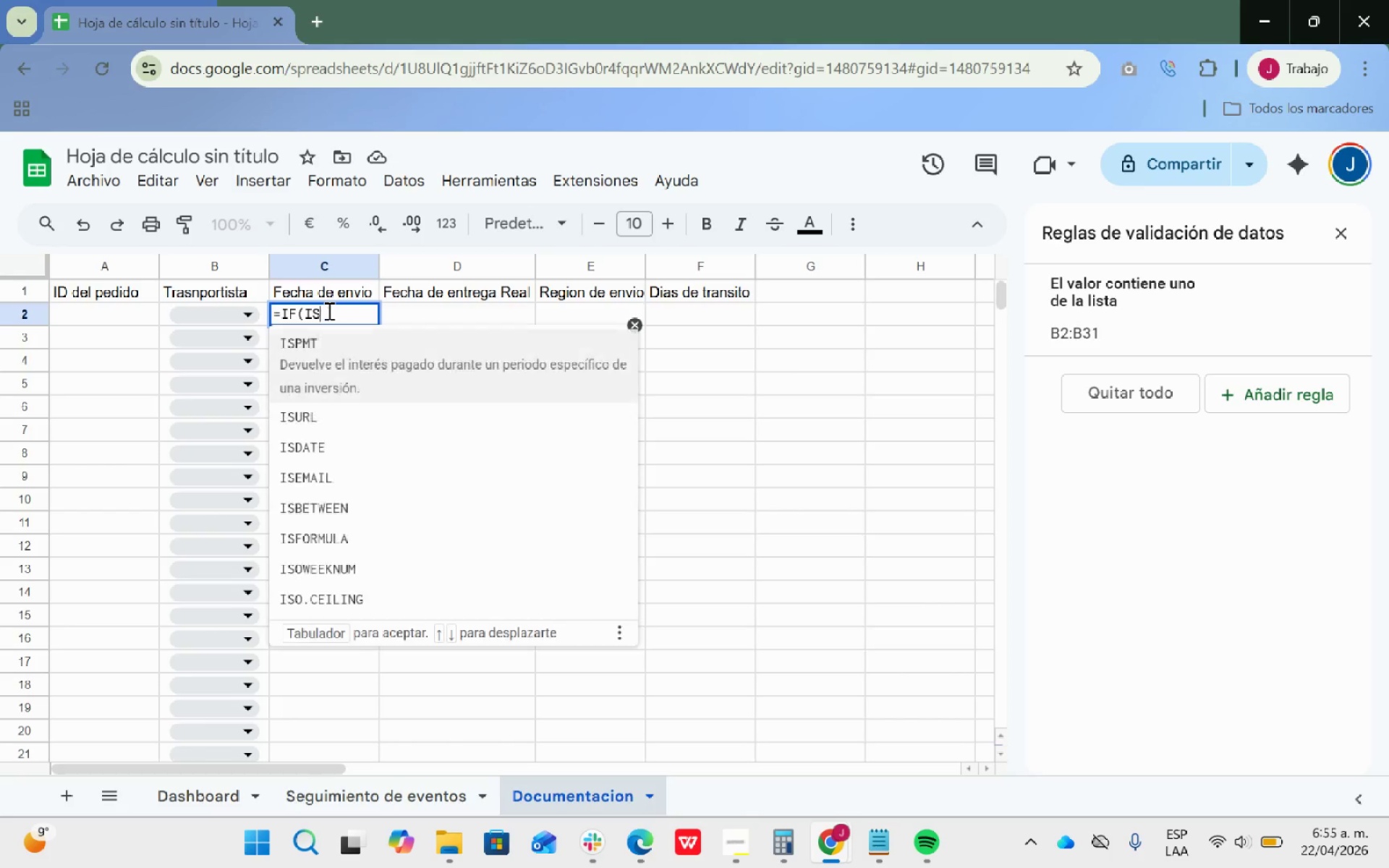 
key(Backspace)
 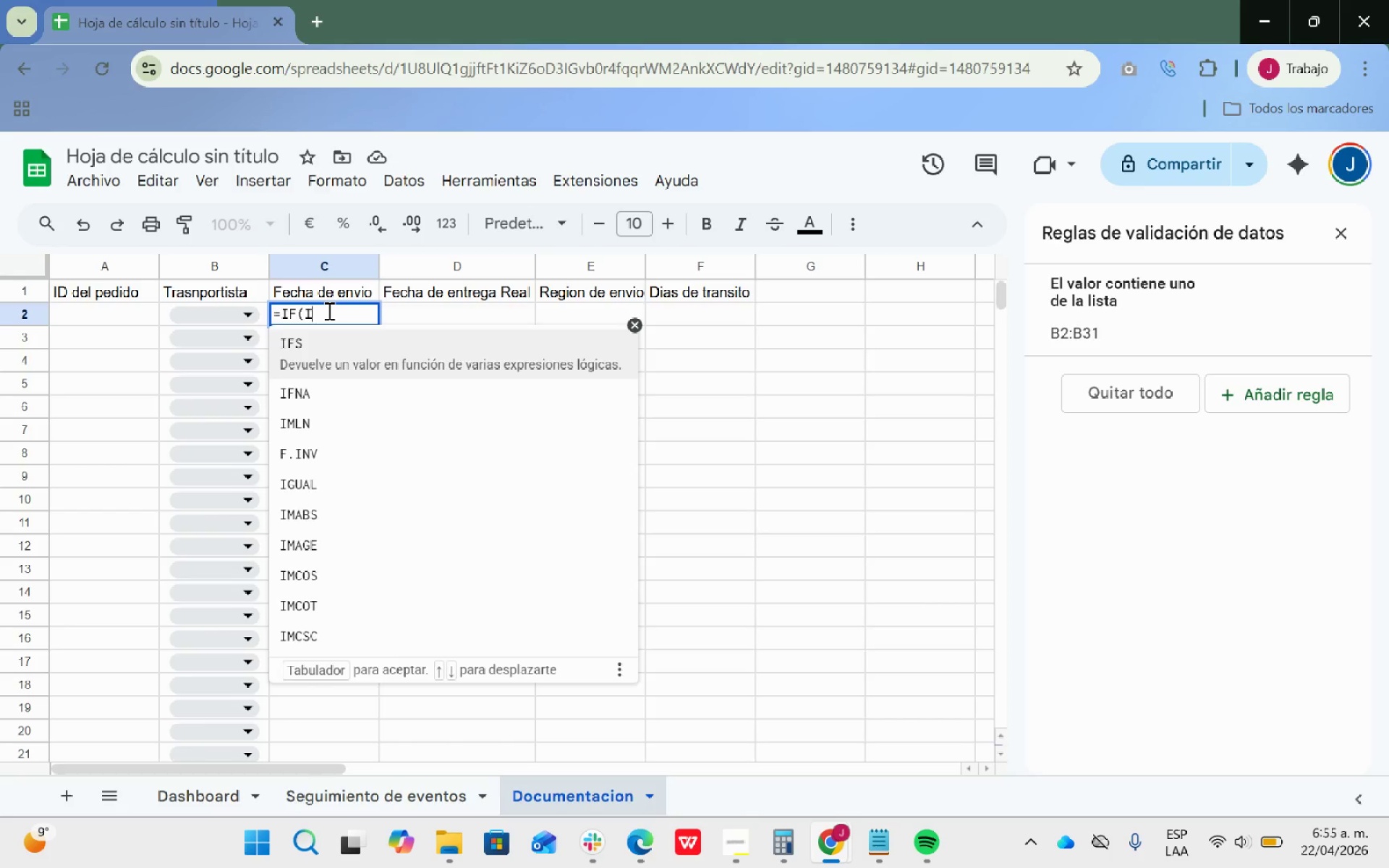 
key(Backspace)
 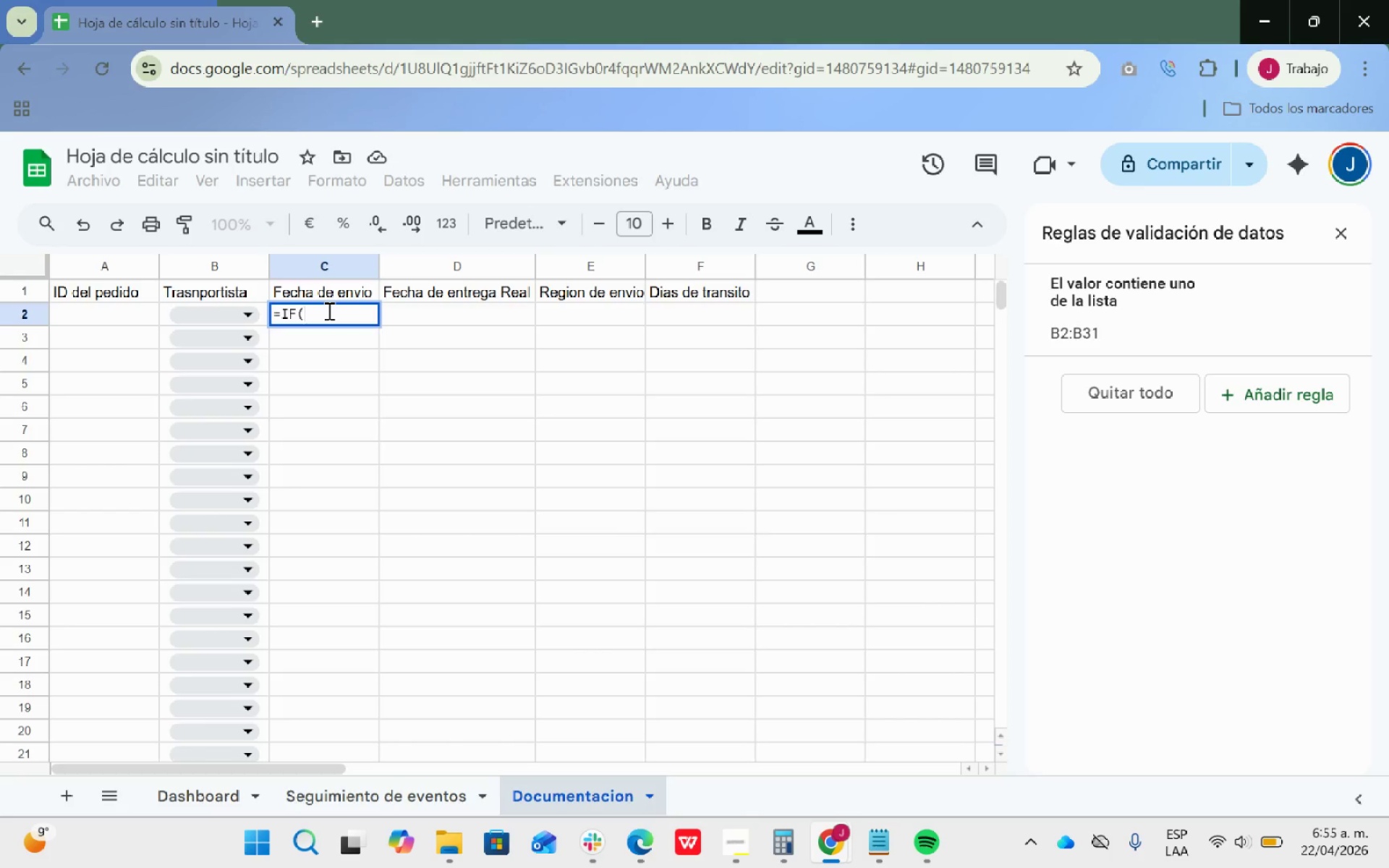 
key(Backspace)
 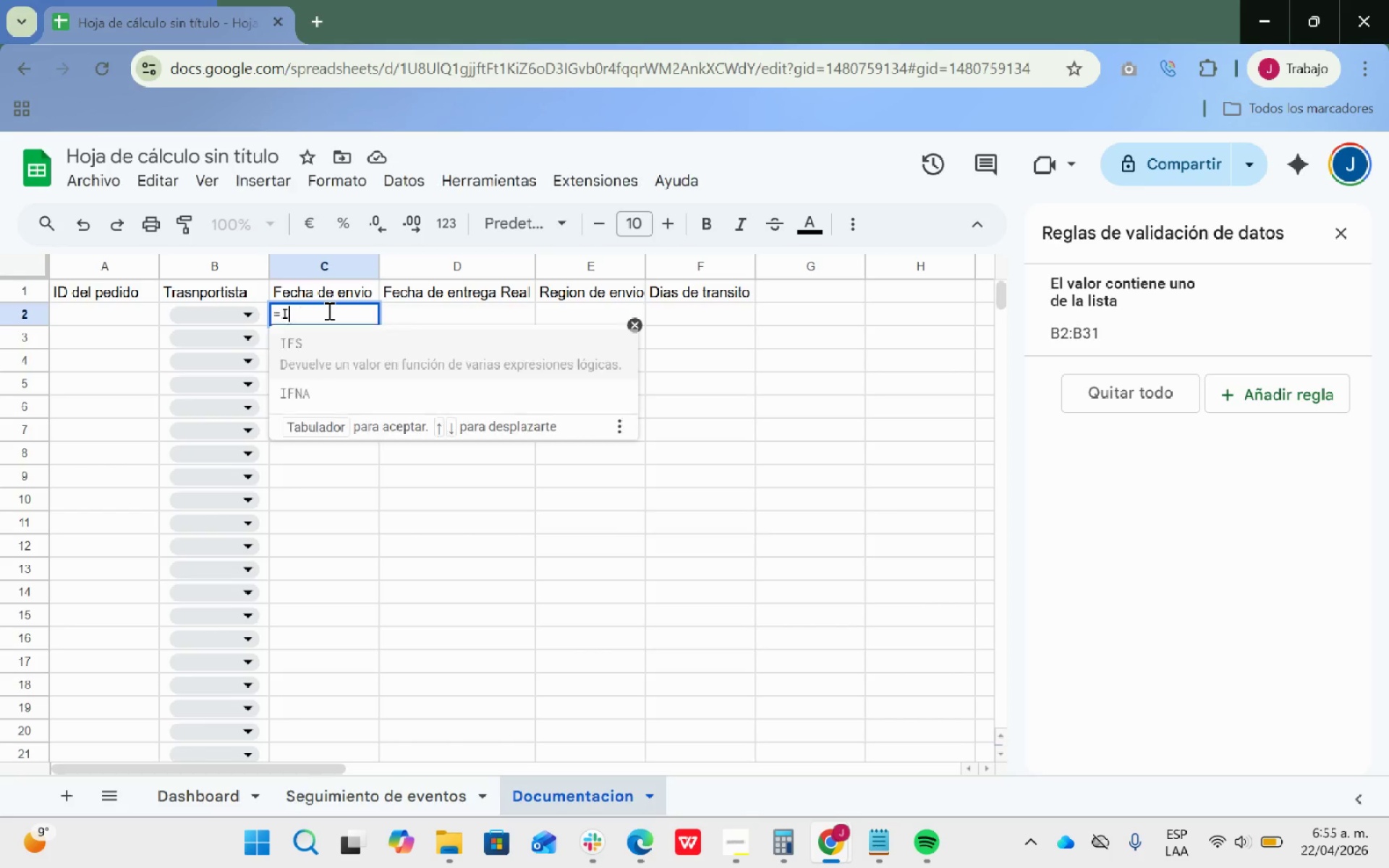 
key(Backspace)
 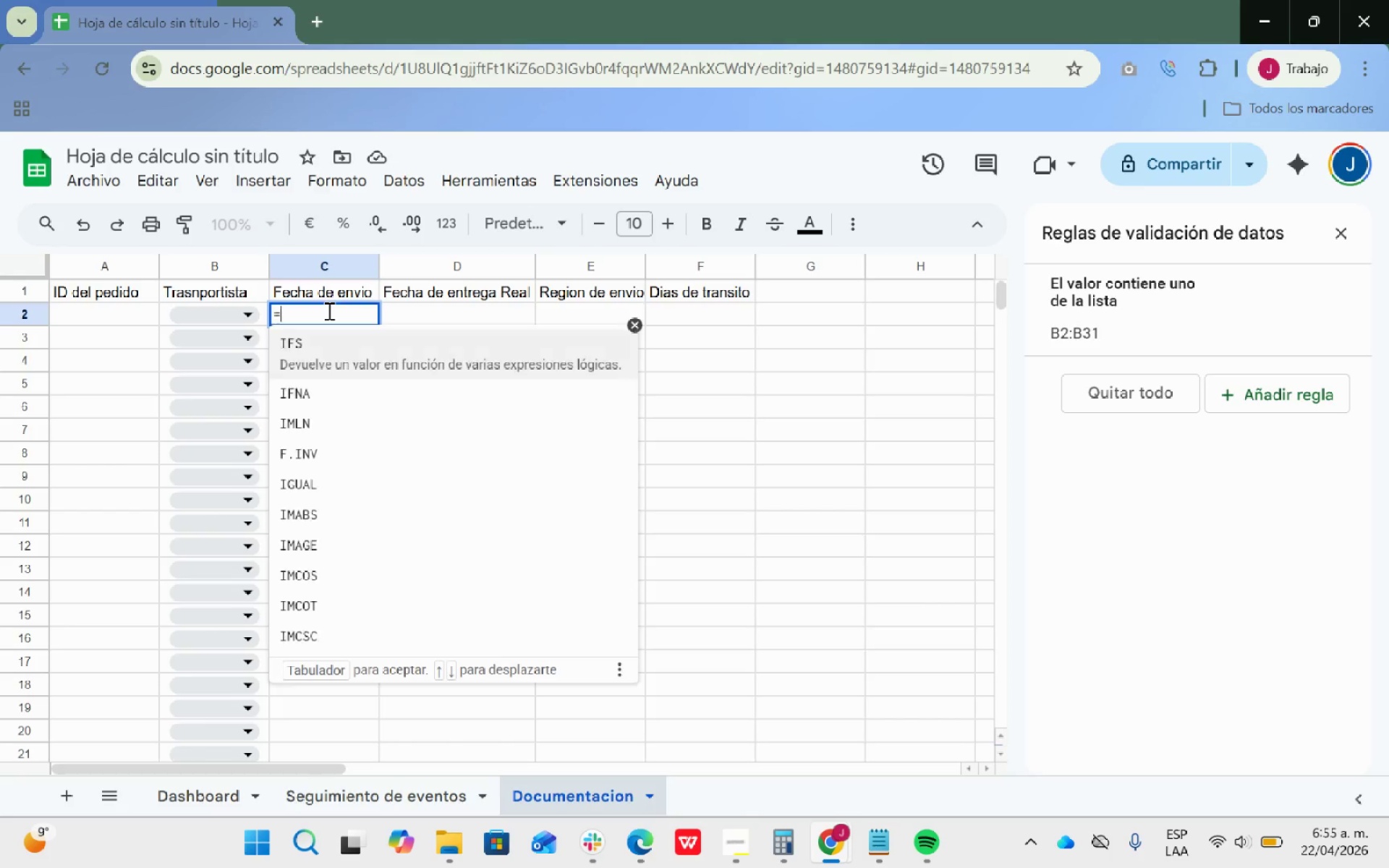 
key(Backspace)
 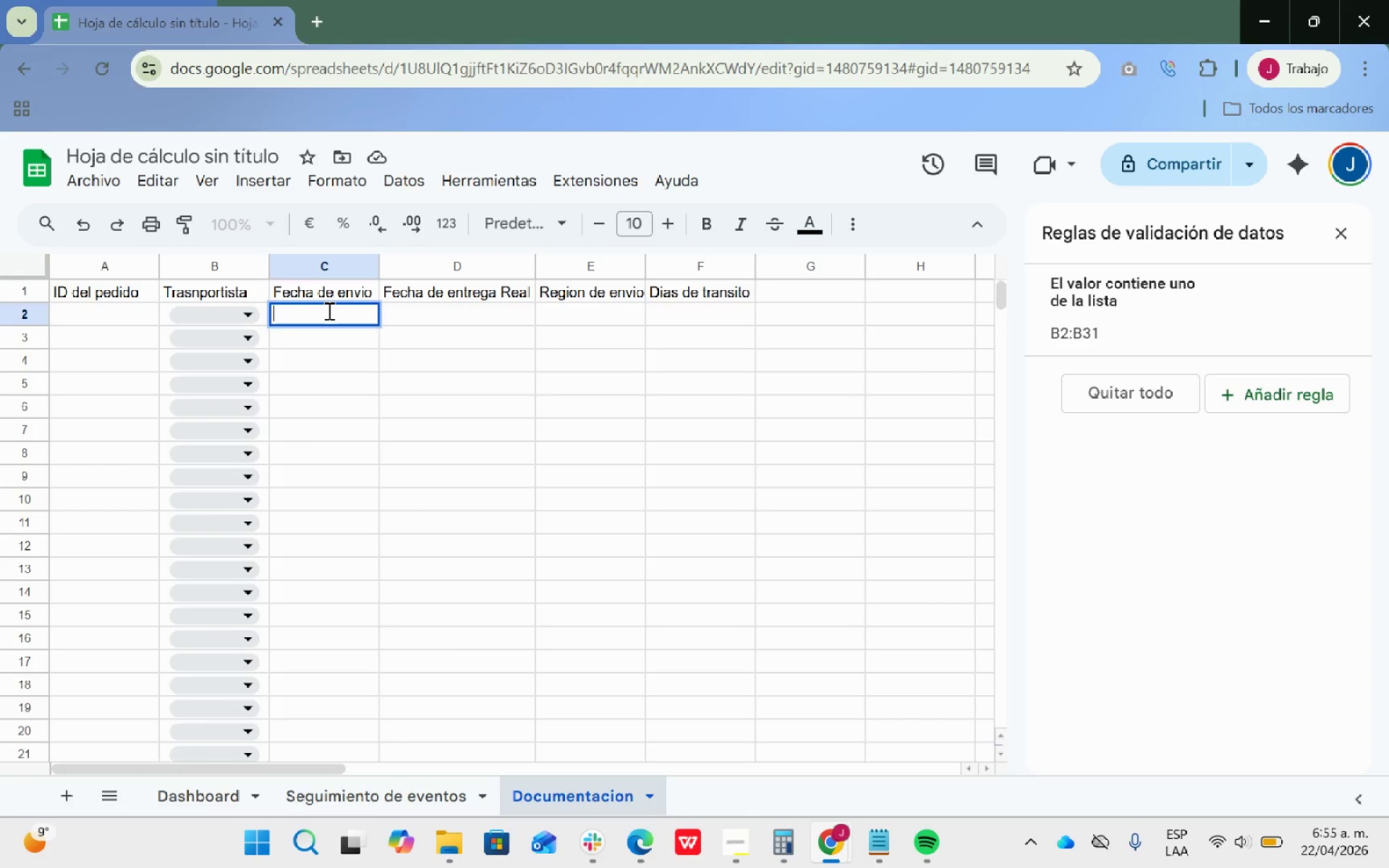 
key(Backspace)
 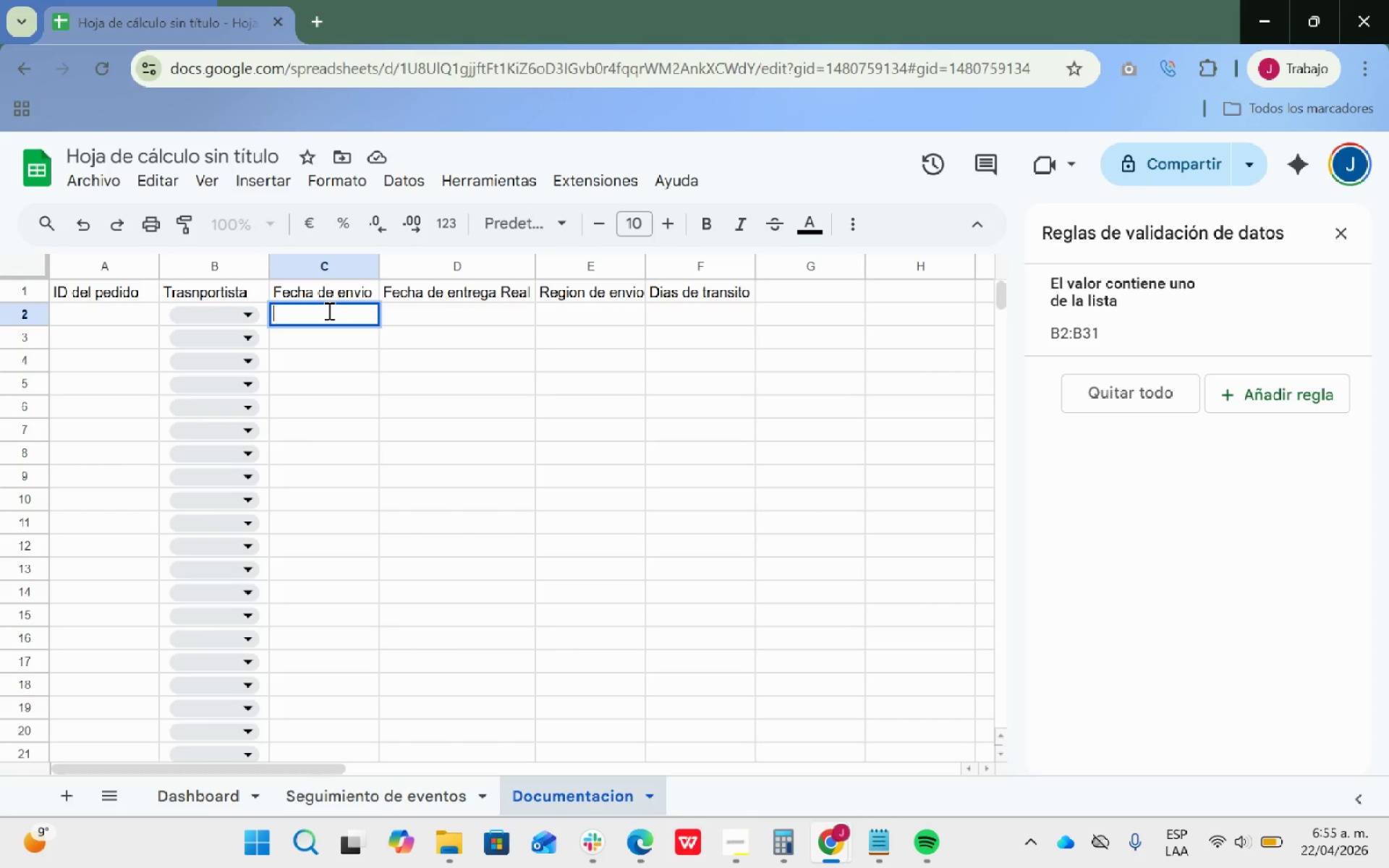 
key(Backspace)
 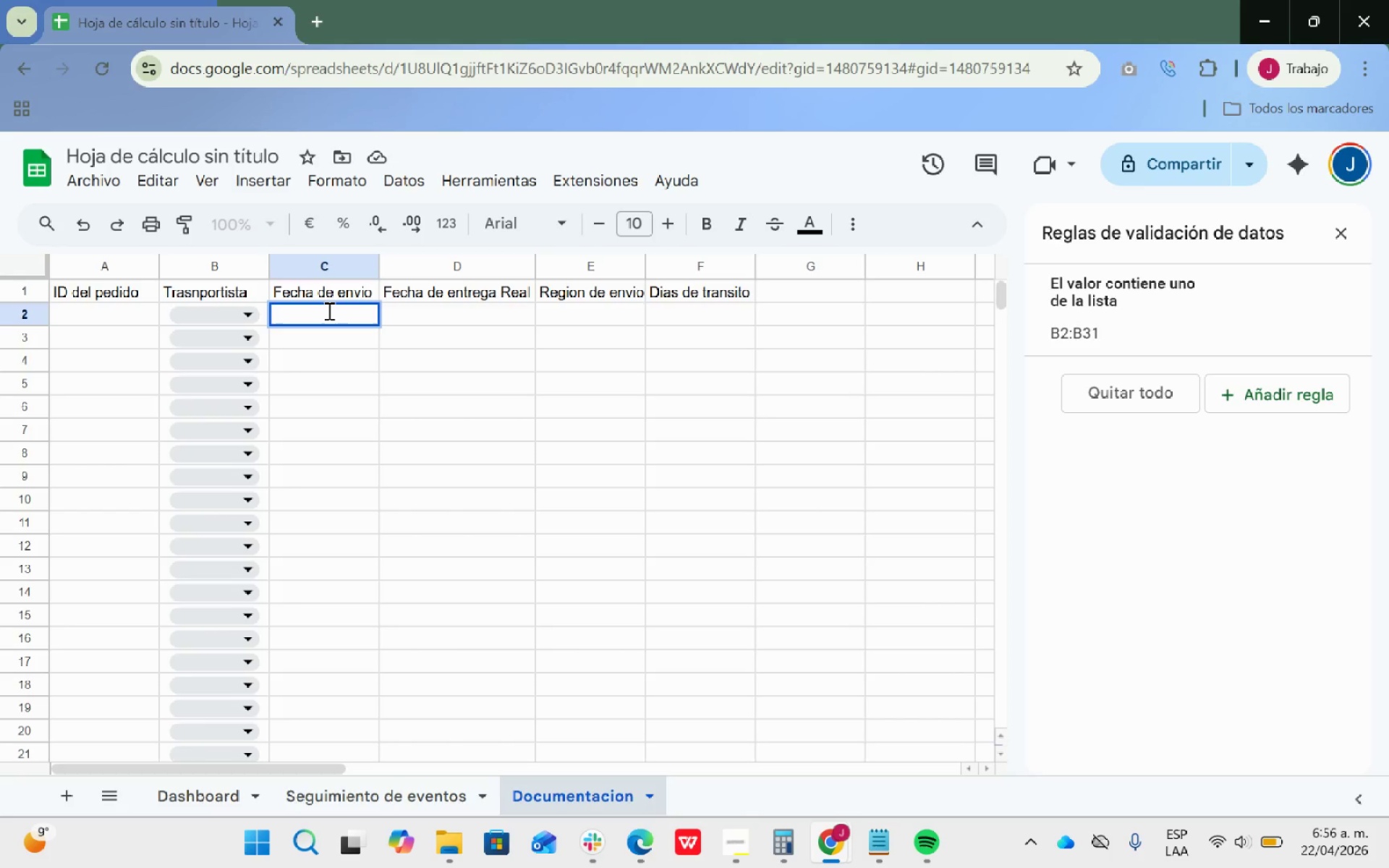 
wait(24.64)
 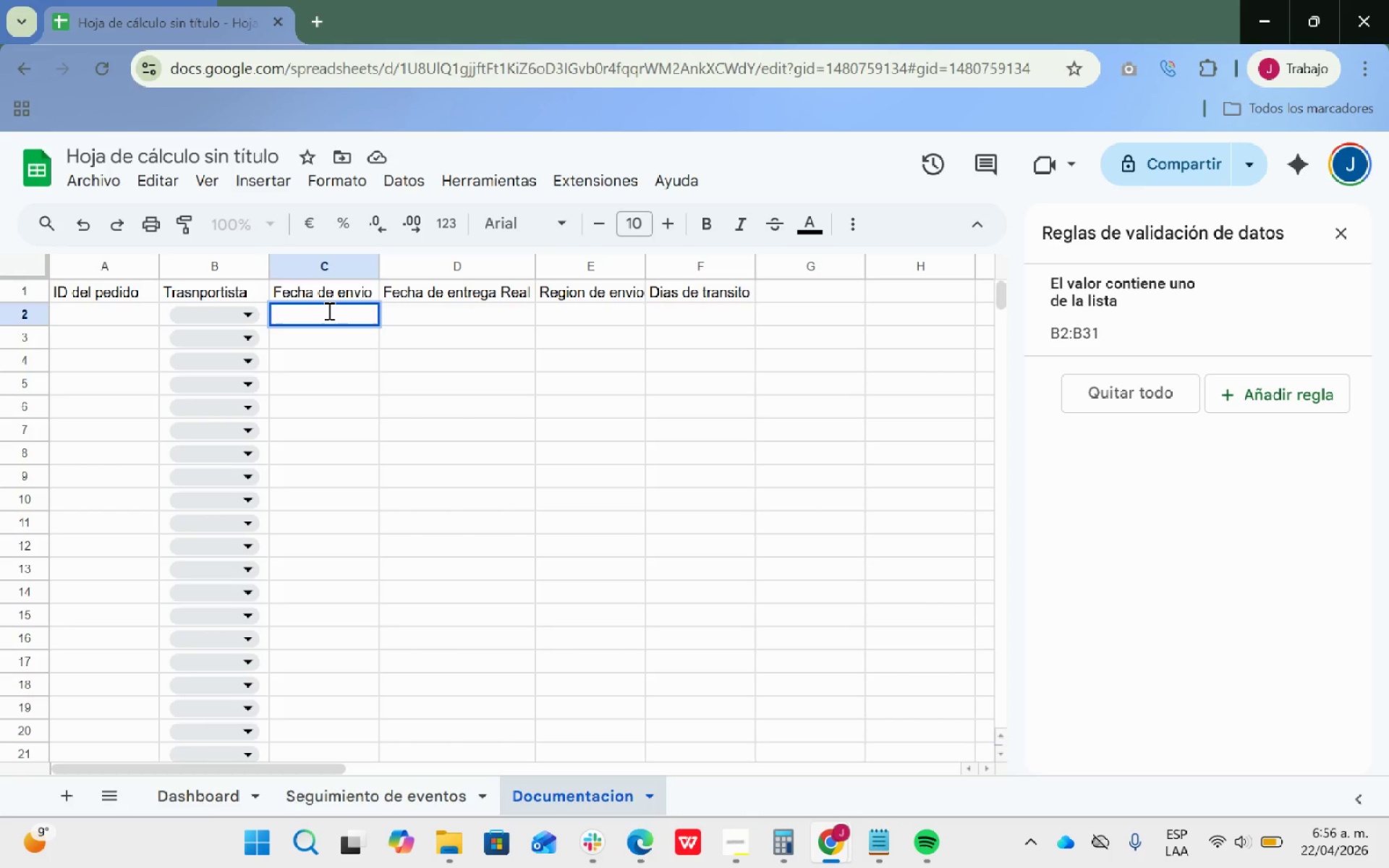 
left_click([904, 362])
 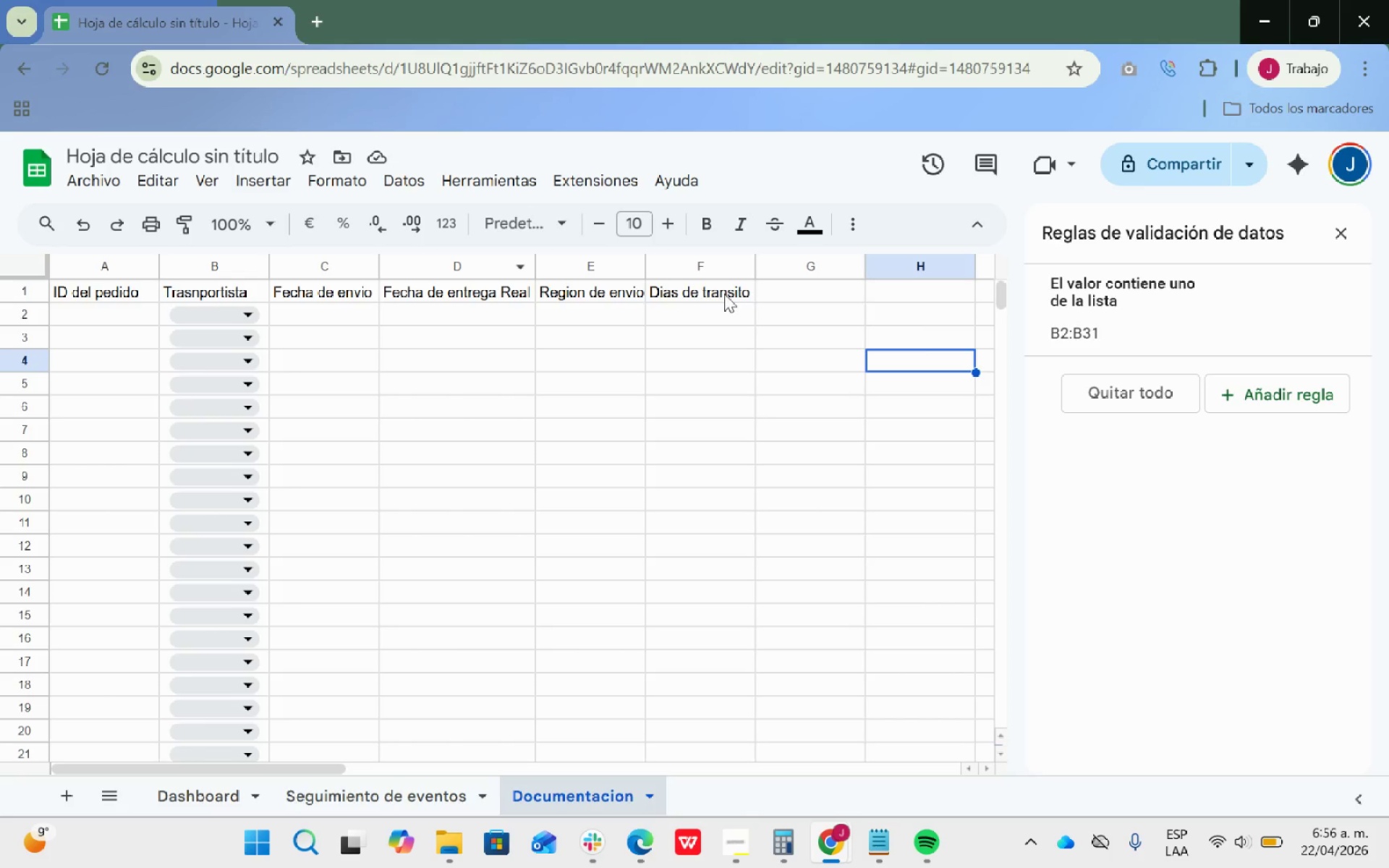 
left_click_drag(start_coordinate=[723, 294], to_coordinate=[88, 293])
 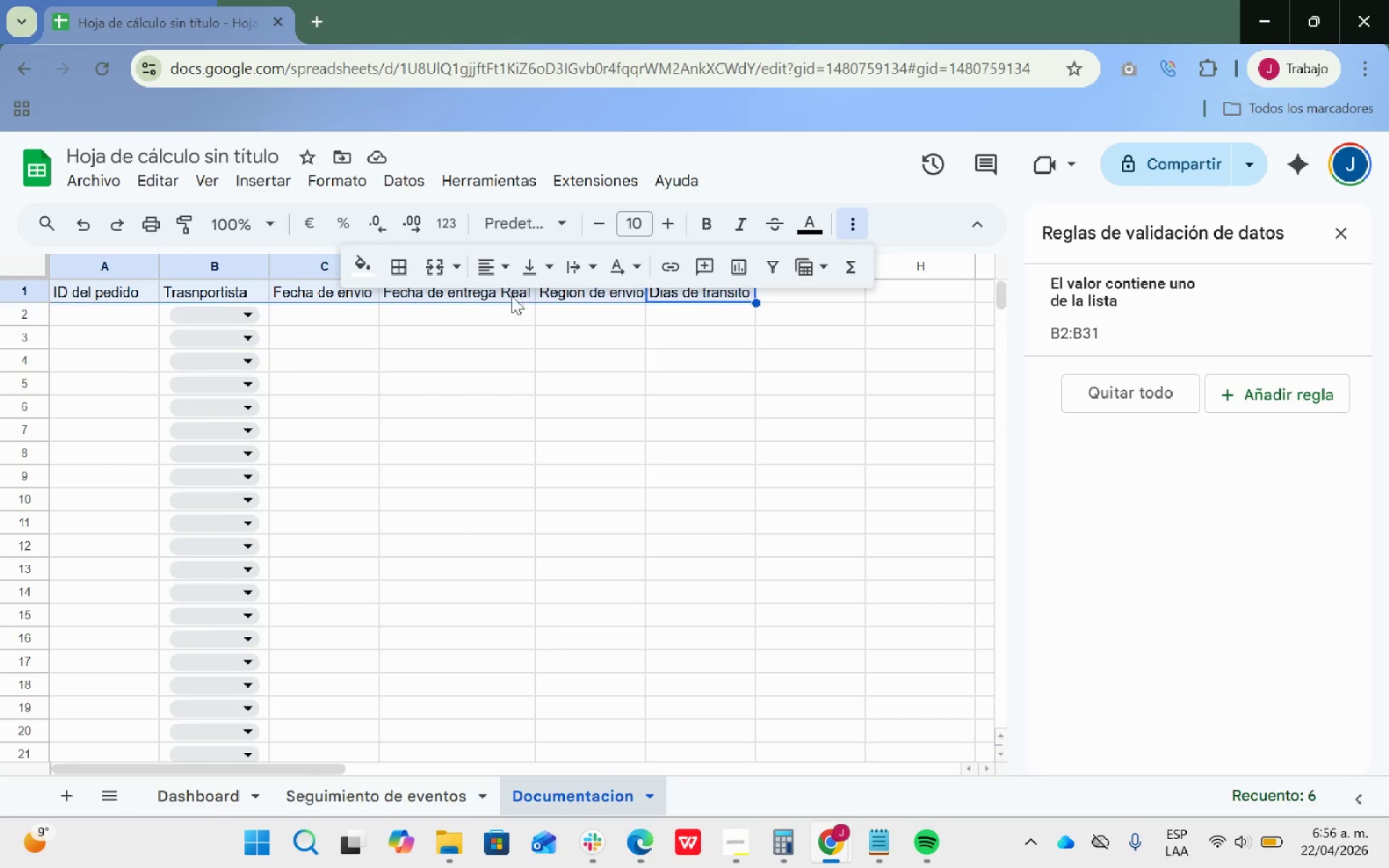 
left_click([402, 275])
 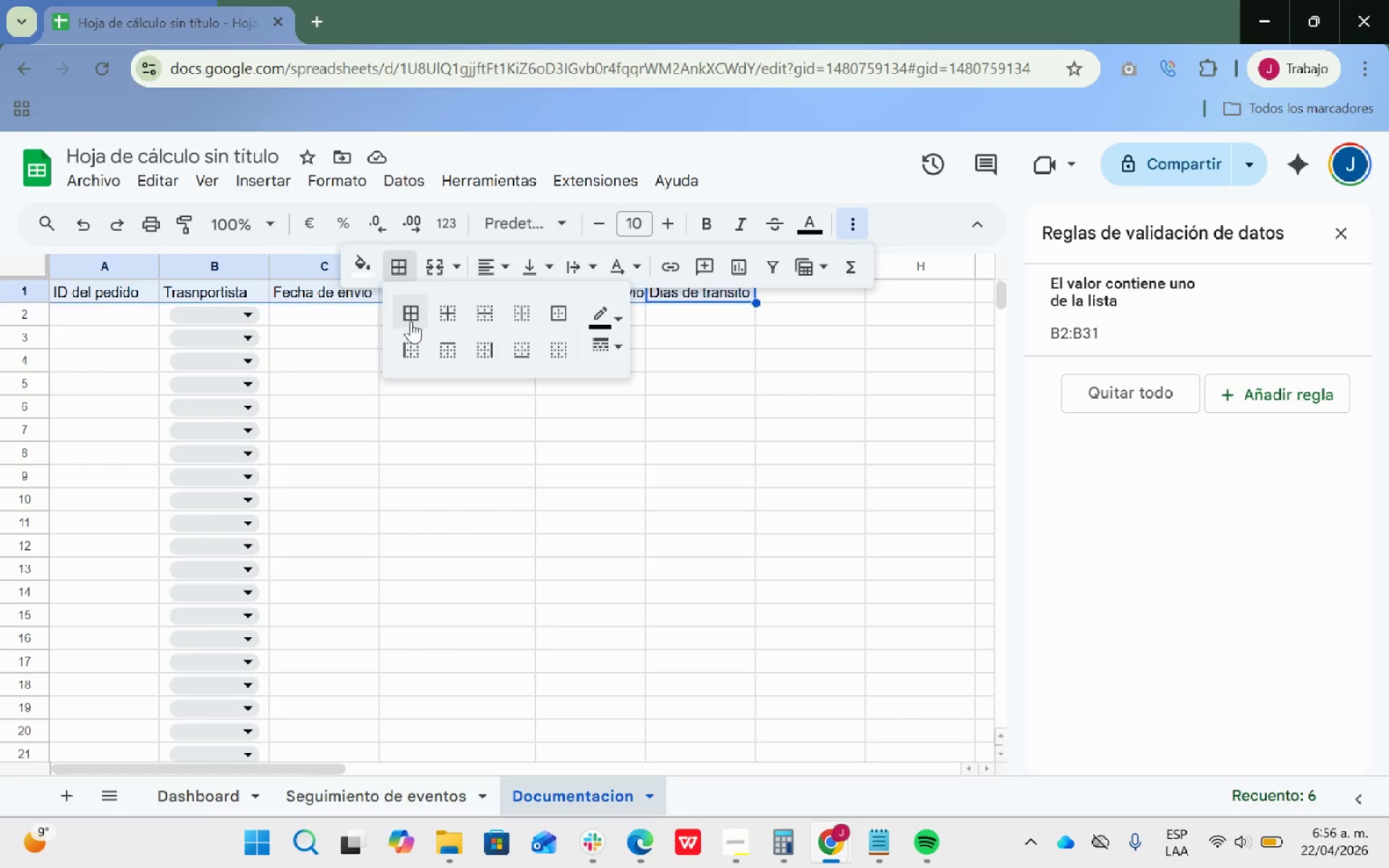 
left_click([409, 319])
 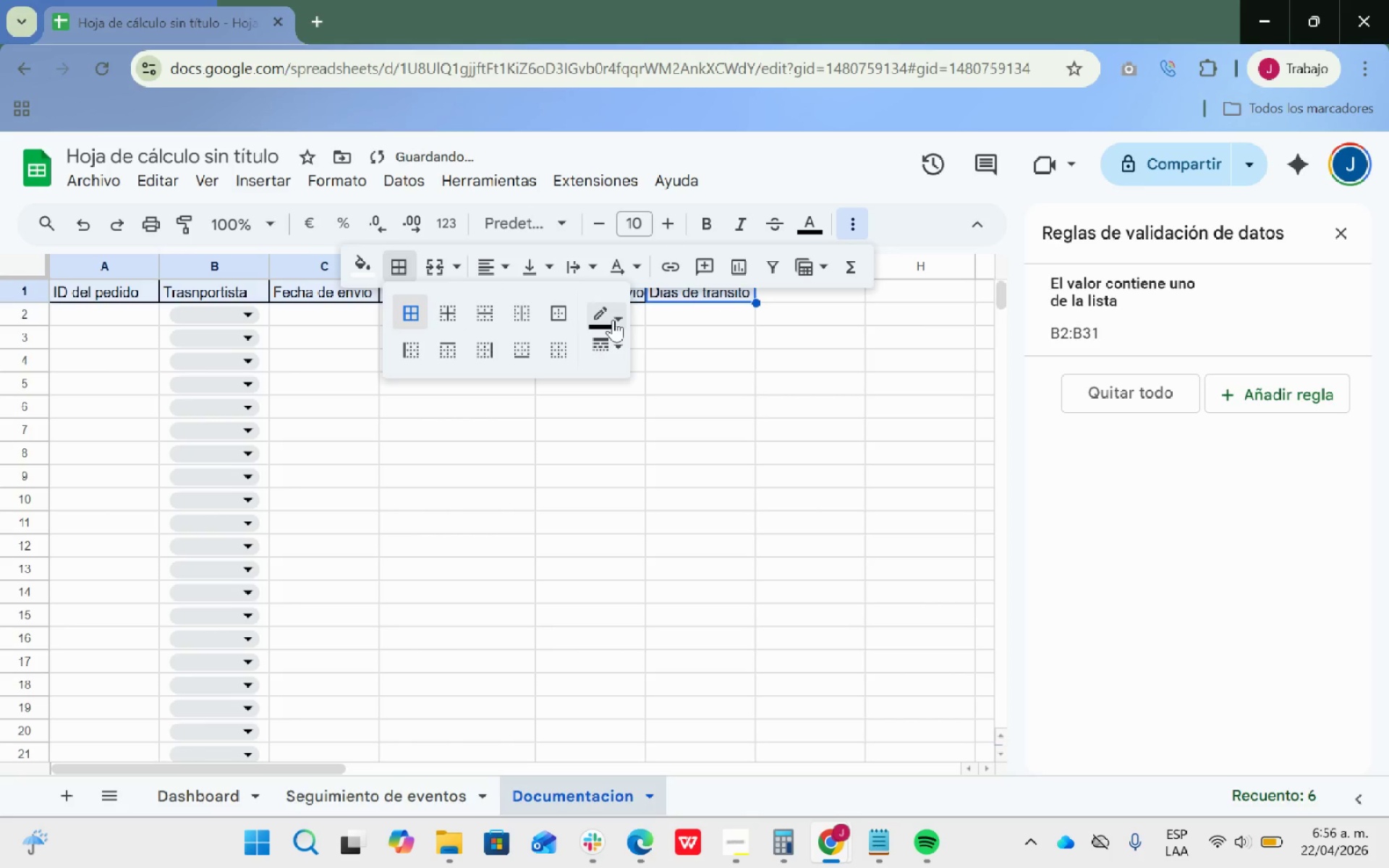 
left_click([614, 318])
 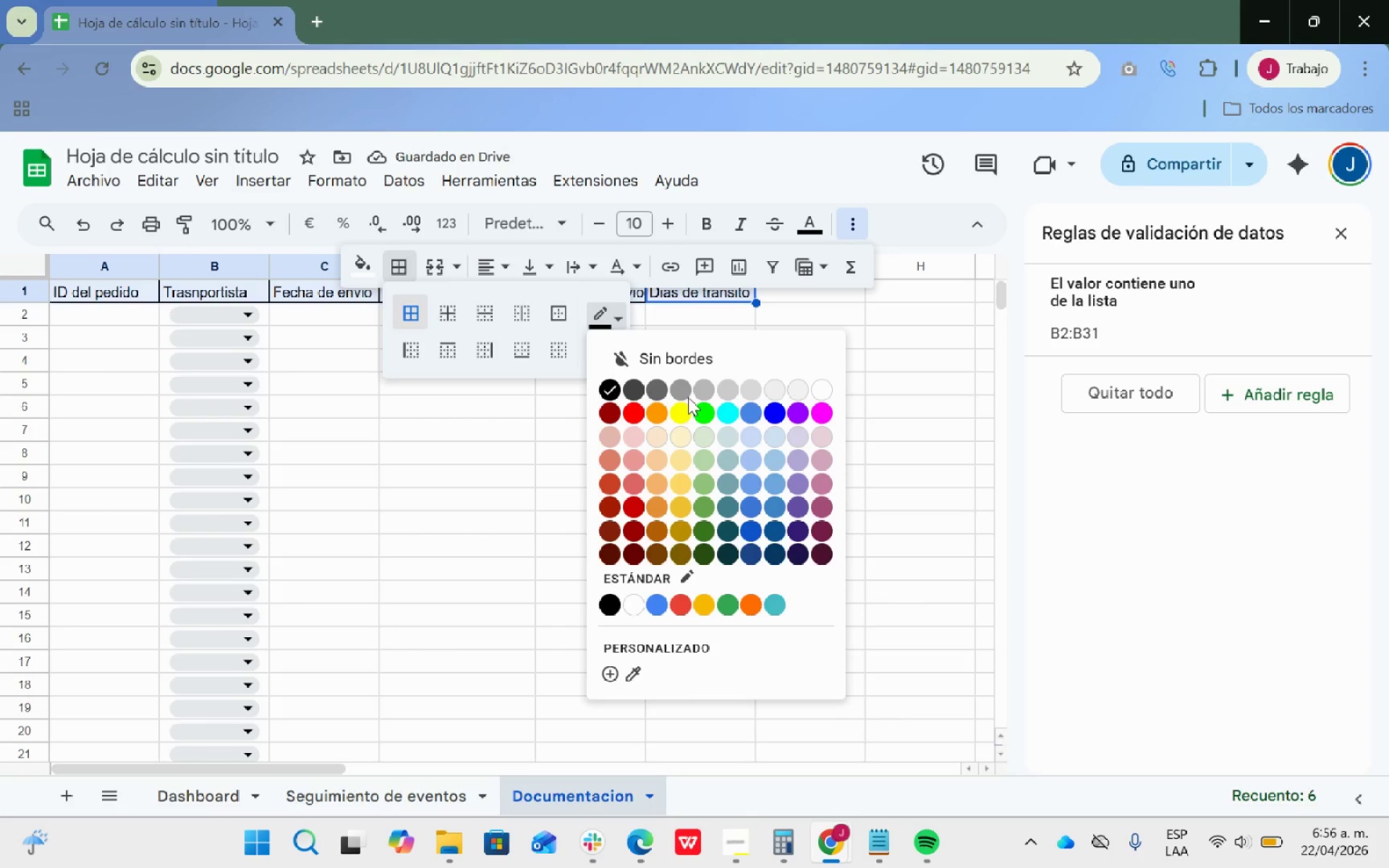 
left_click([685, 391])
 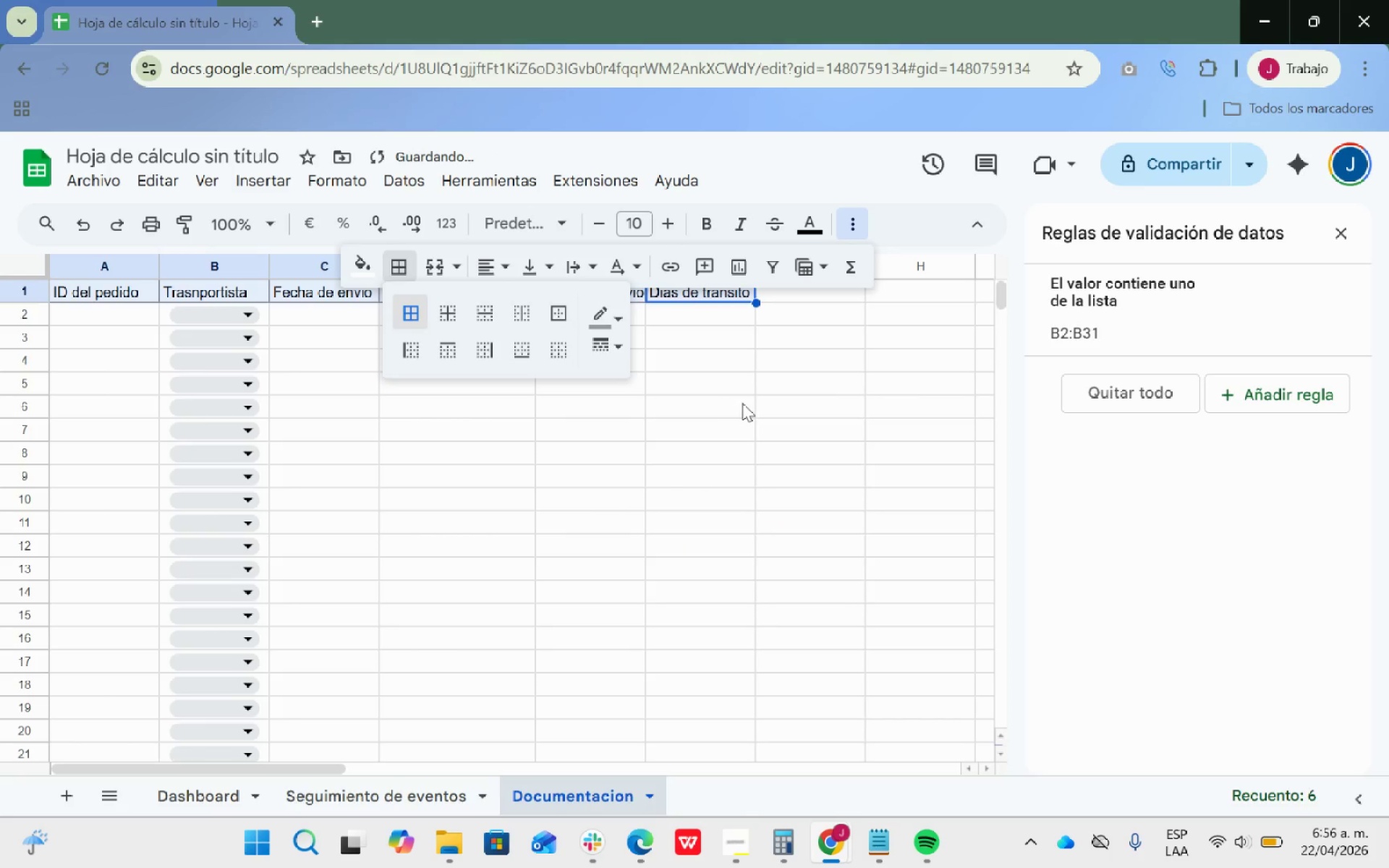 
left_click([743, 403])
 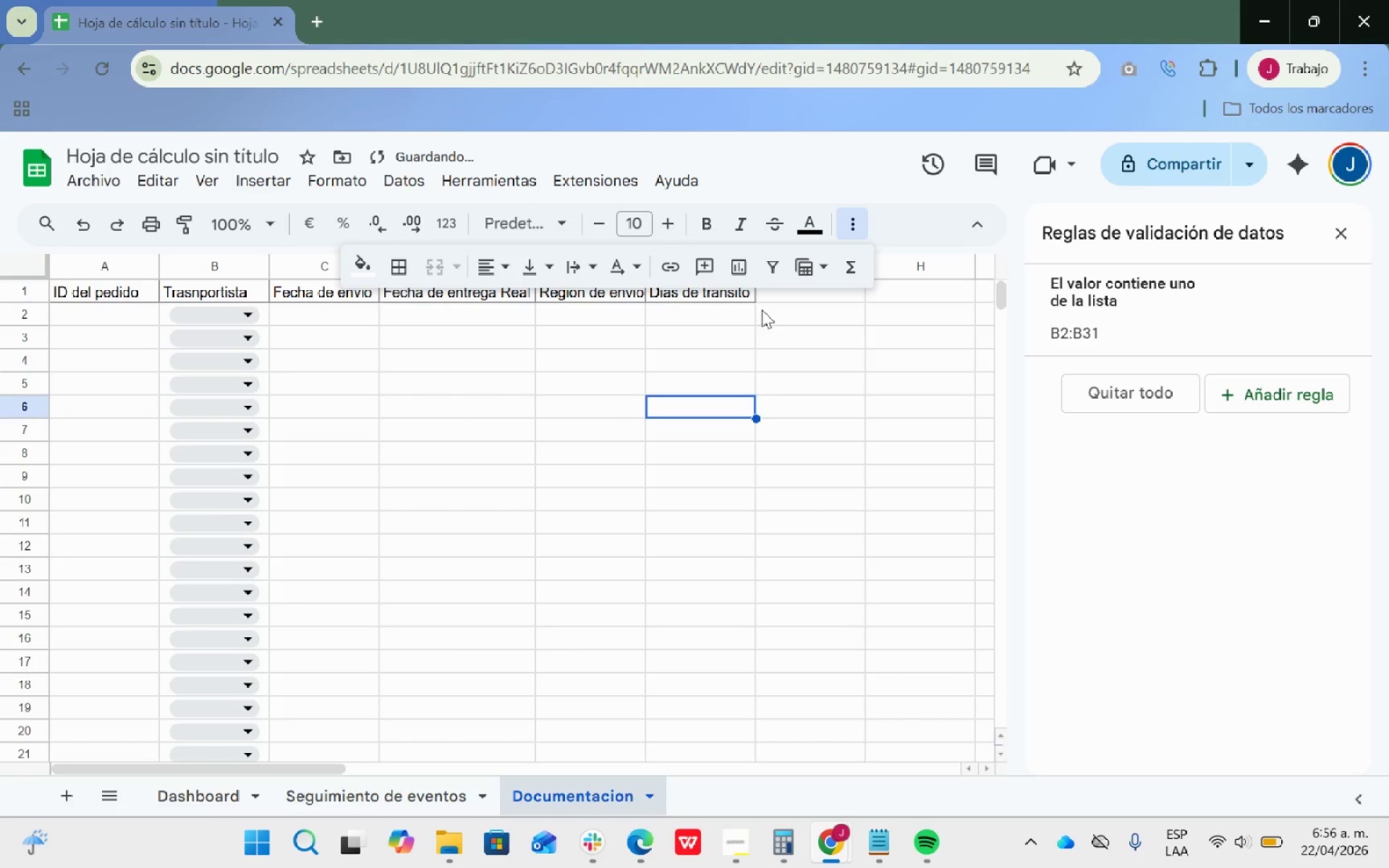 
left_click([862, 332])
 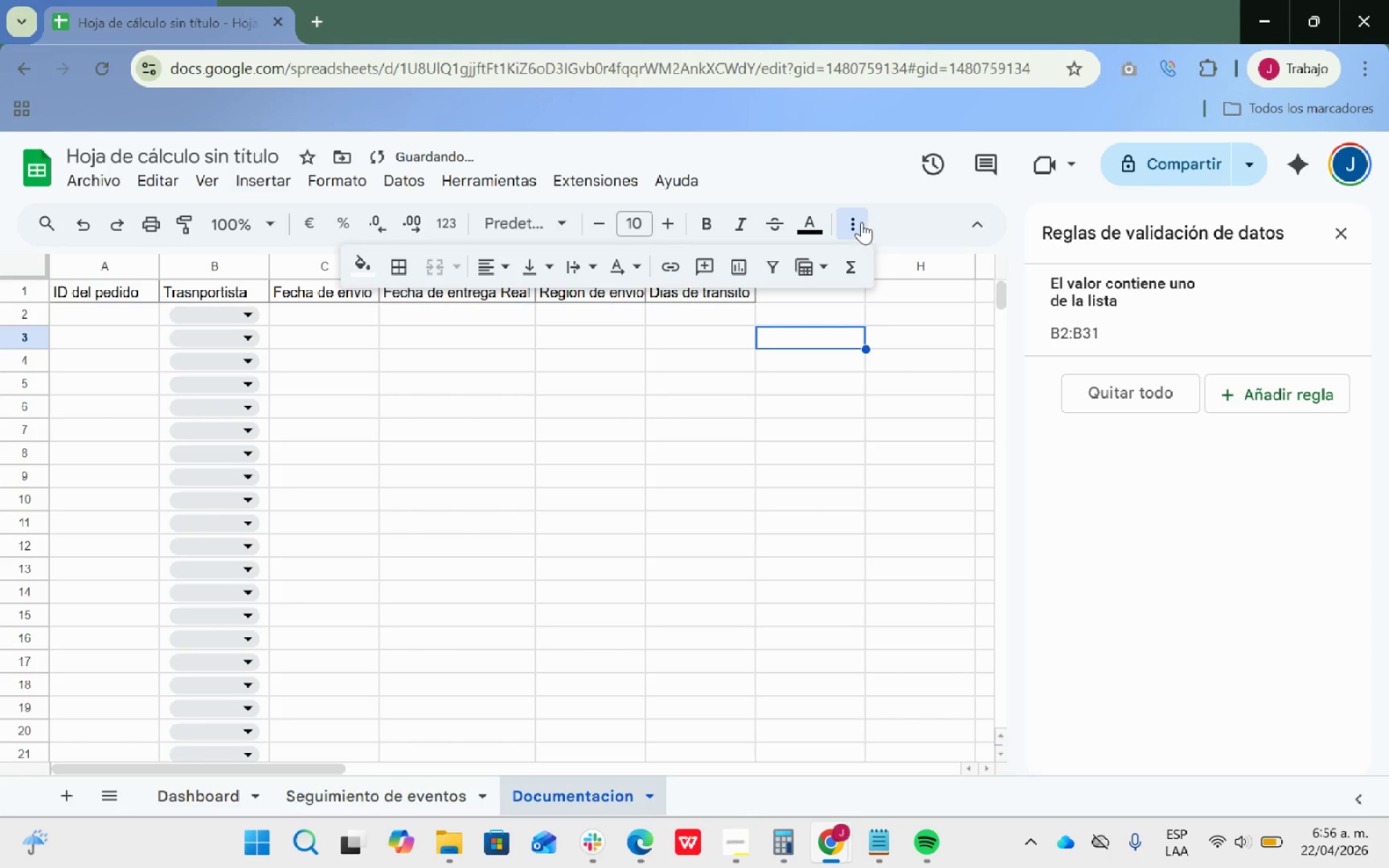 
left_click([862, 222])
 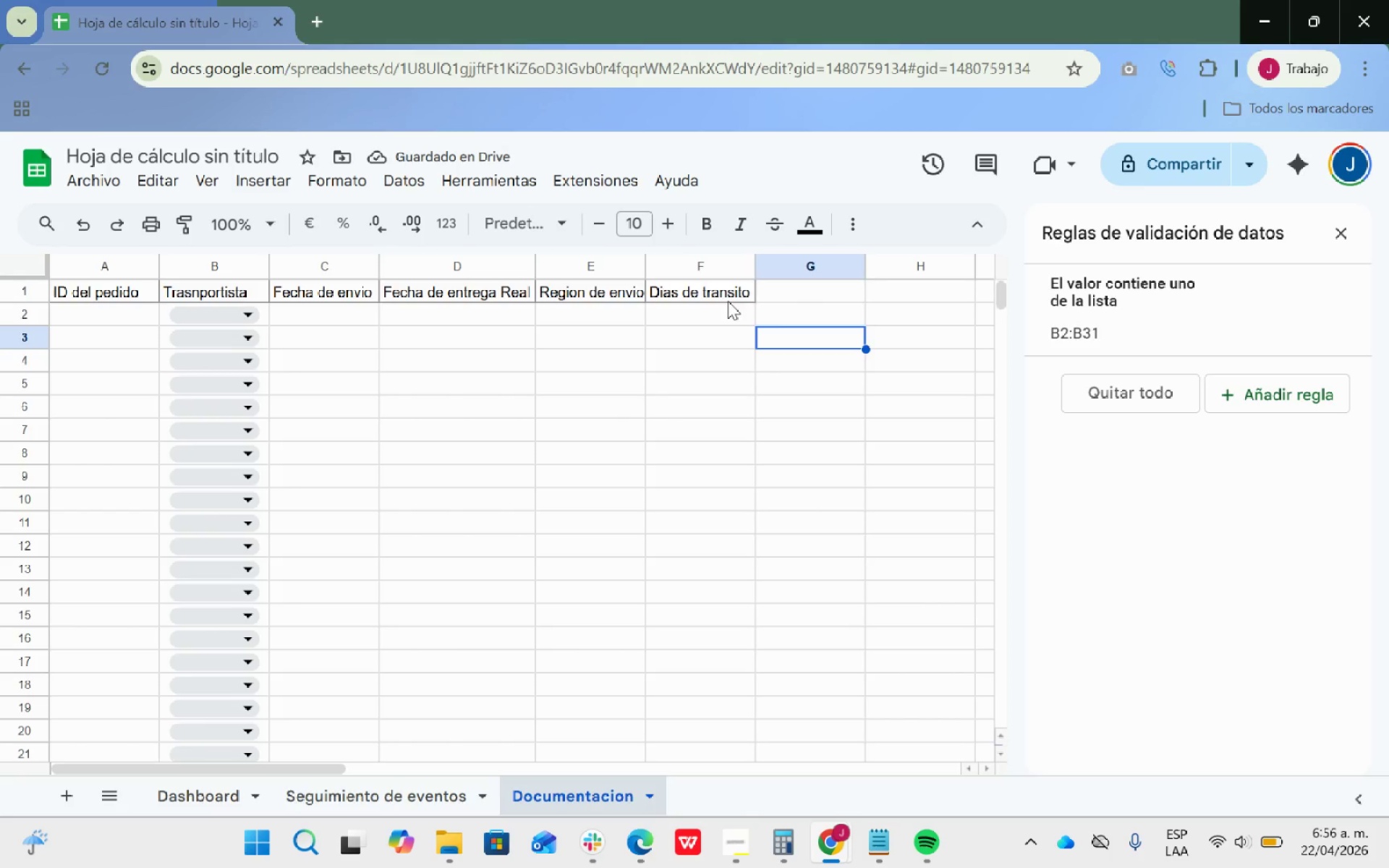 
left_click_drag(start_coordinate=[728, 294], to_coordinate=[77, 295])
 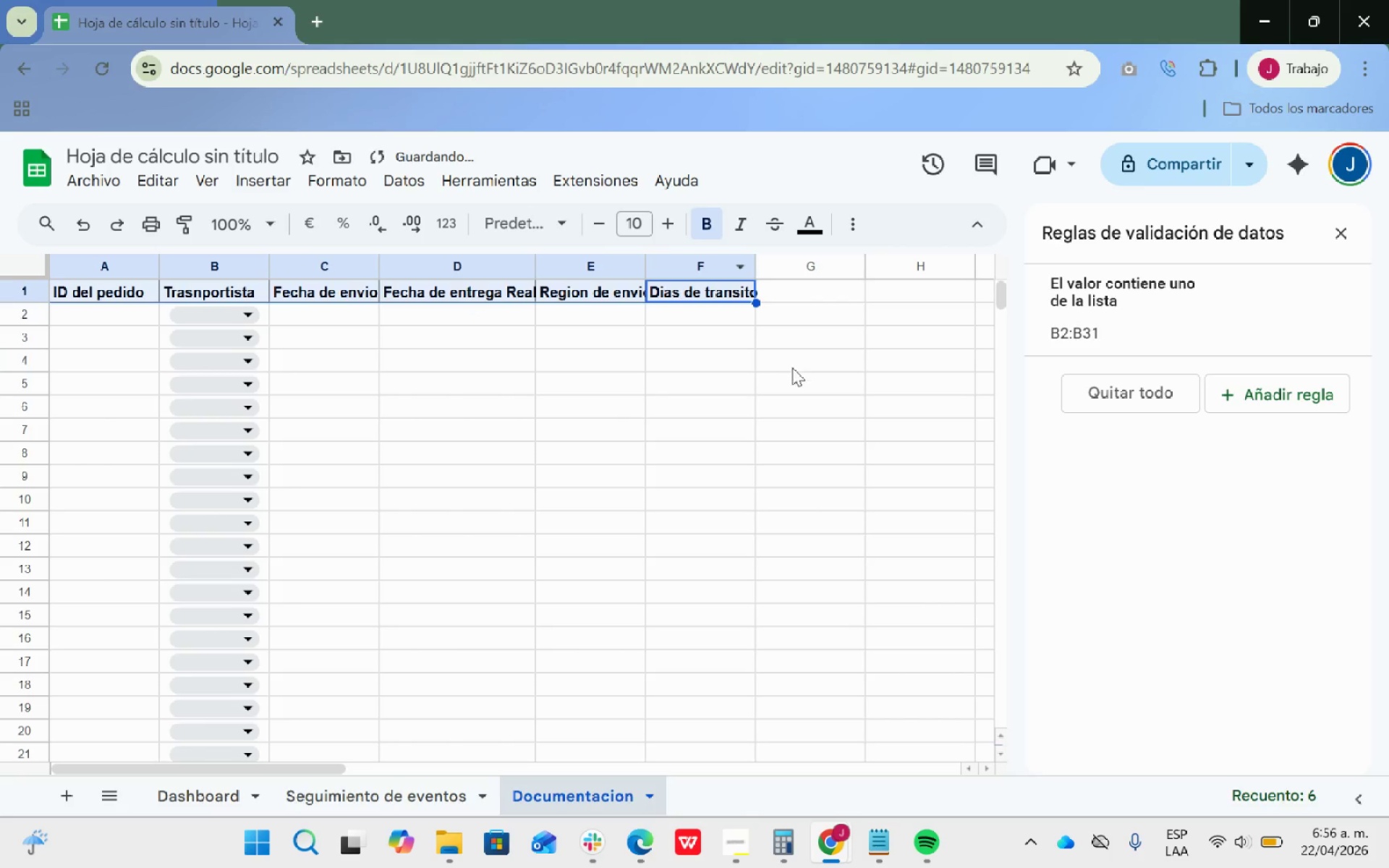 
left_click([796, 375])
 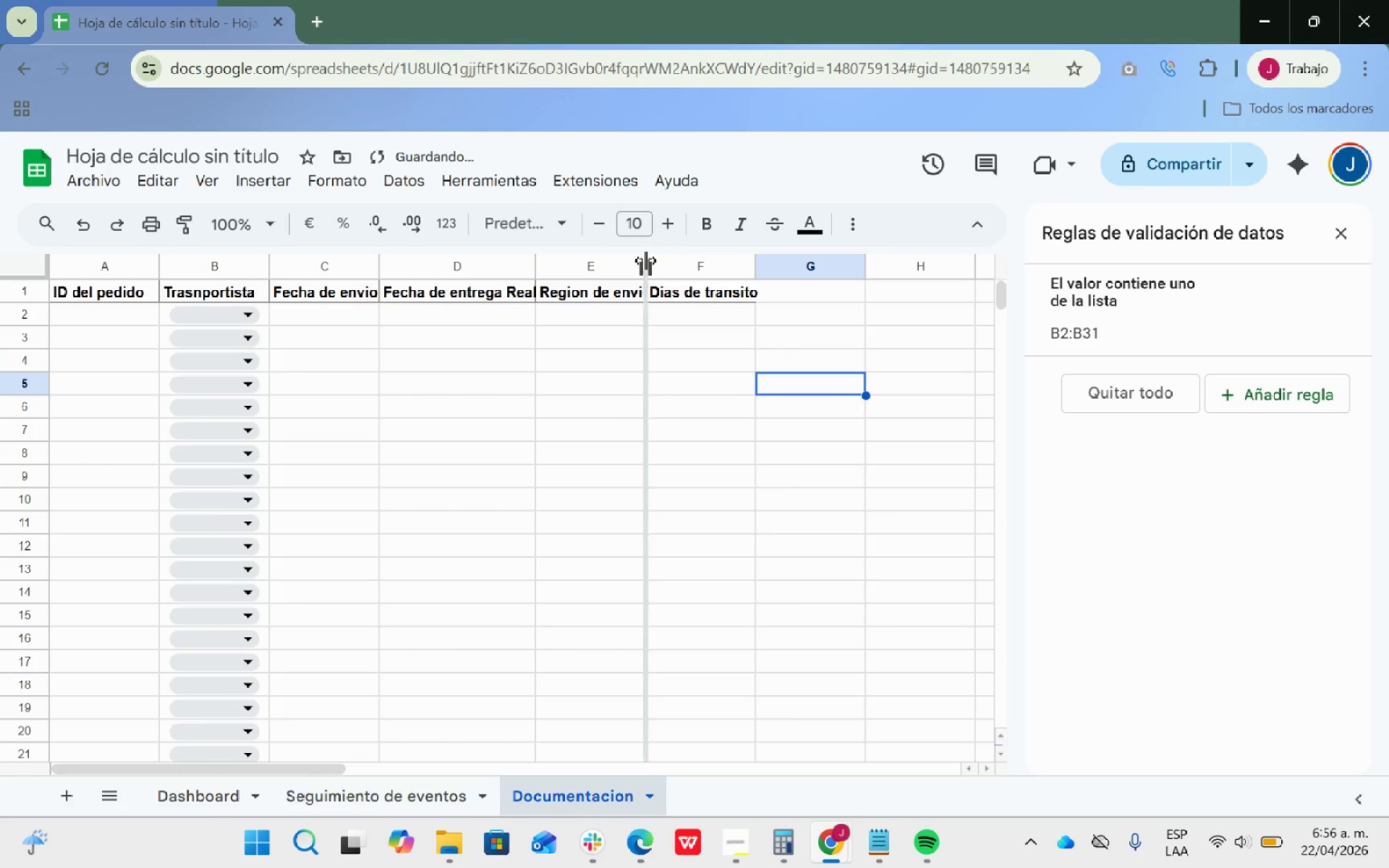 
double_click([645, 260])
 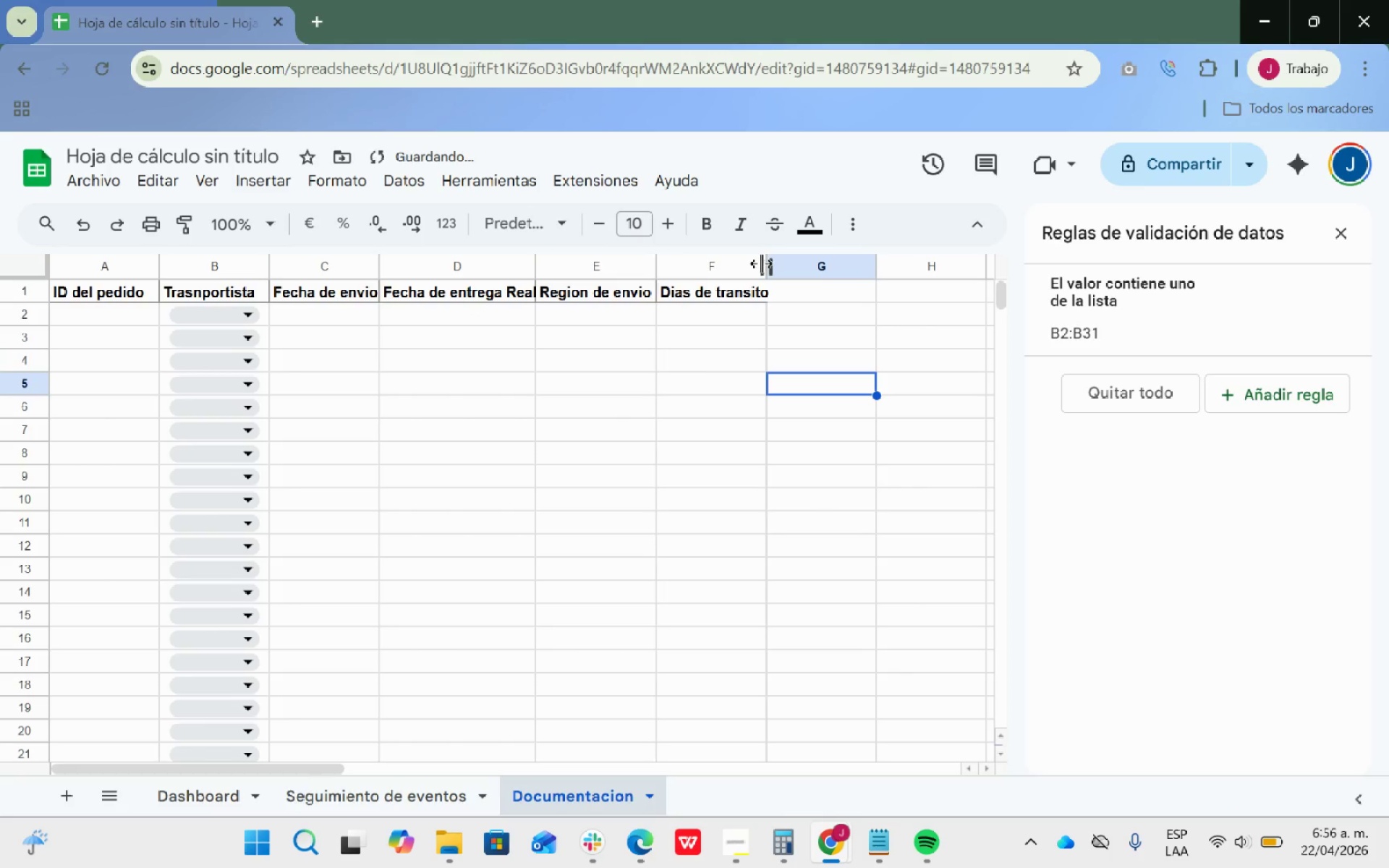 
double_click([763, 263])
 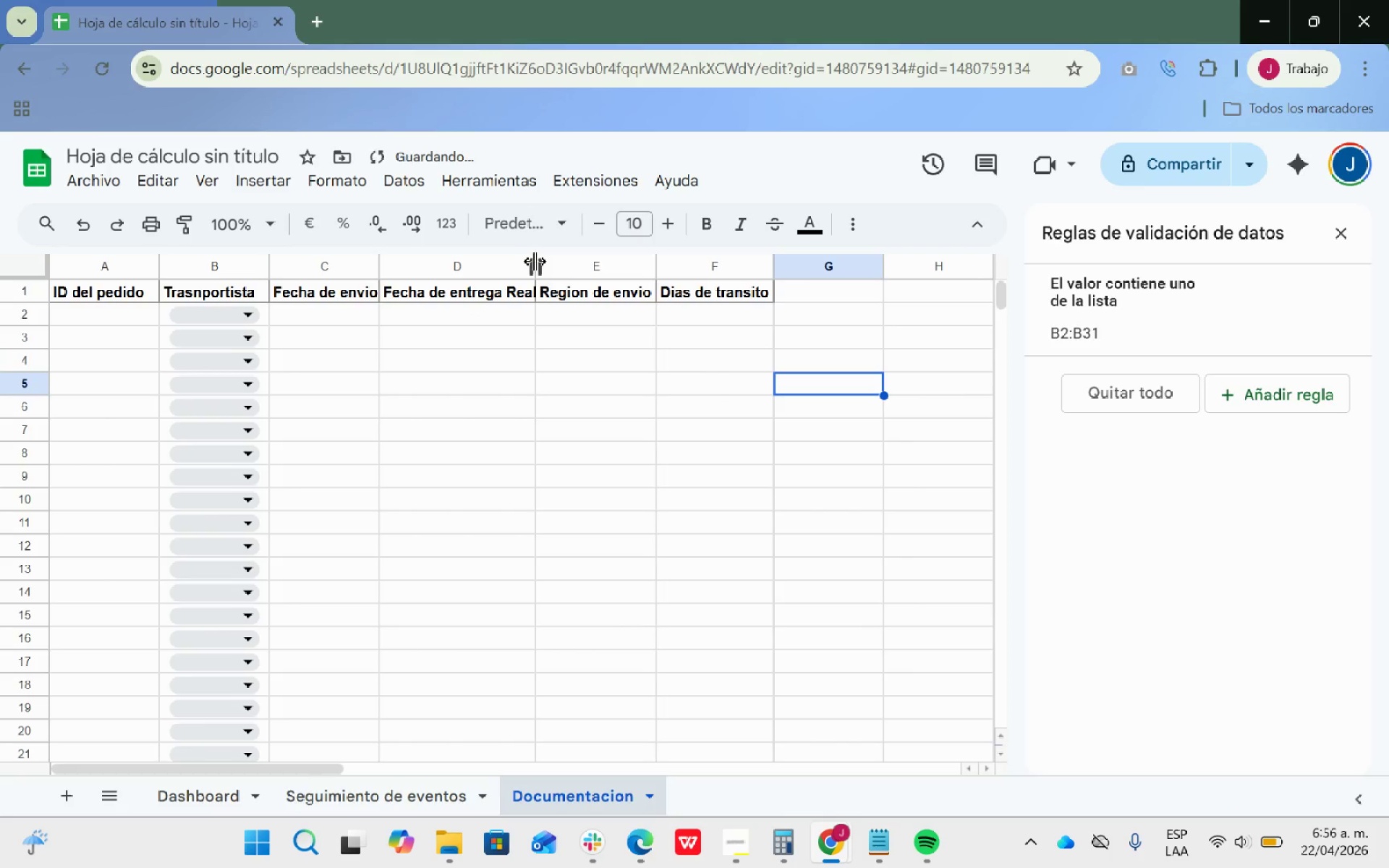 
double_click([535, 261])
 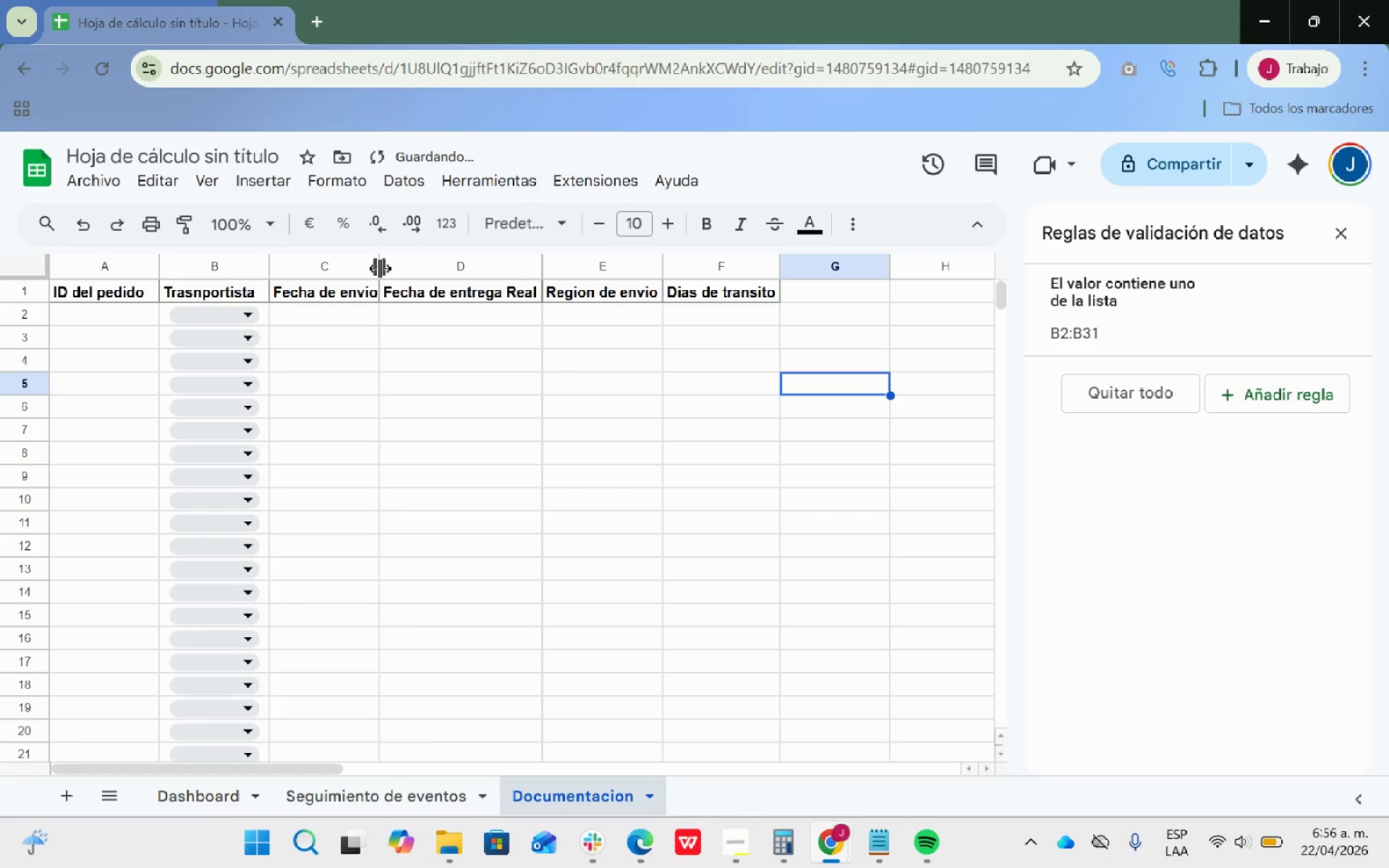 
double_click([379, 268])
 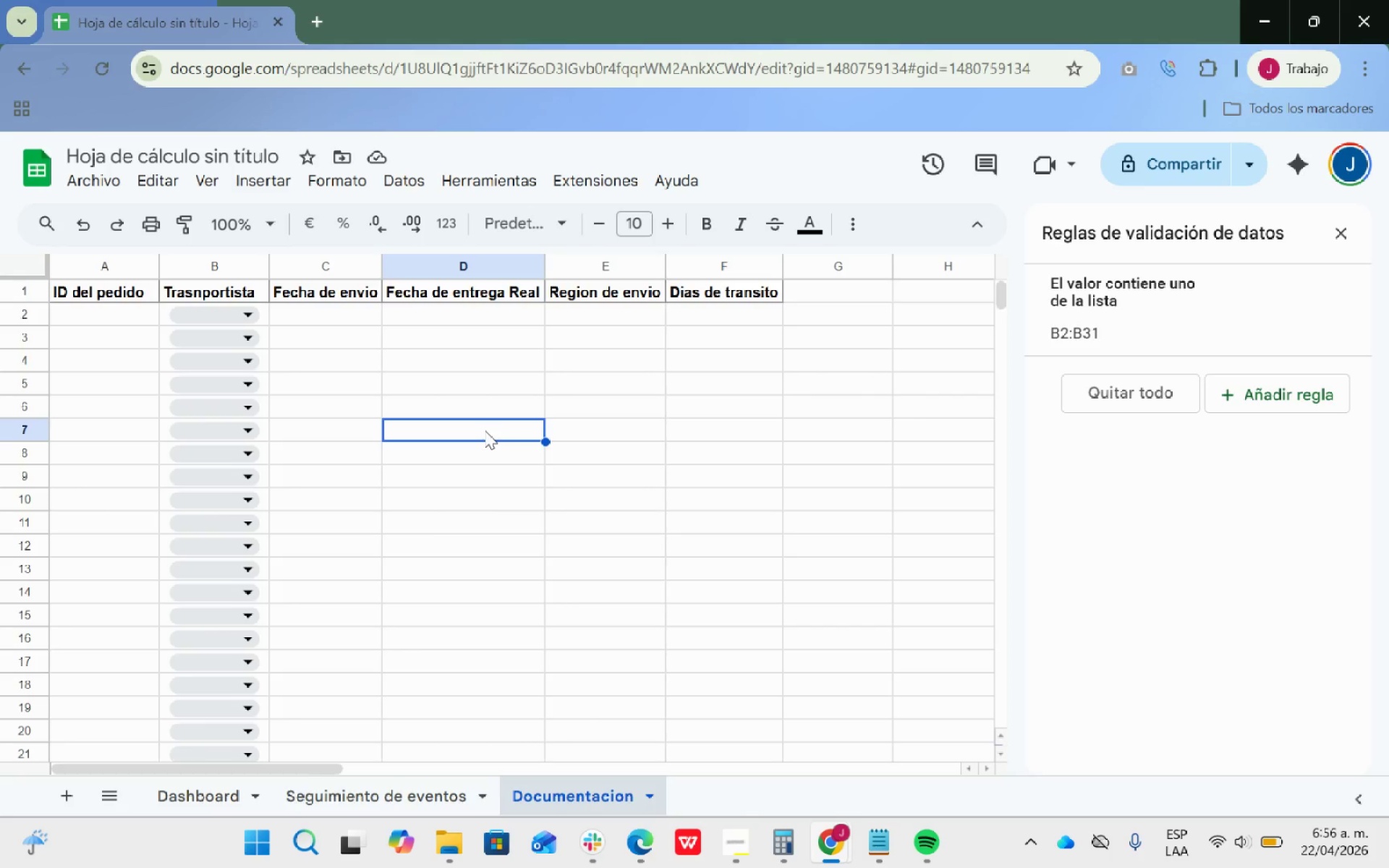 
wait(22.8)
 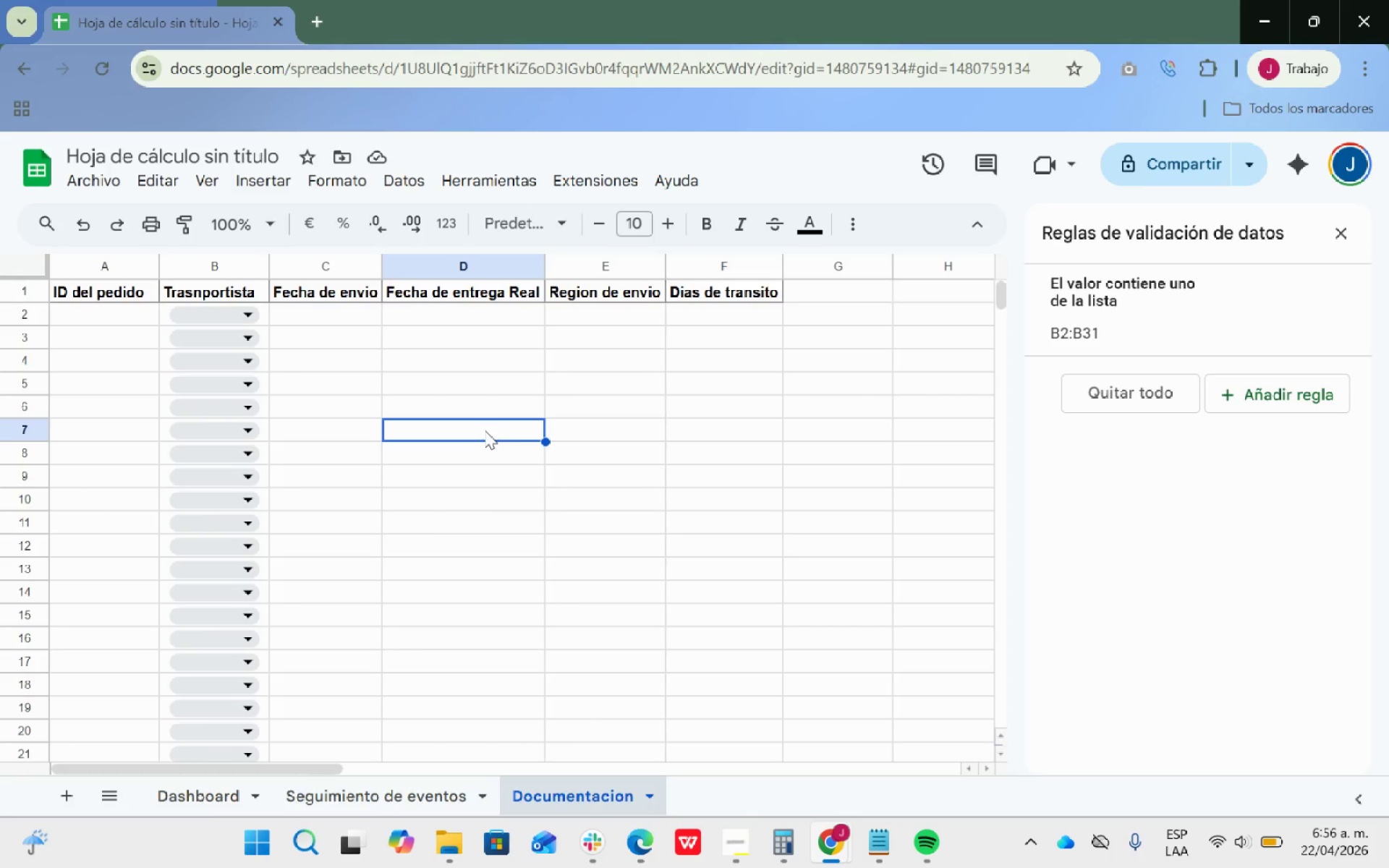 
left_click([379, 380])
 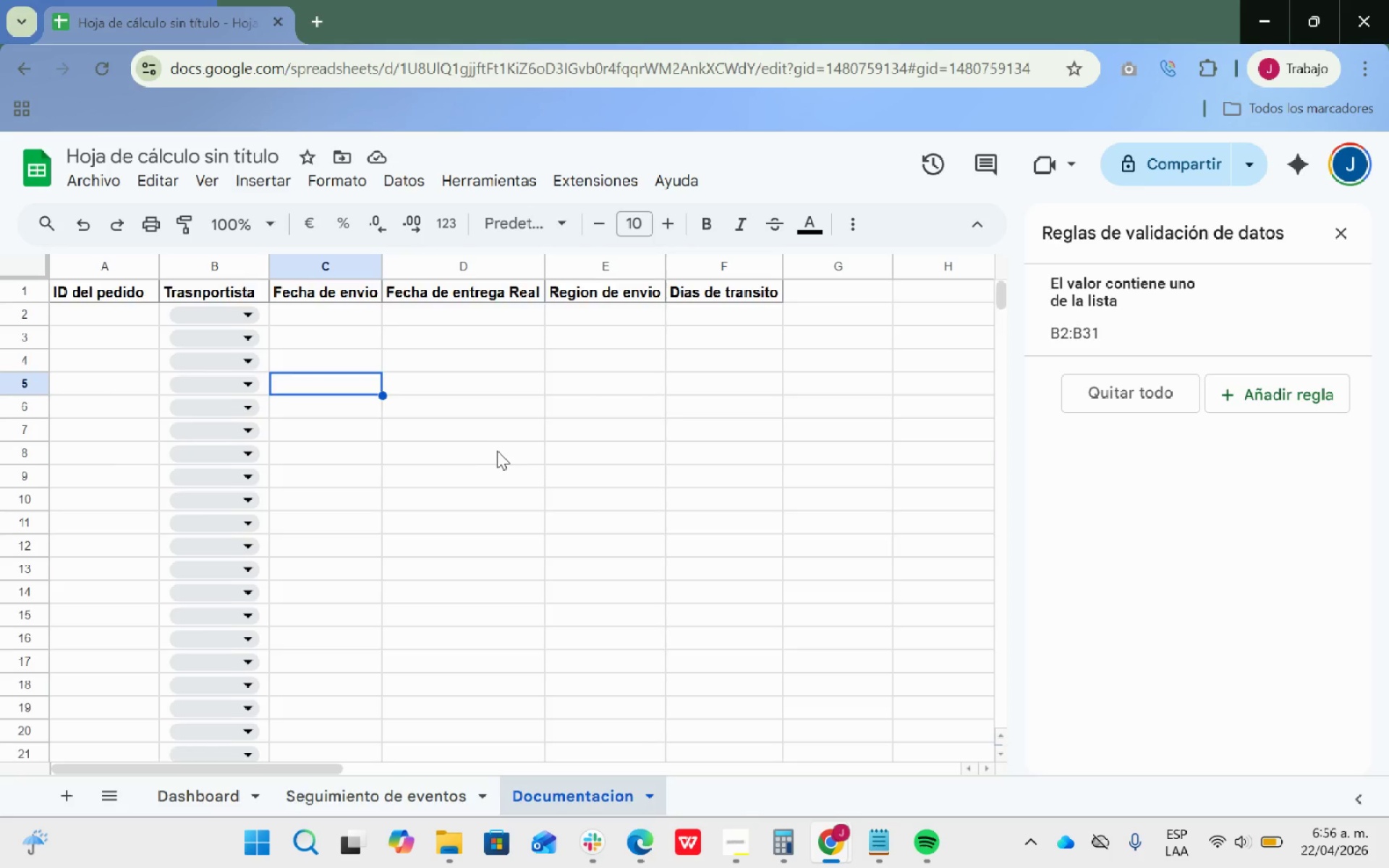 
scroll: coordinate [498, 451], scroll_direction: up, amount: 4.0
 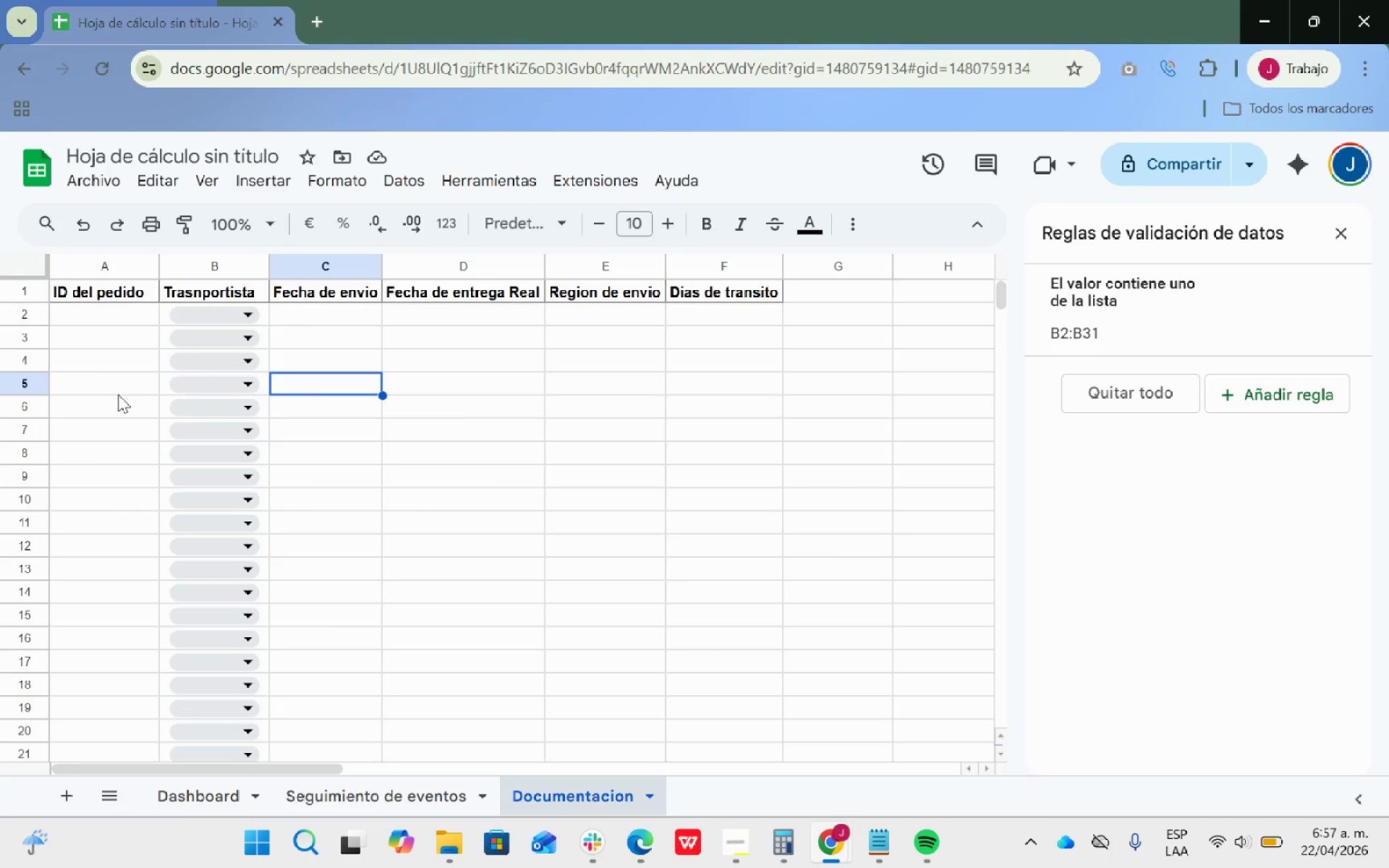 
wait(9.2)
 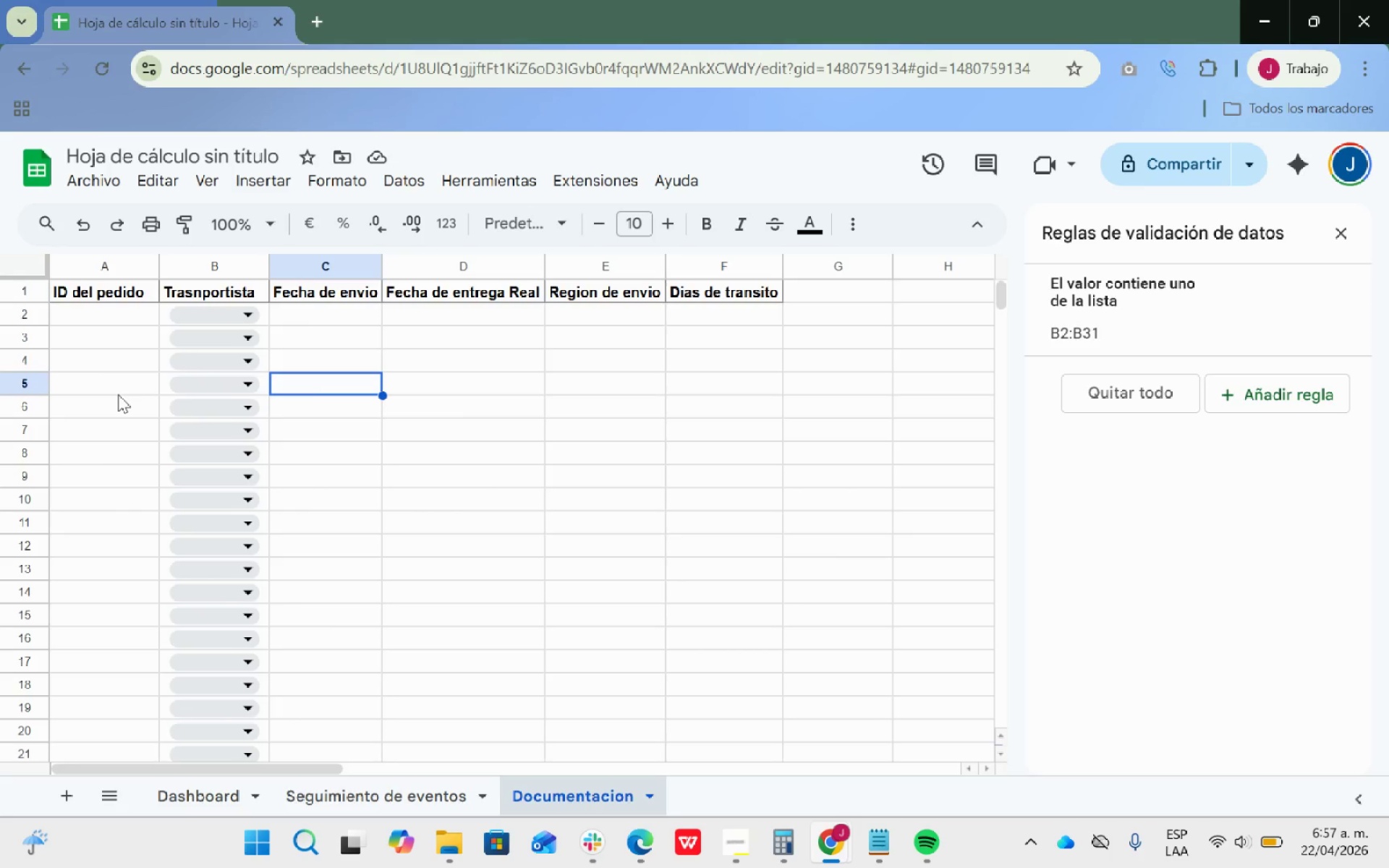 
left_click_drag(start_coordinate=[83, 318], to_coordinate=[739, 435])
 